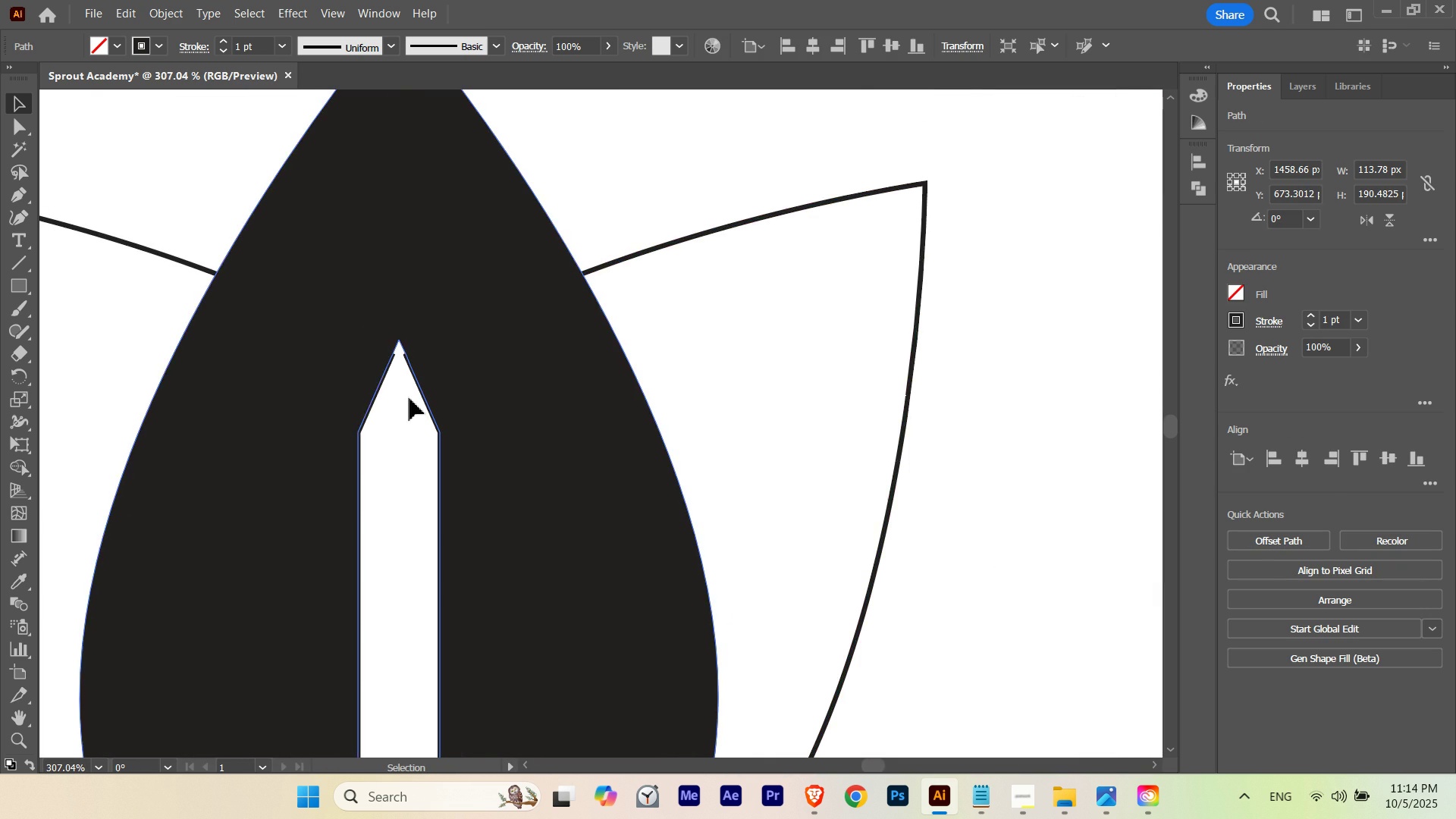 
key(Control+ControlLeft)
 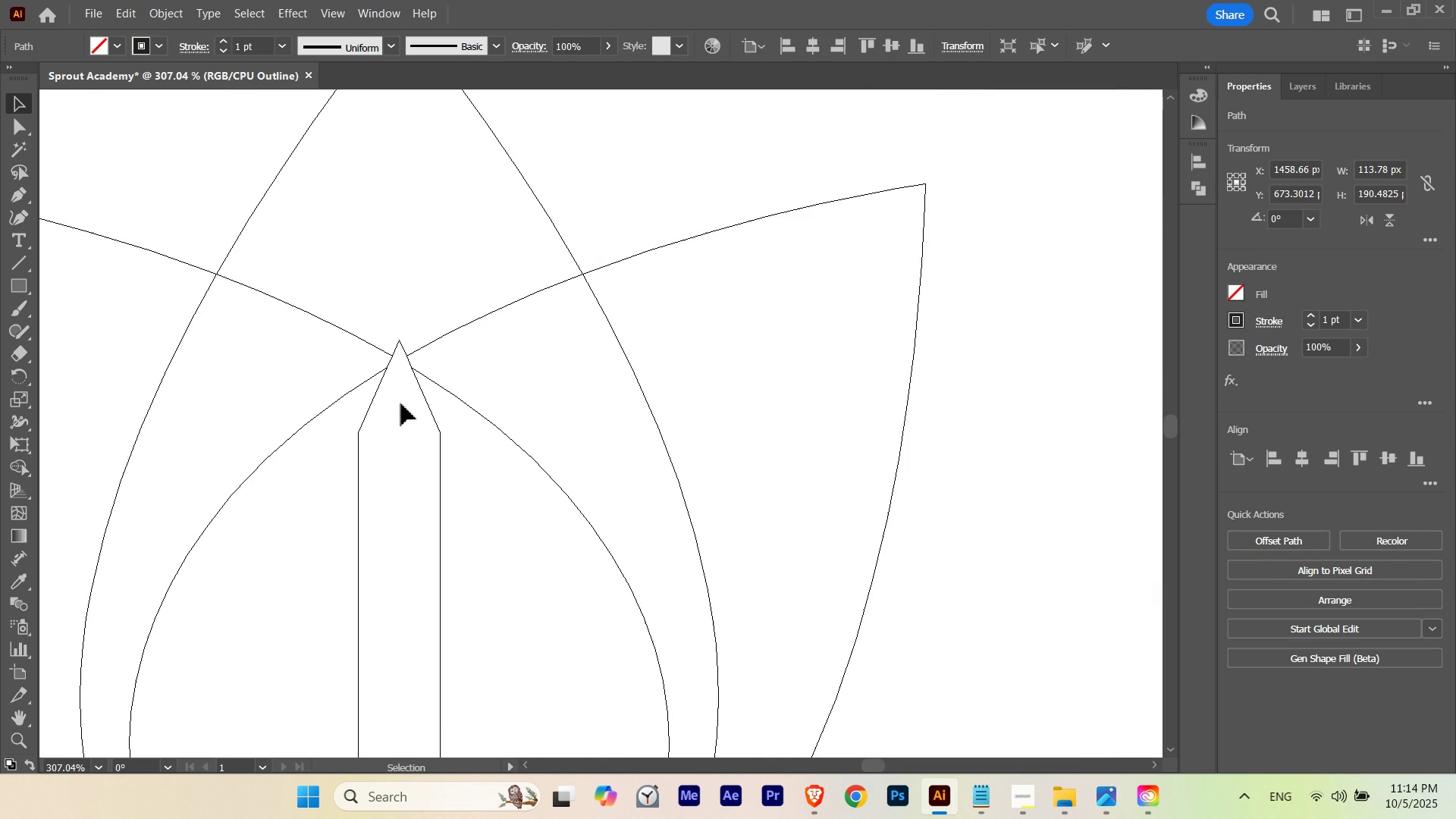 
key(Control+Y)
 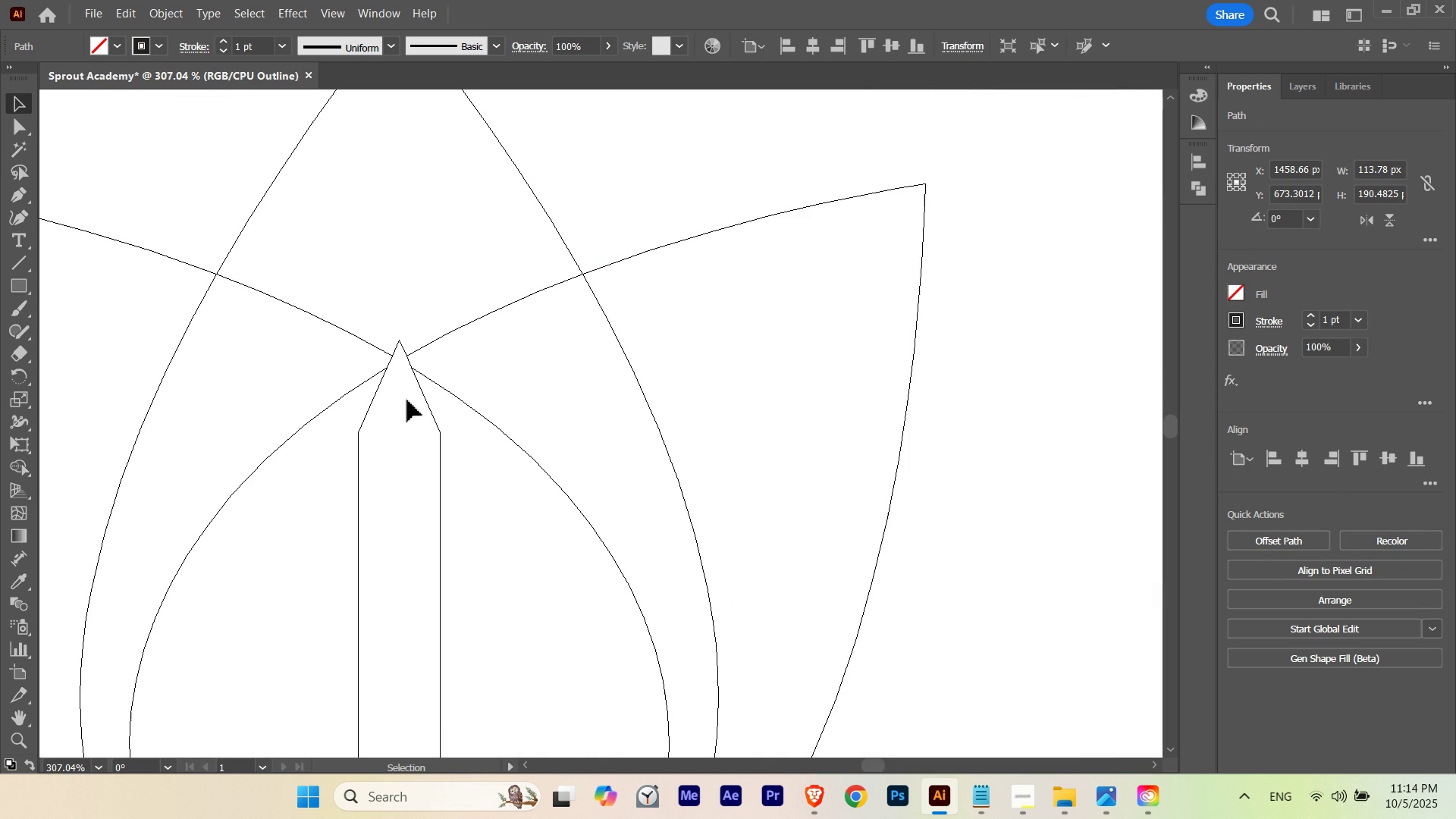 
hold_key(key=Space, duration=1.43)
 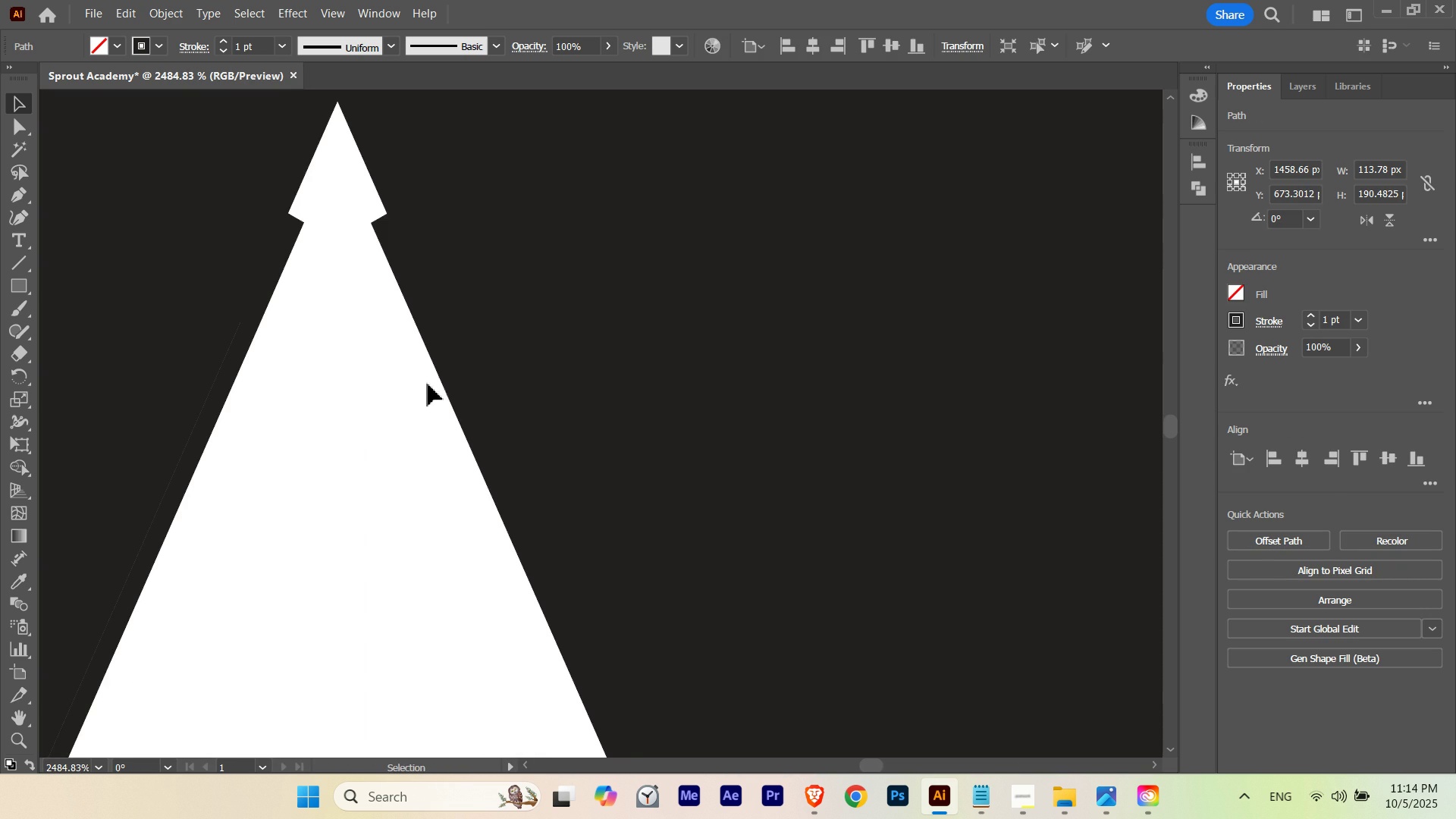 
hold_key(key=ControlLeft, duration=0.82)
left_click_drag(start_coordinate=[379, 396], to_coordinate=[519, 372])
 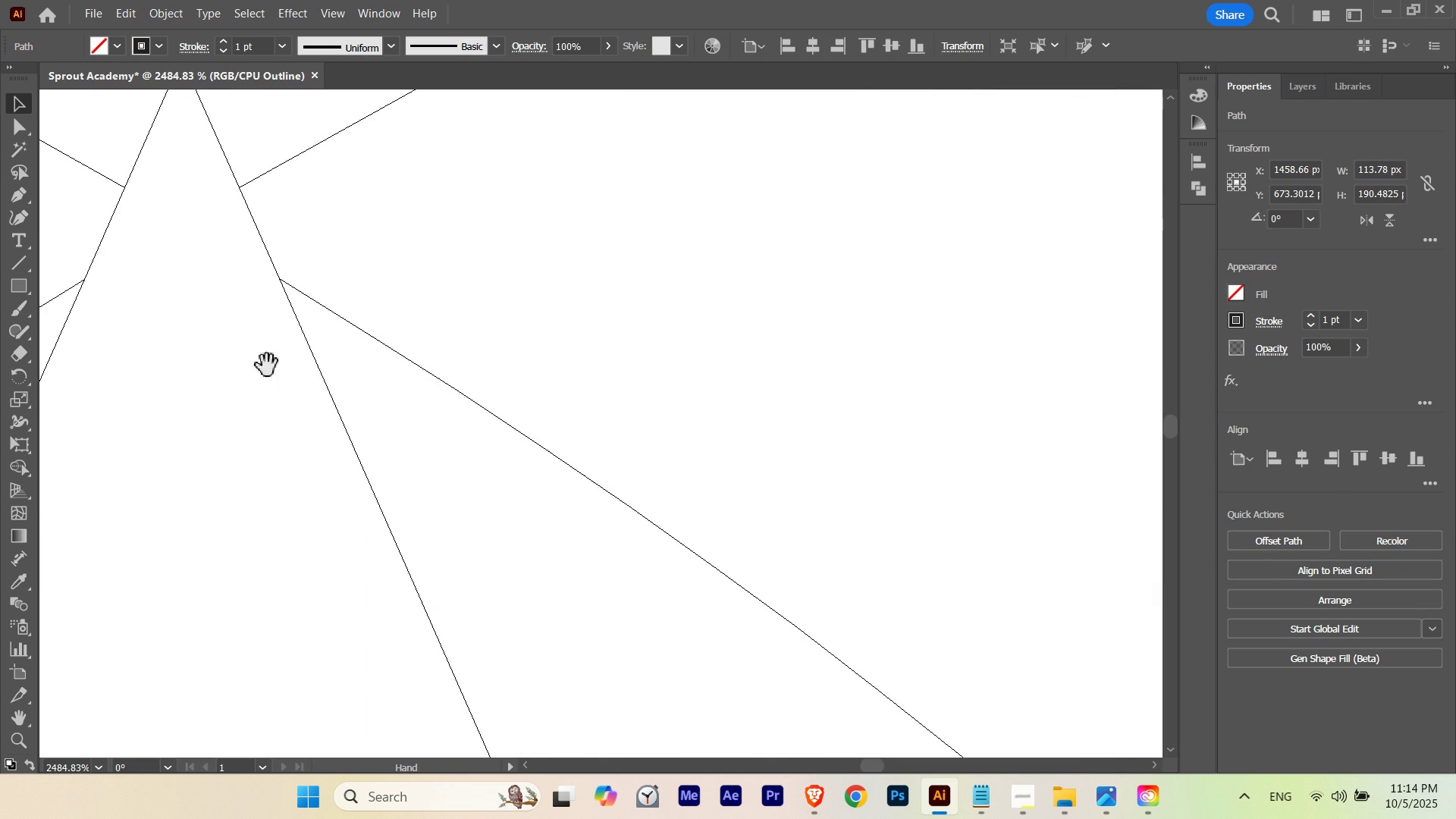 
left_click_drag(start_coordinate=[239, 356], to_coordinate=[396, 400])
 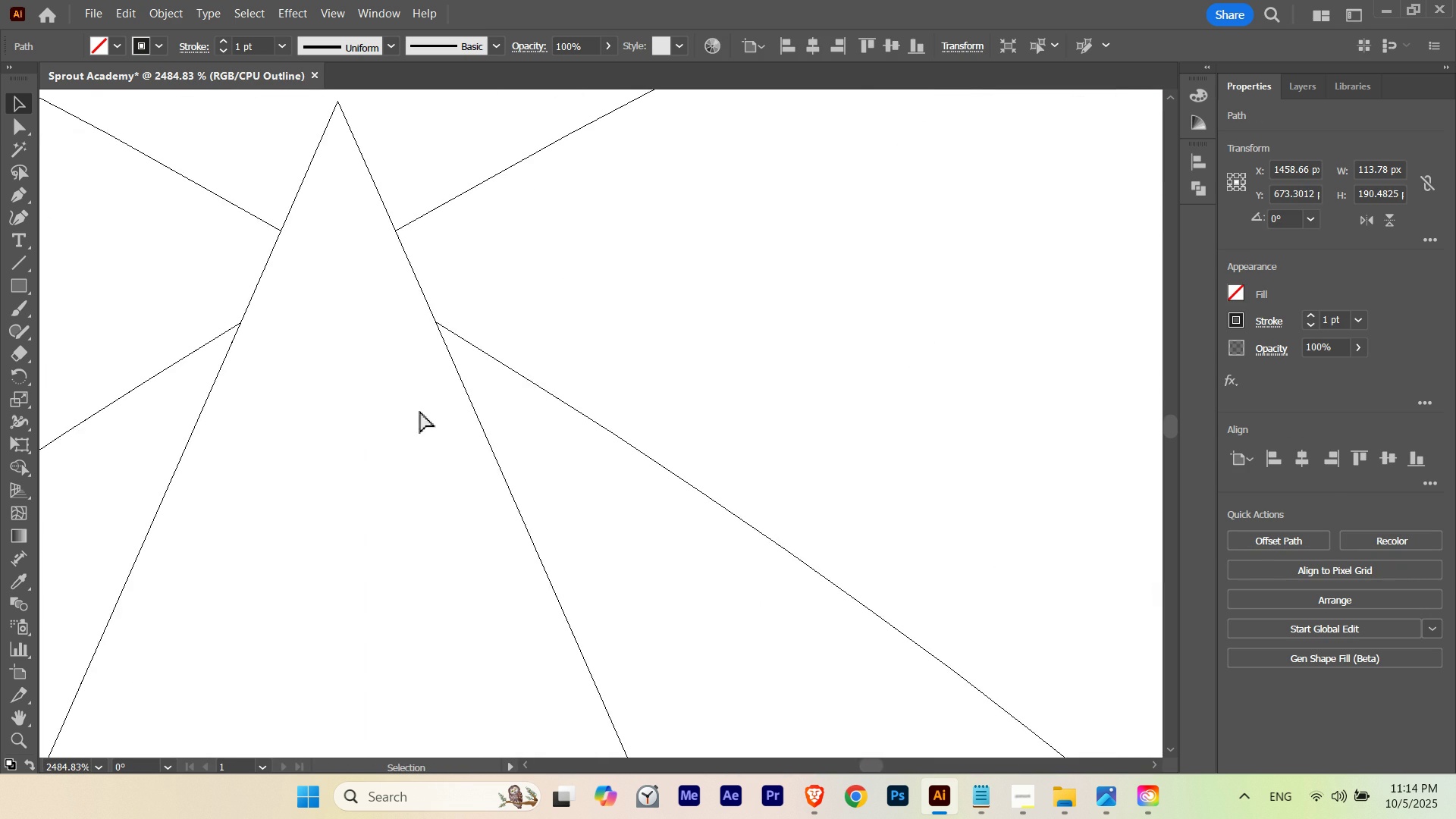 
key(Control+ControlLeft)
 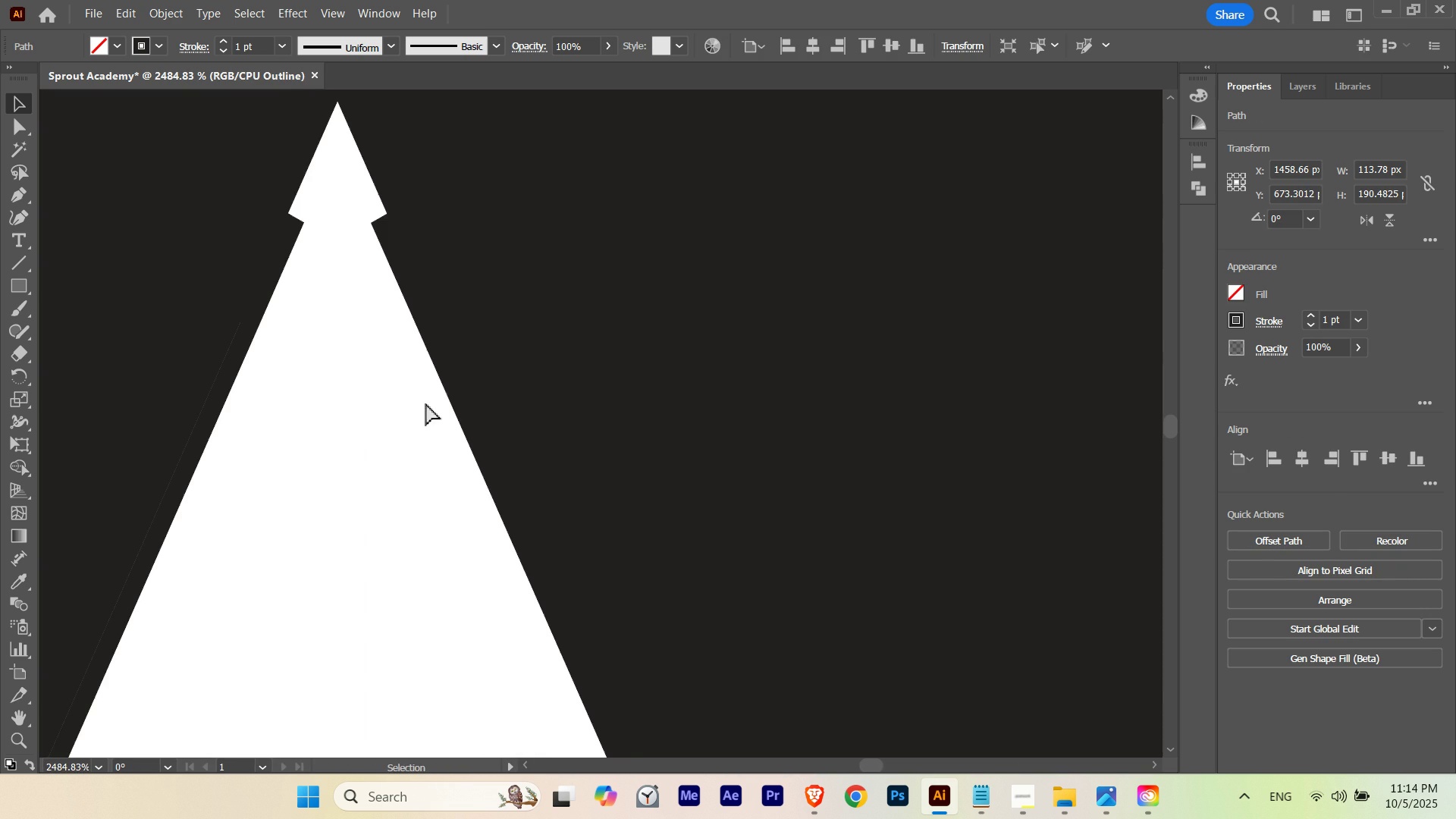 
key(Control+Y)
 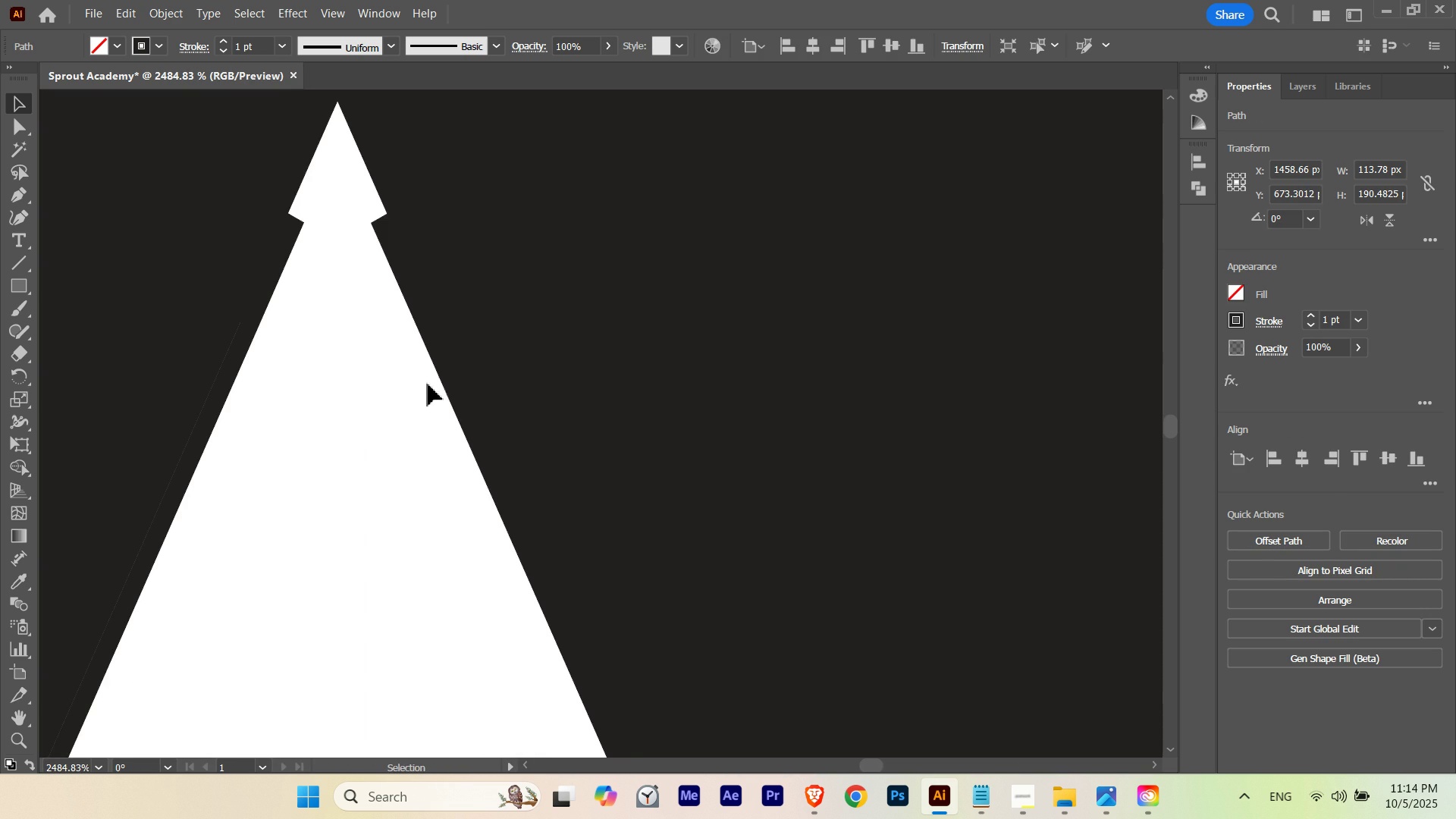 
key(A)
 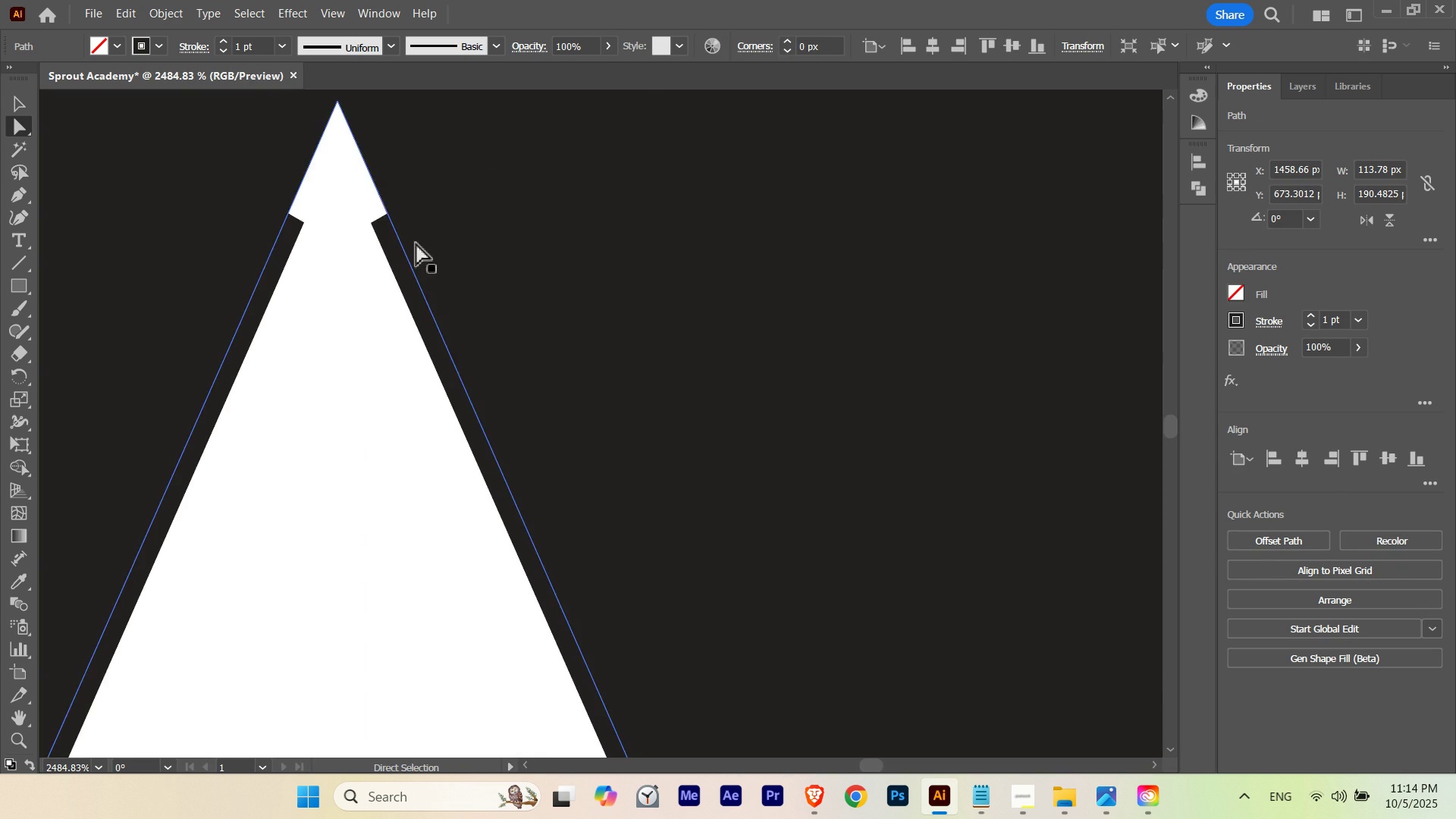 
key(Control+ControlLeft)
 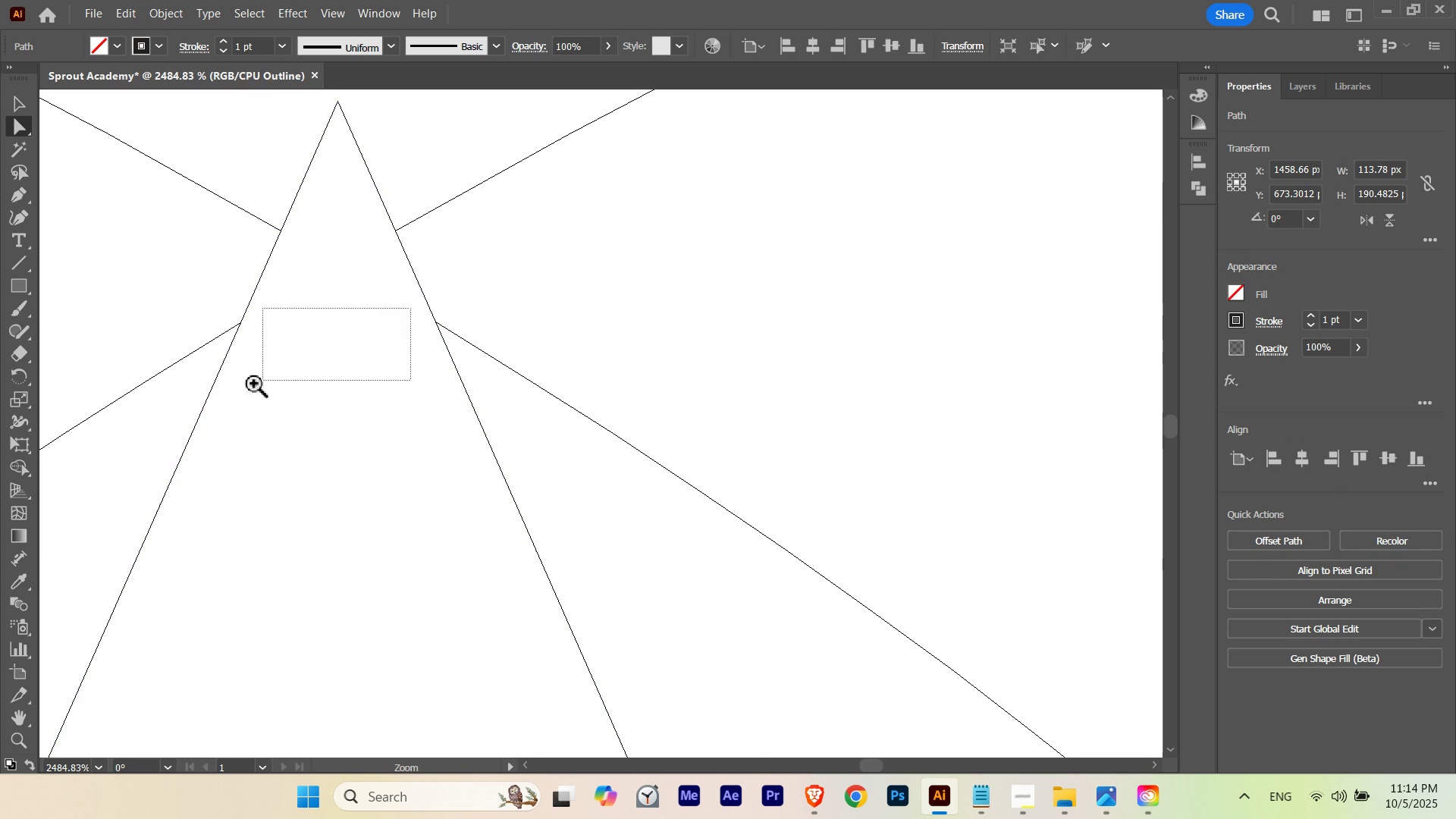 
key(Control+Y)
 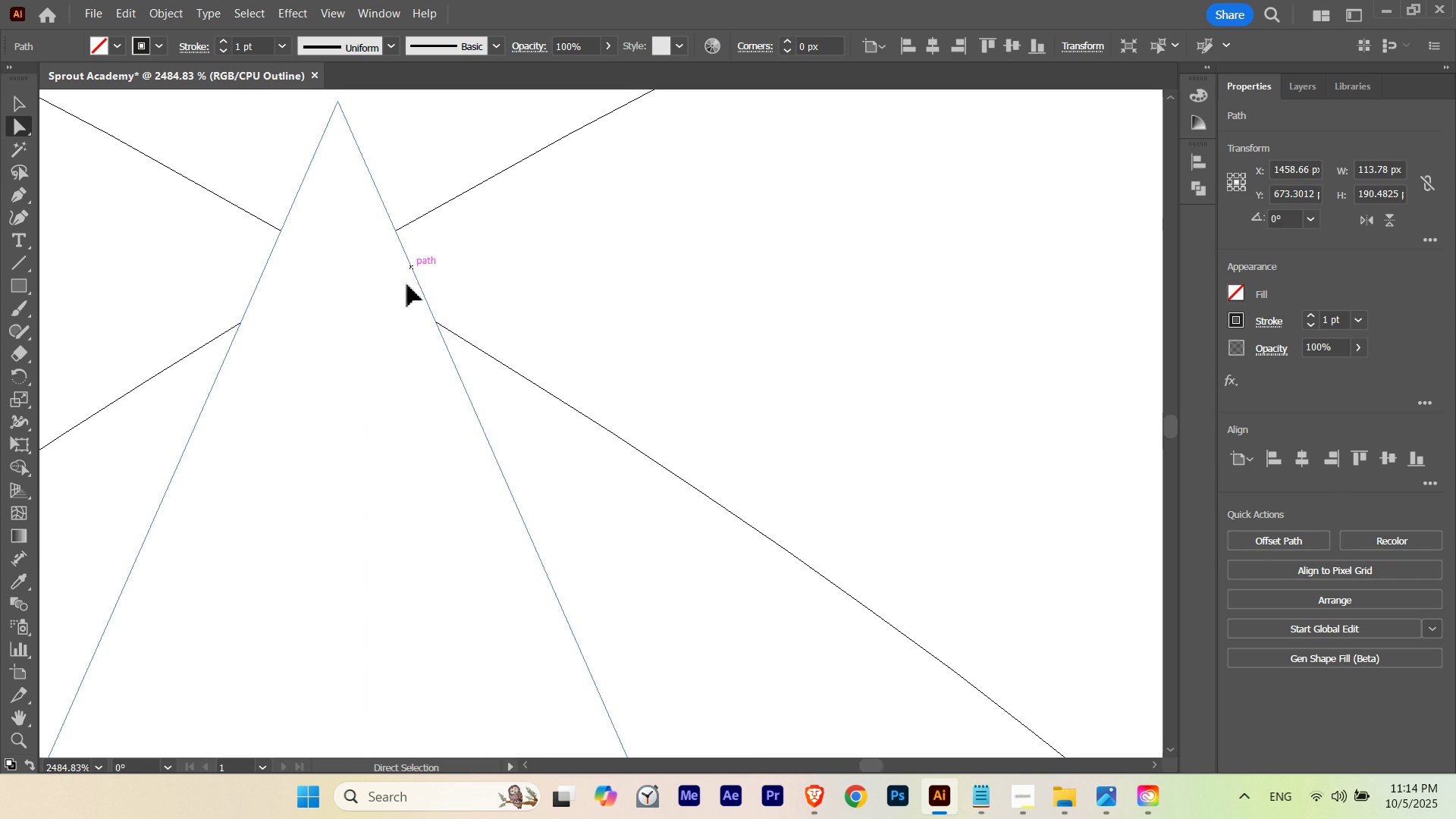 
hold_key(key=ControlLeft, duration=0.5)
 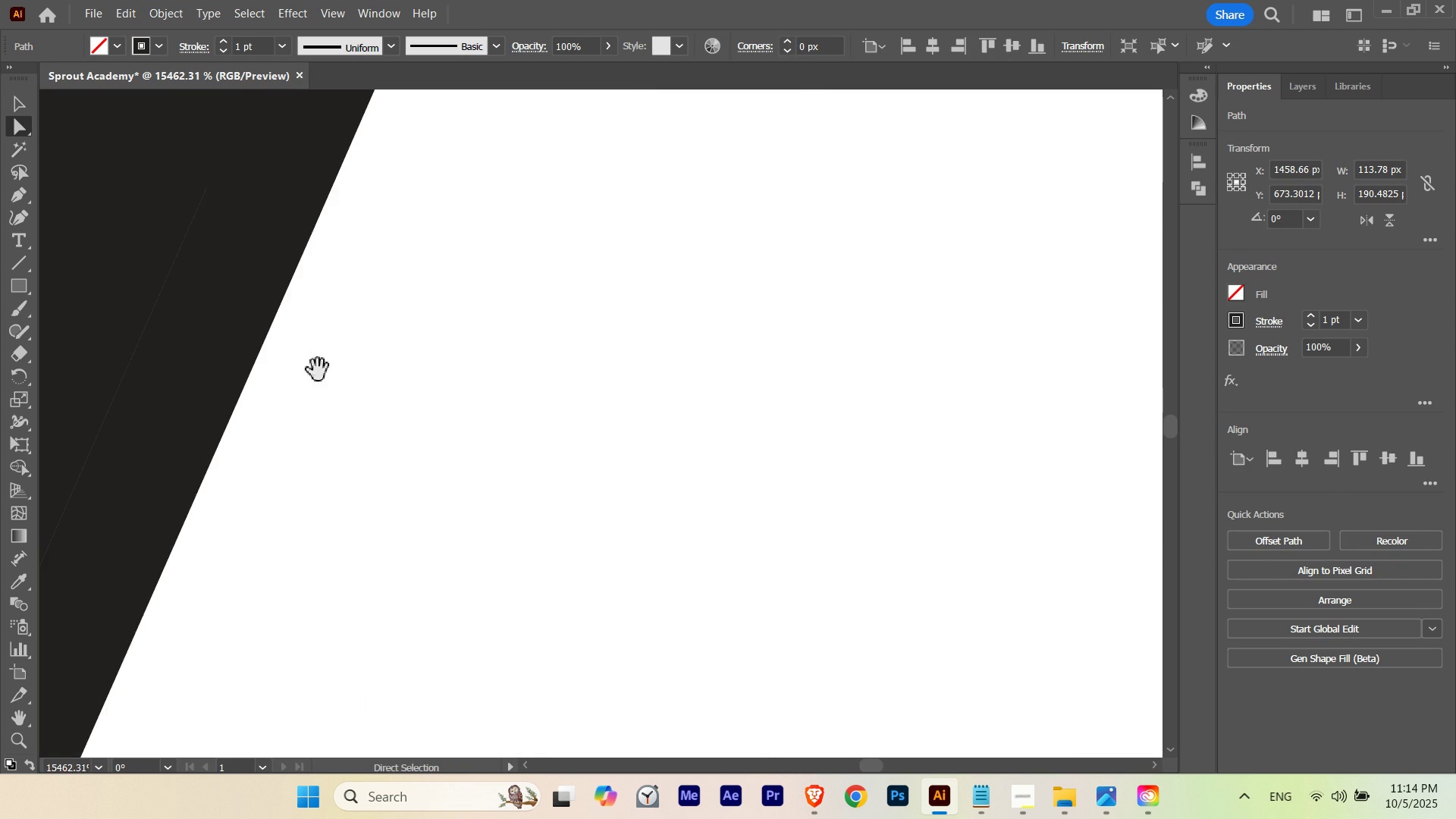 
hold_key(key=Space, duration=0.51)
 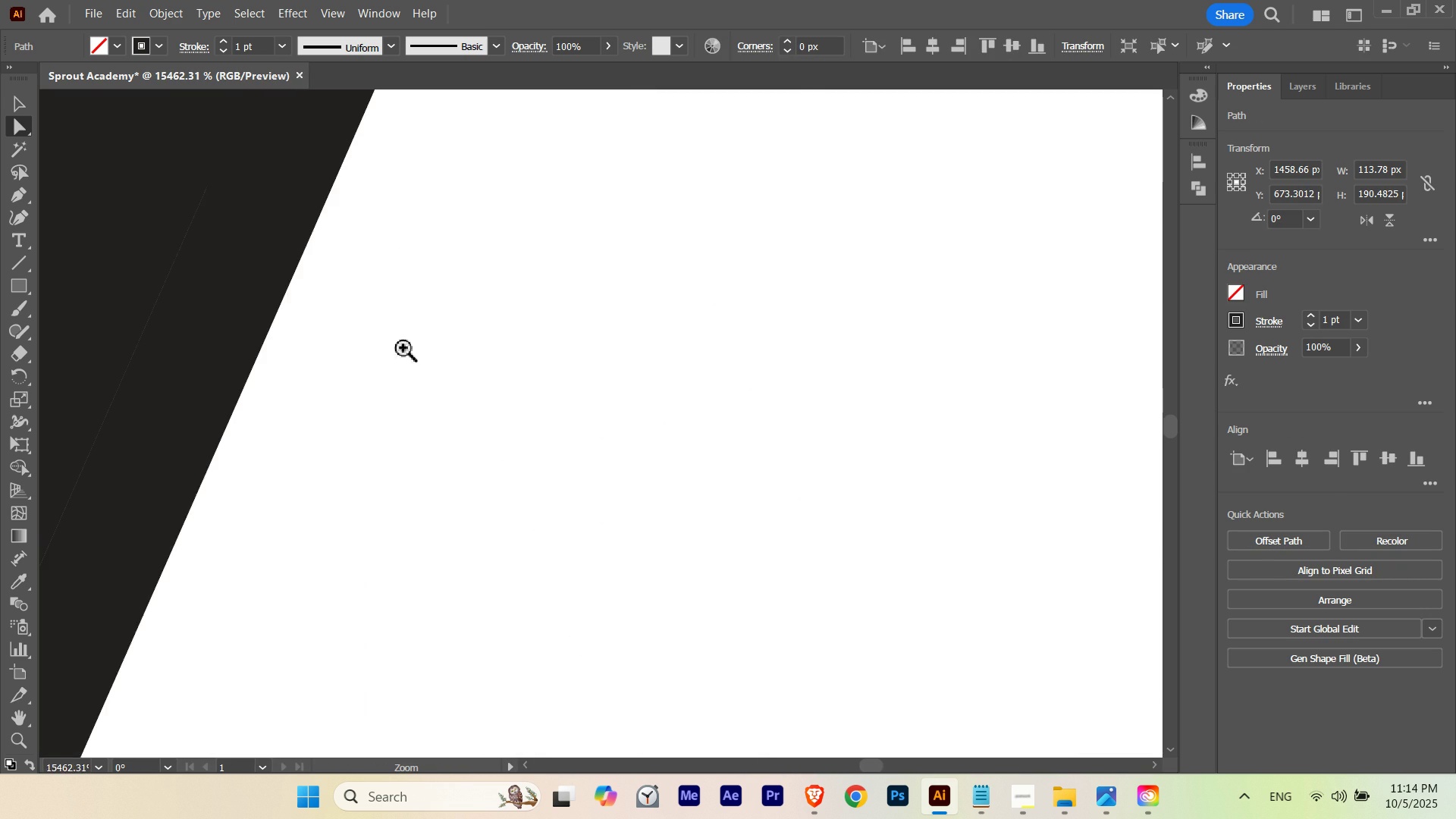 
left_click_drag(start_coordinate=[411, 309], to_coordinate=[230, 393])
 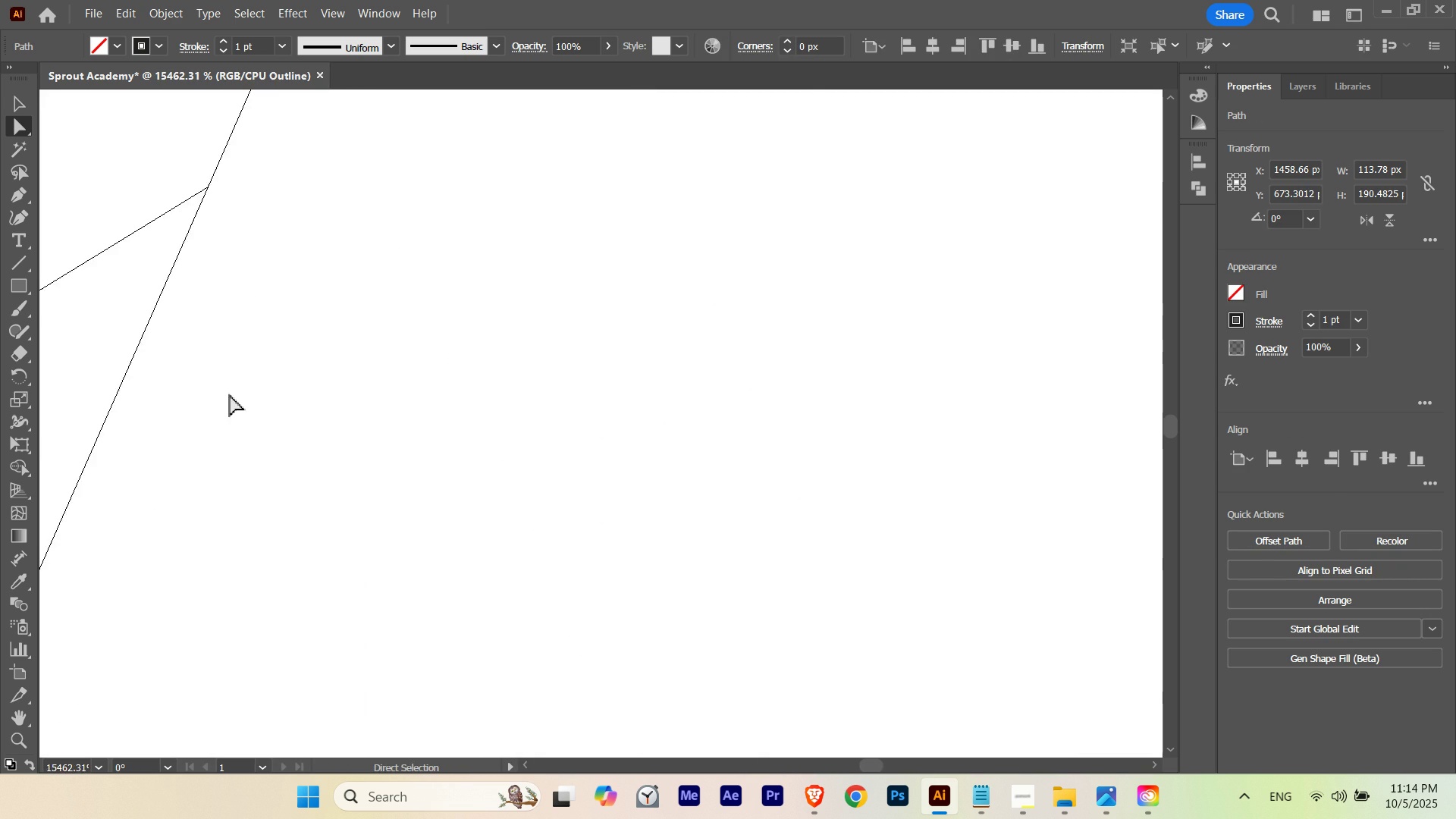 
key(Control+ControlLeft)
 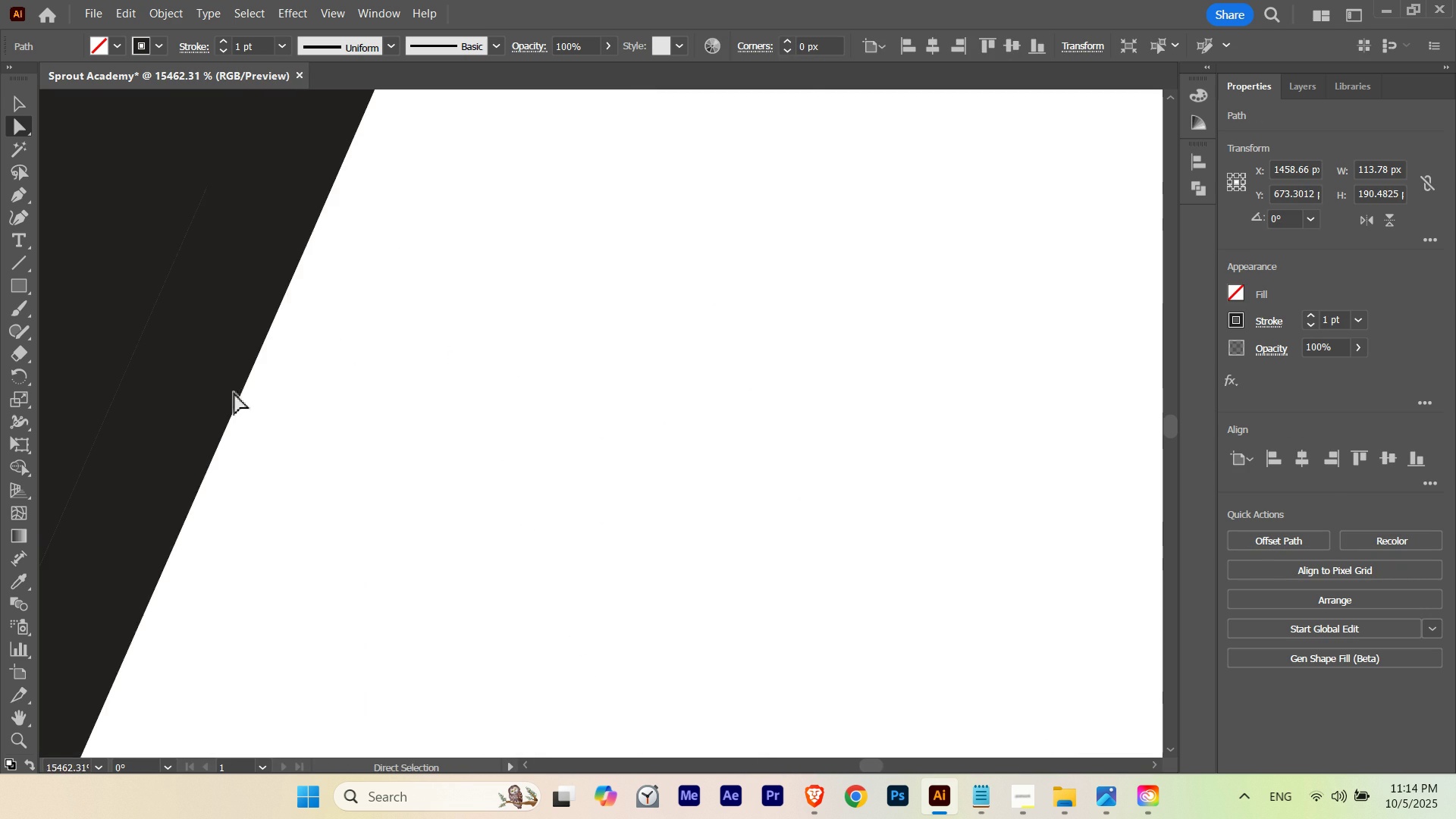 
key(Control+Y)
 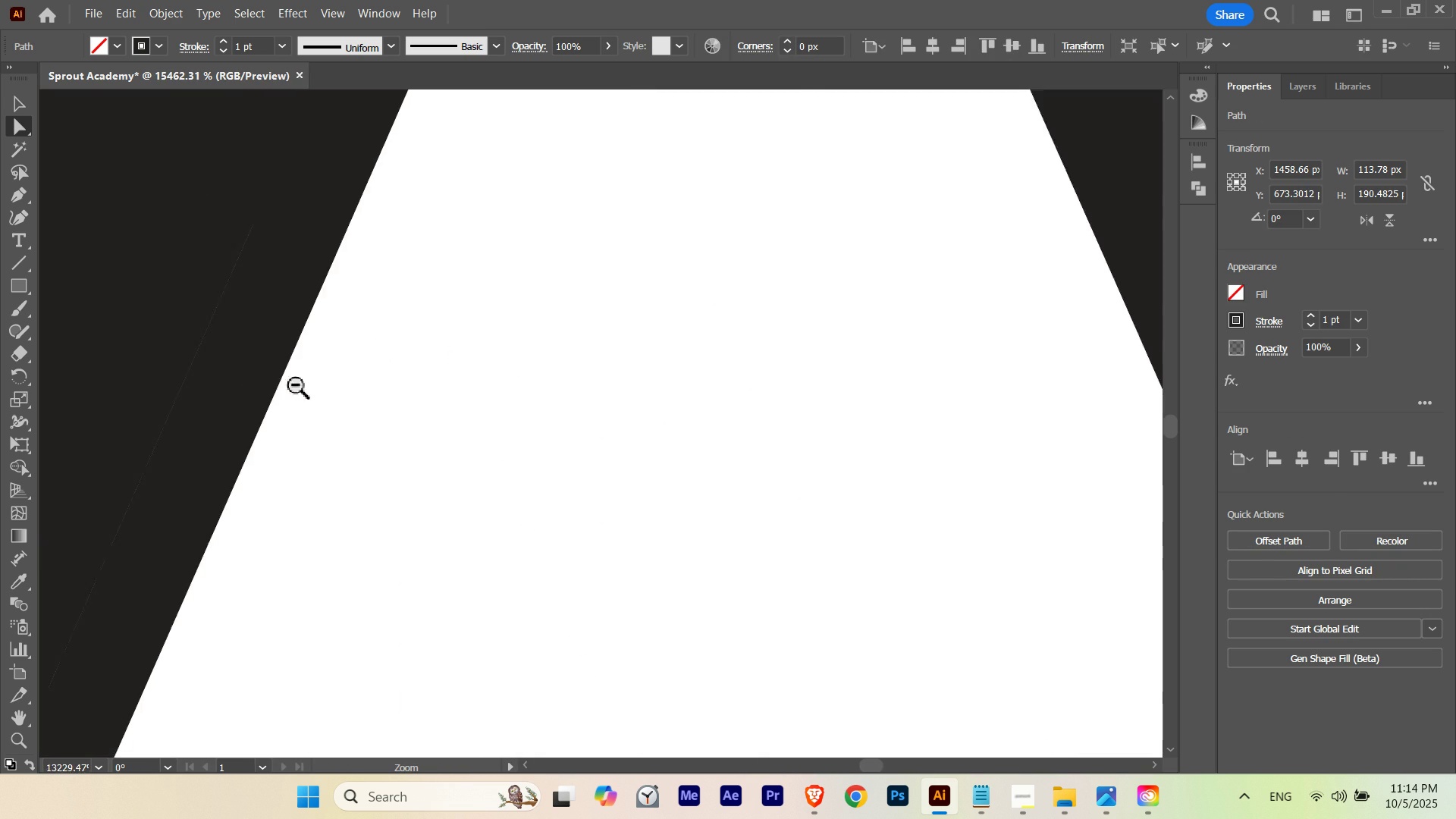 
hold_key(key=Space, duration=1.5)
 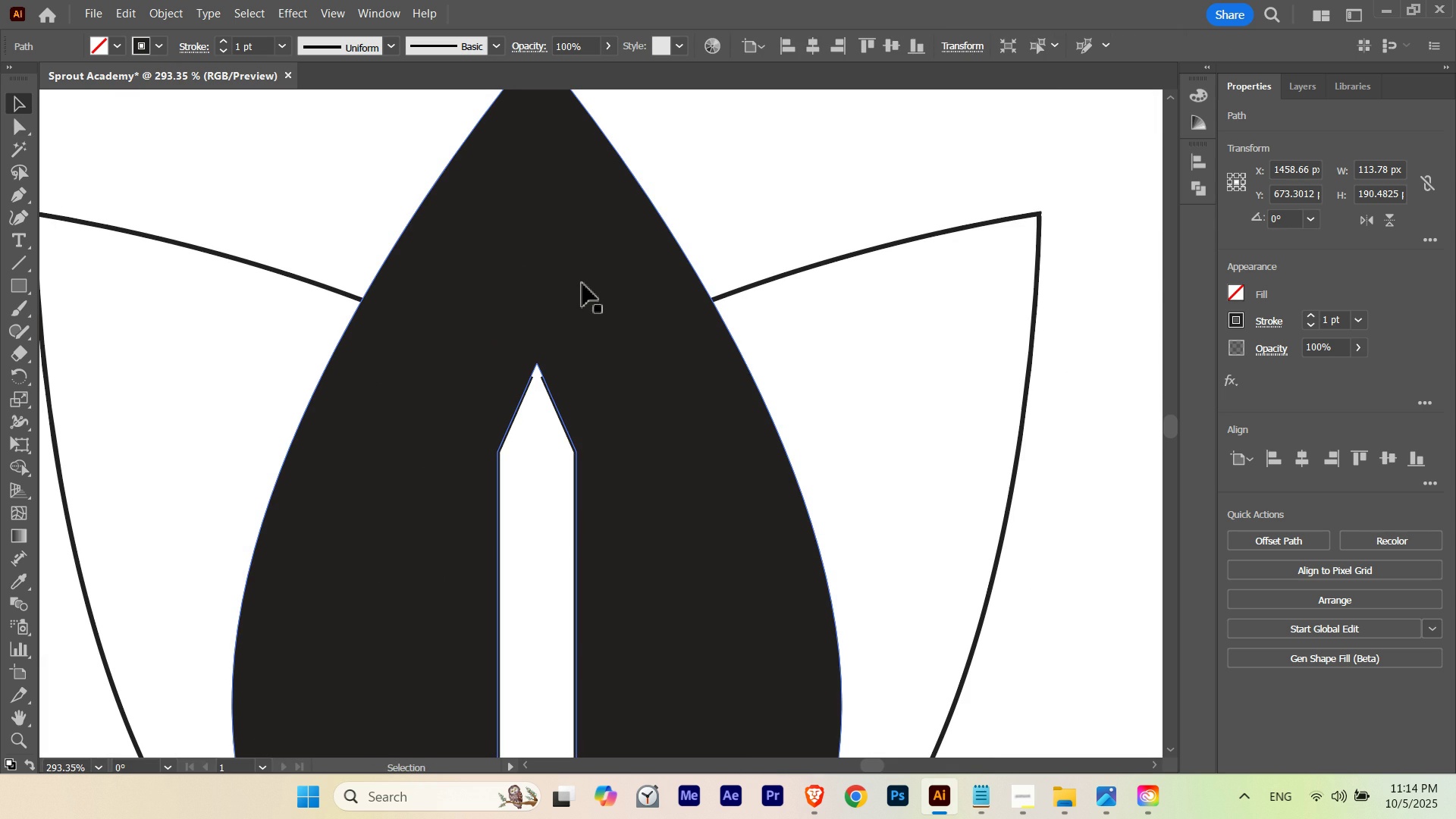 
hold_key(key=ControlLeft, duration=1.43)
left_click_drag(start_coordinate=[406, 349], to_coordinate=[52, 441])
 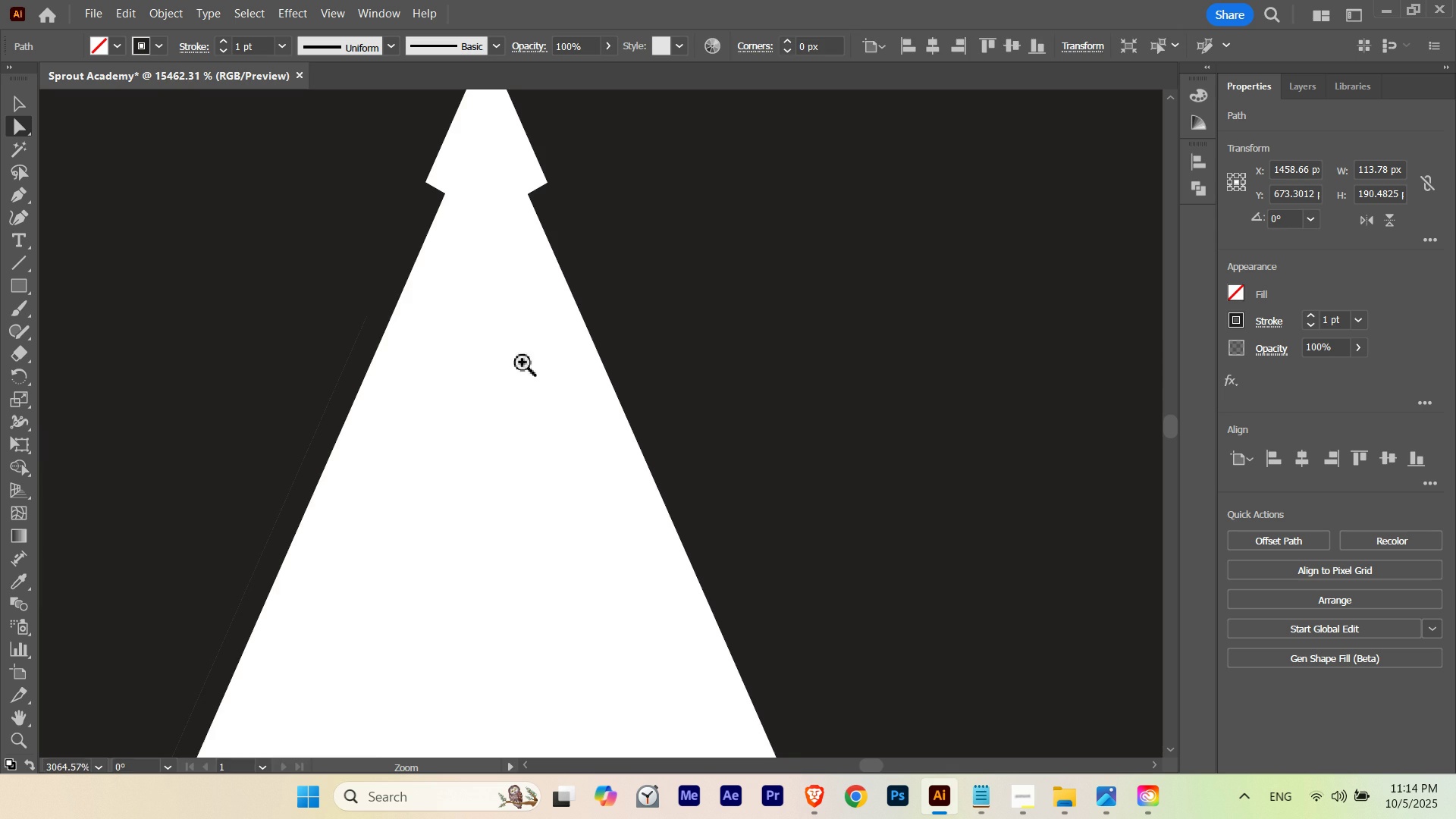 
left_click_drag(start_coordinate=[522, 362], to_coordinate=[251, 466])
 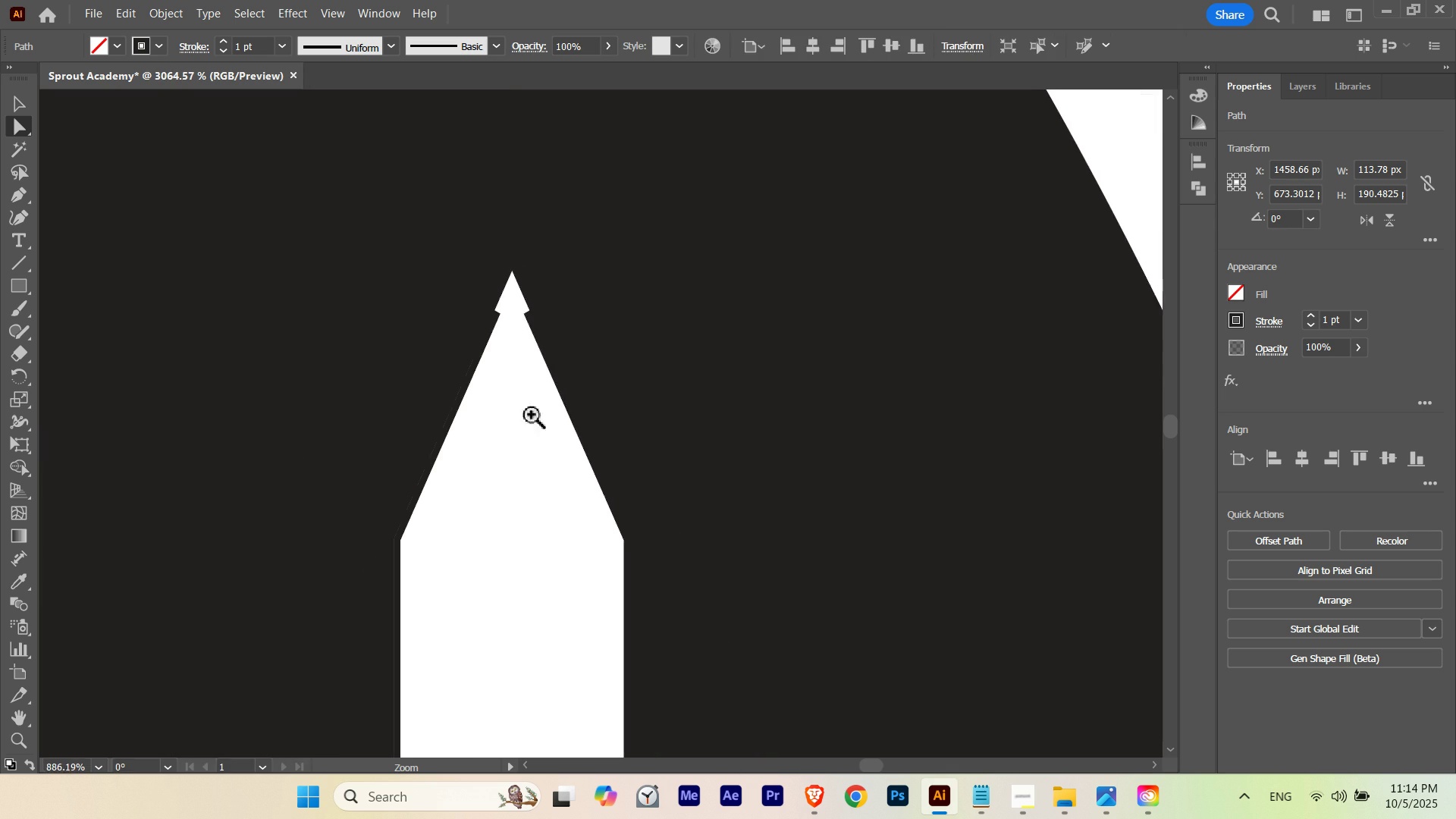 
left_click_drag(start_coordinate=[549, 409], to_coordinate=[307, 492])
 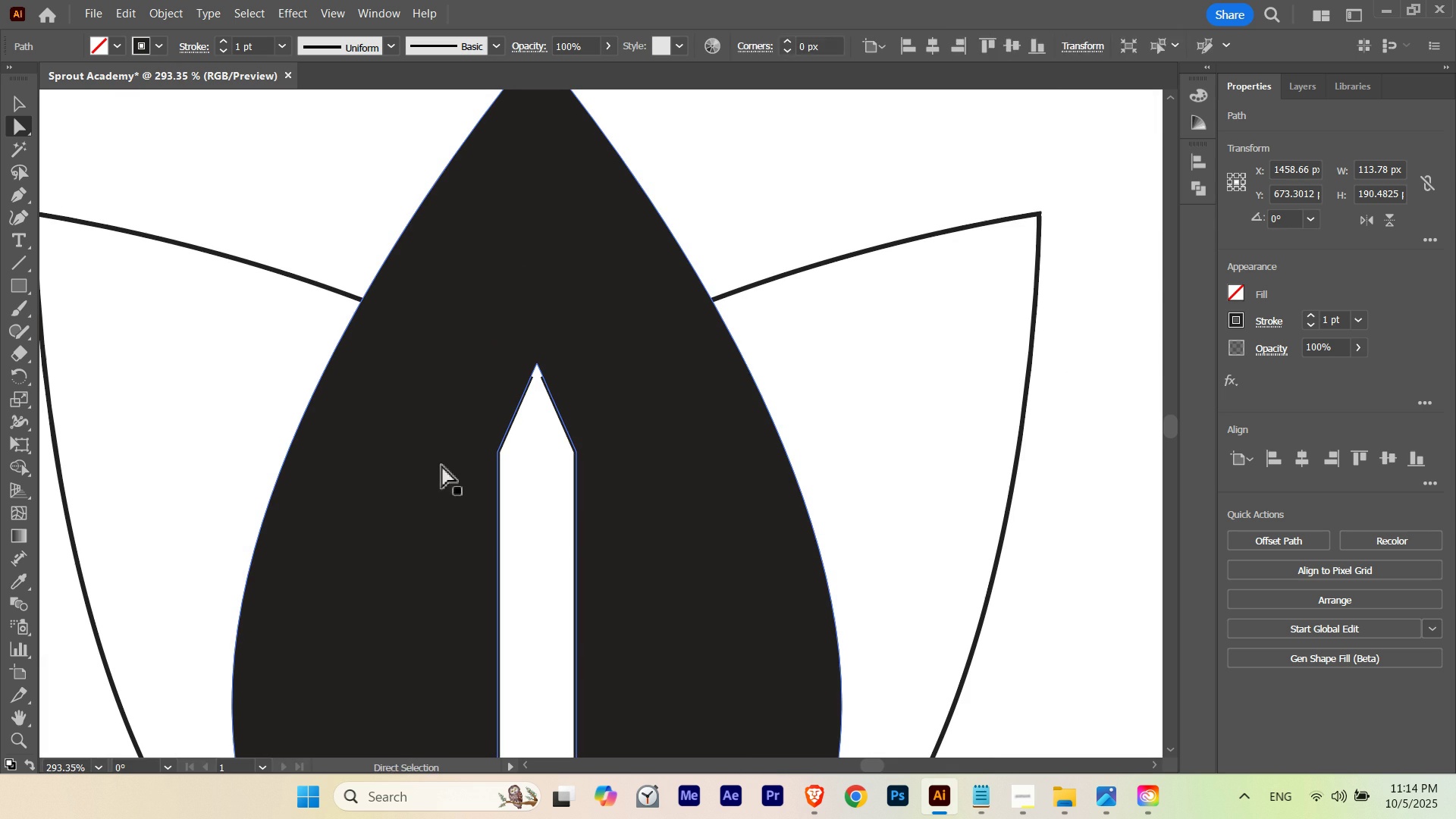 
key(V)
 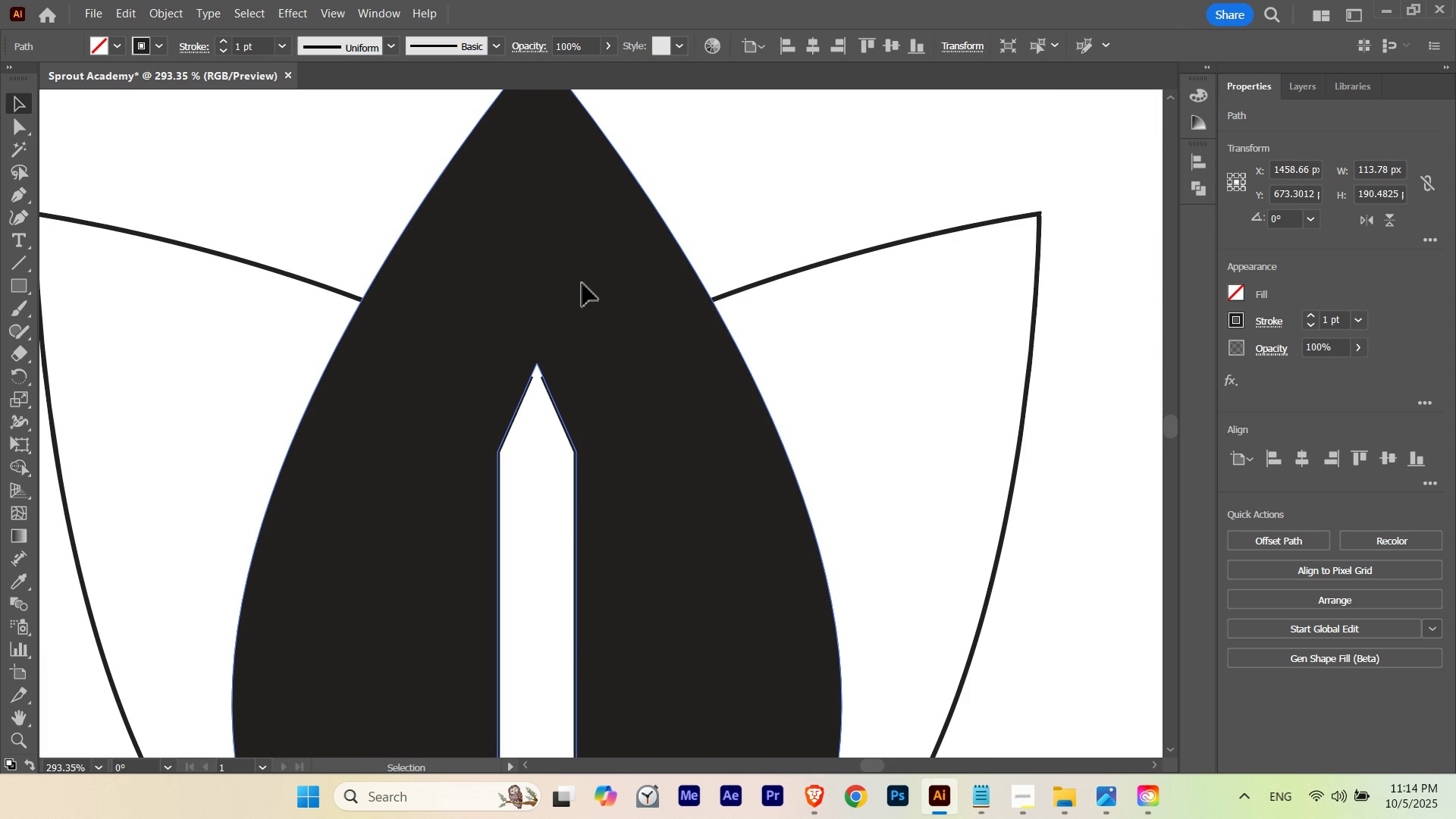 
left_click([582, 284])
 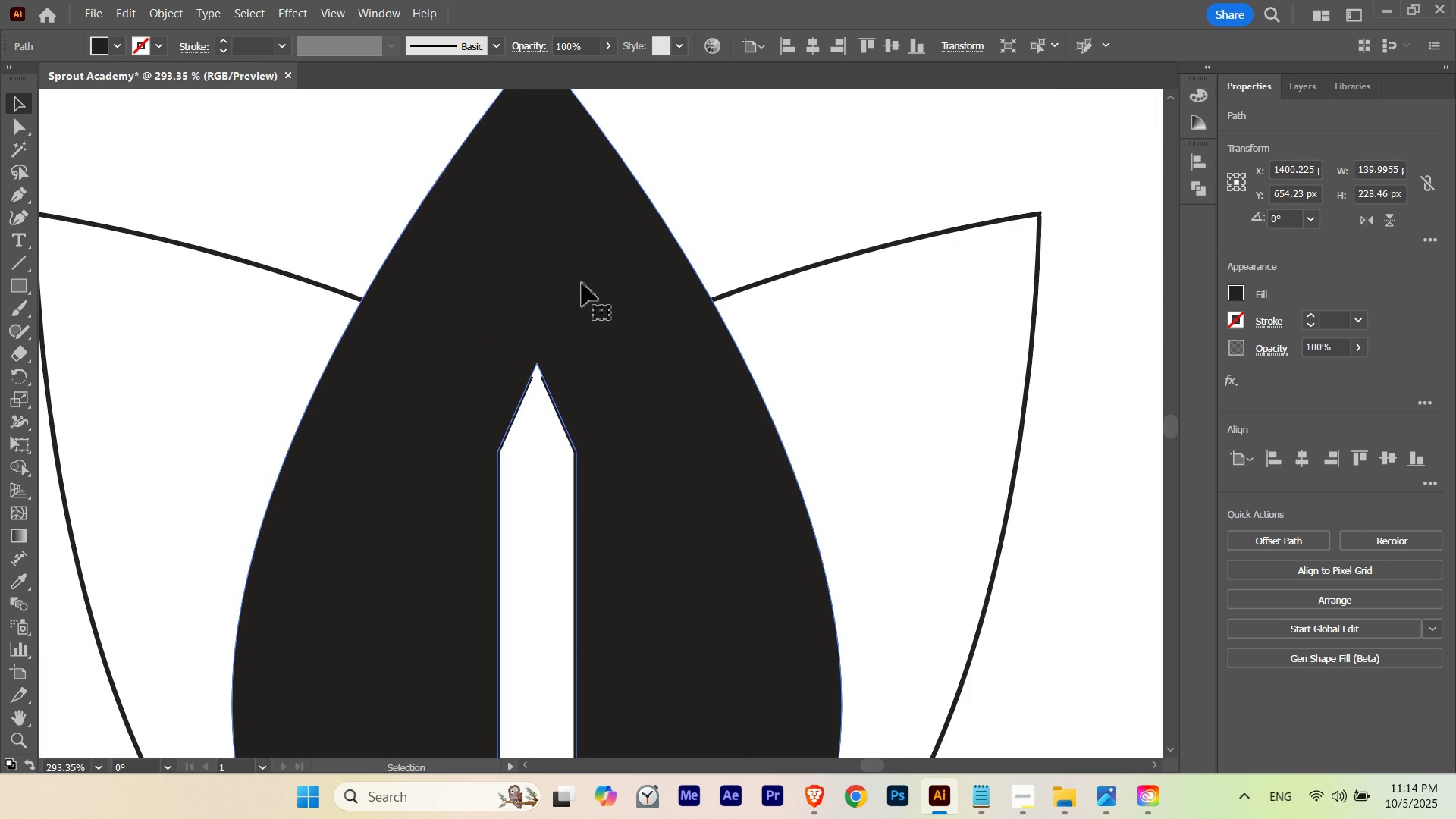 
key(Control+2)
 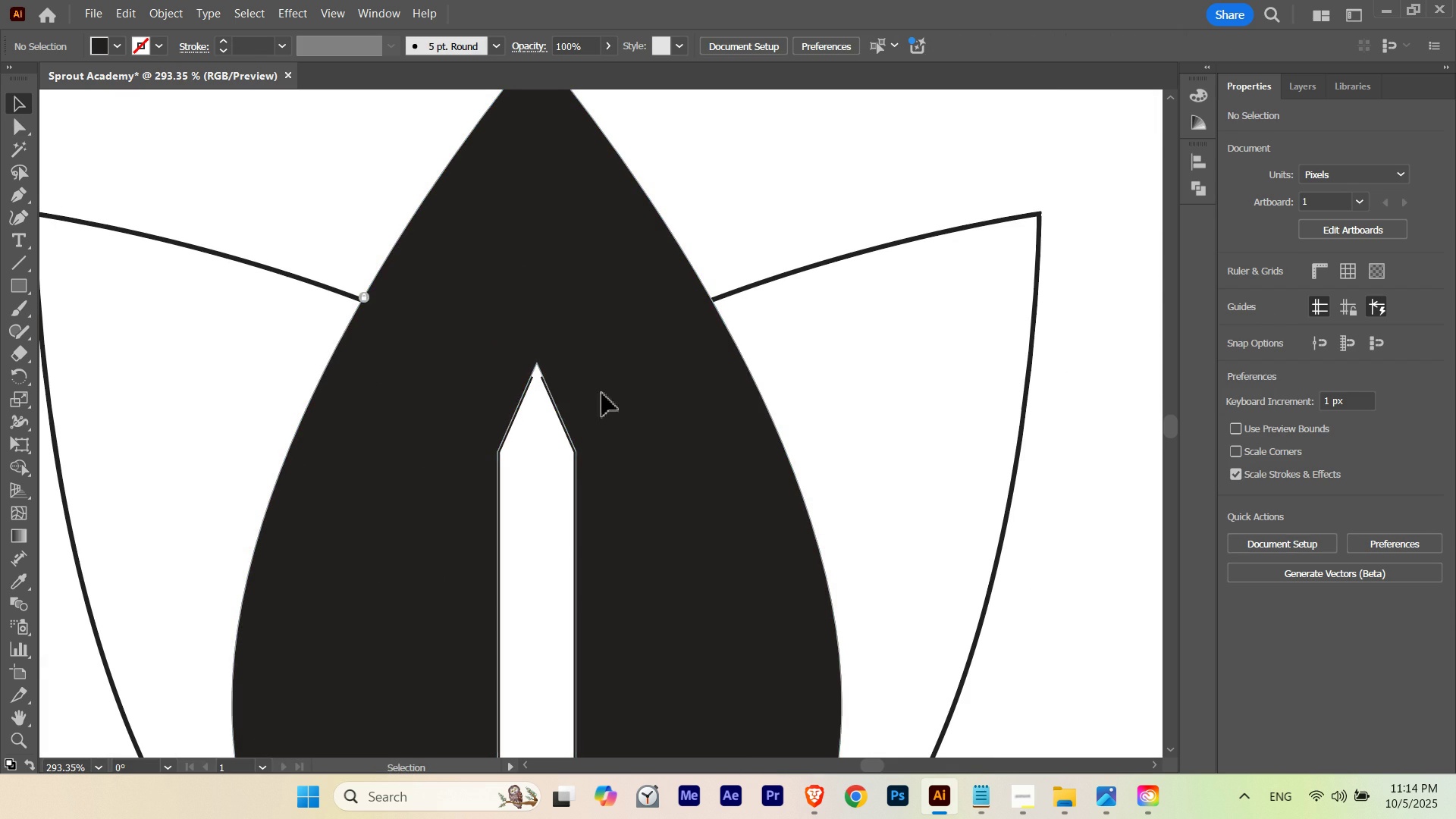 
hold_key(key=ControlLeft, duration=0.41)
 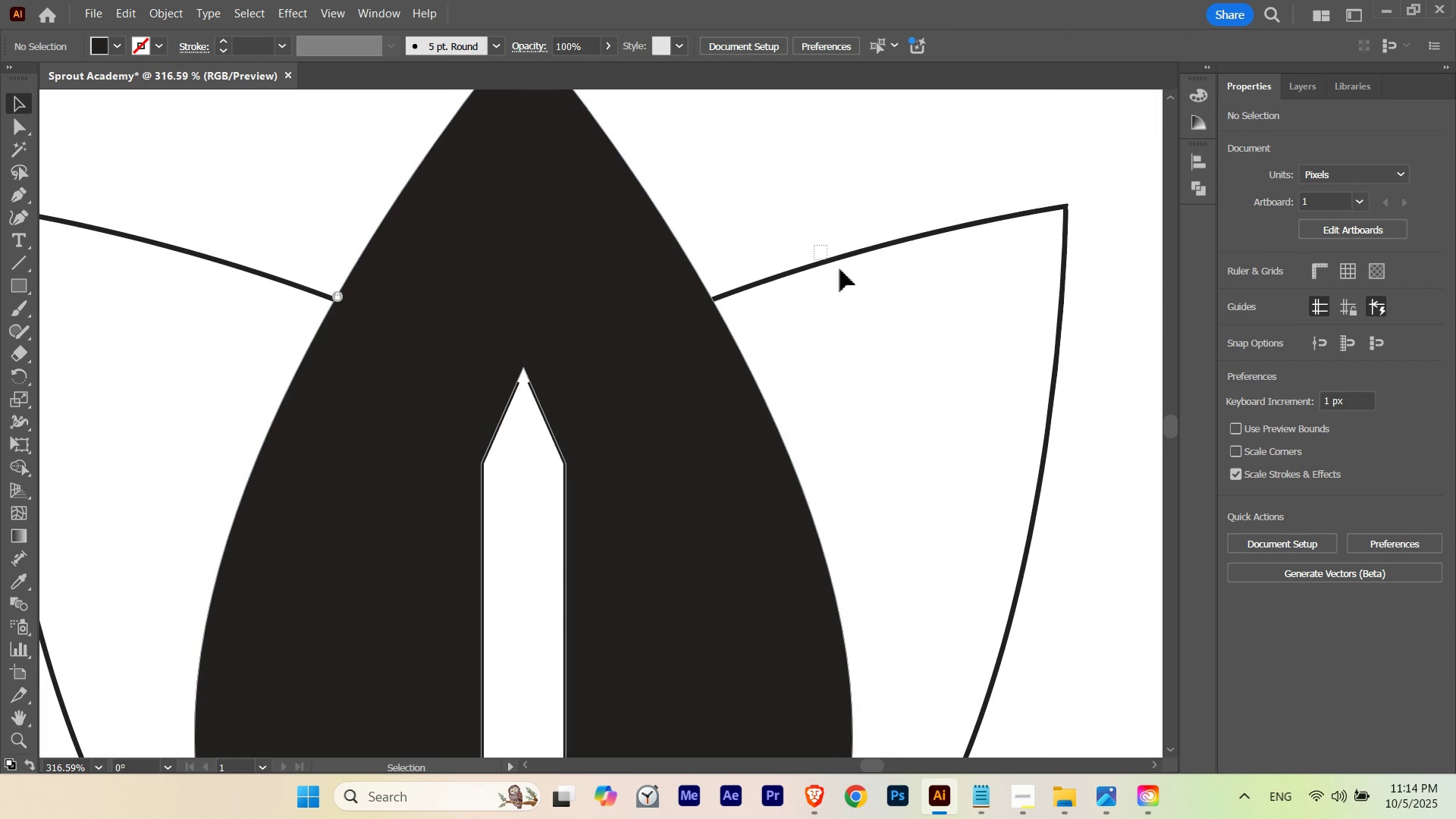 
hold_key(key=Space, duration=0.44)
 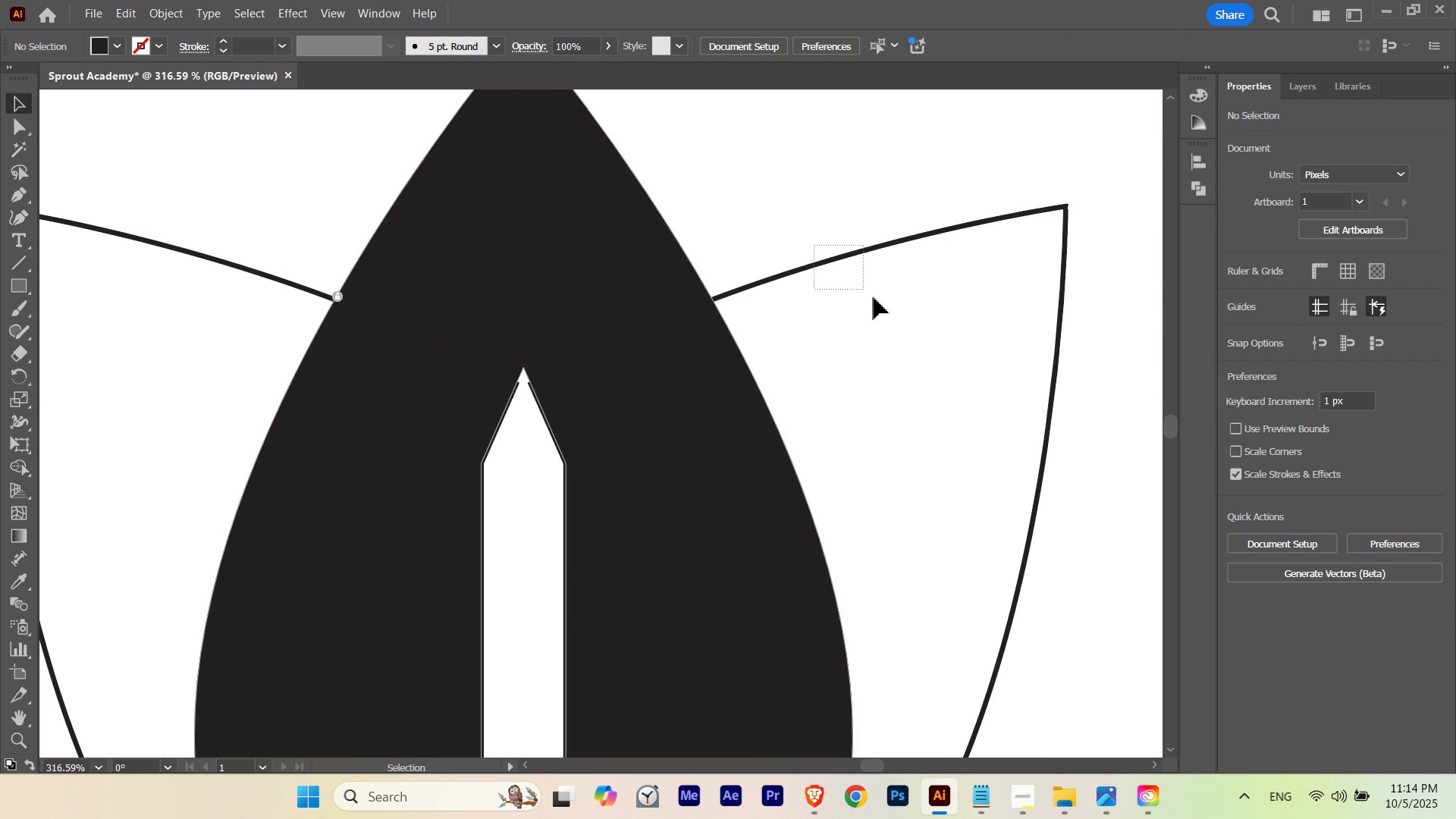 
left_click_drag(start_coordinate=[704, 307], to_coordinate=[721, 309])
 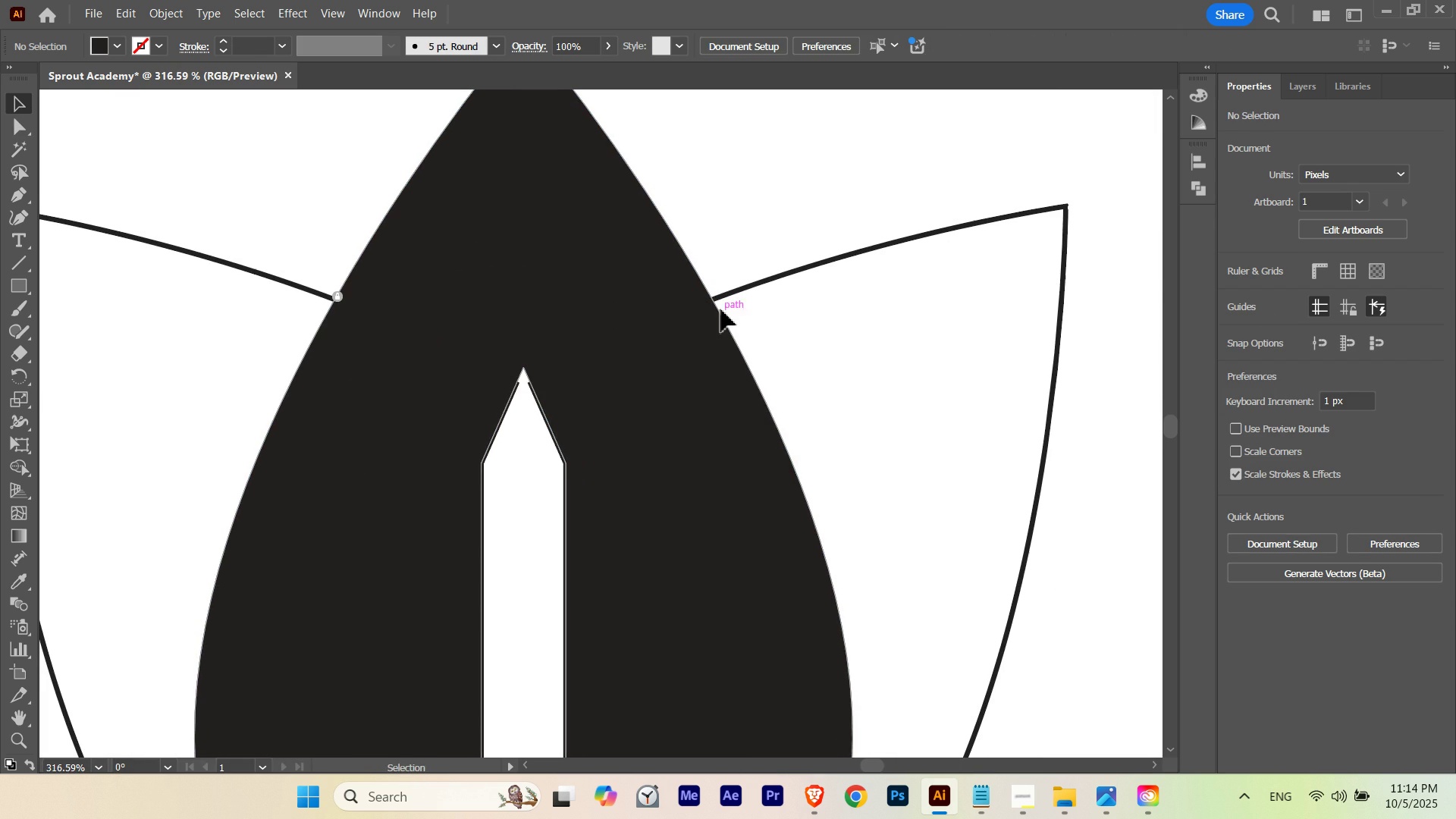 
type(va)
 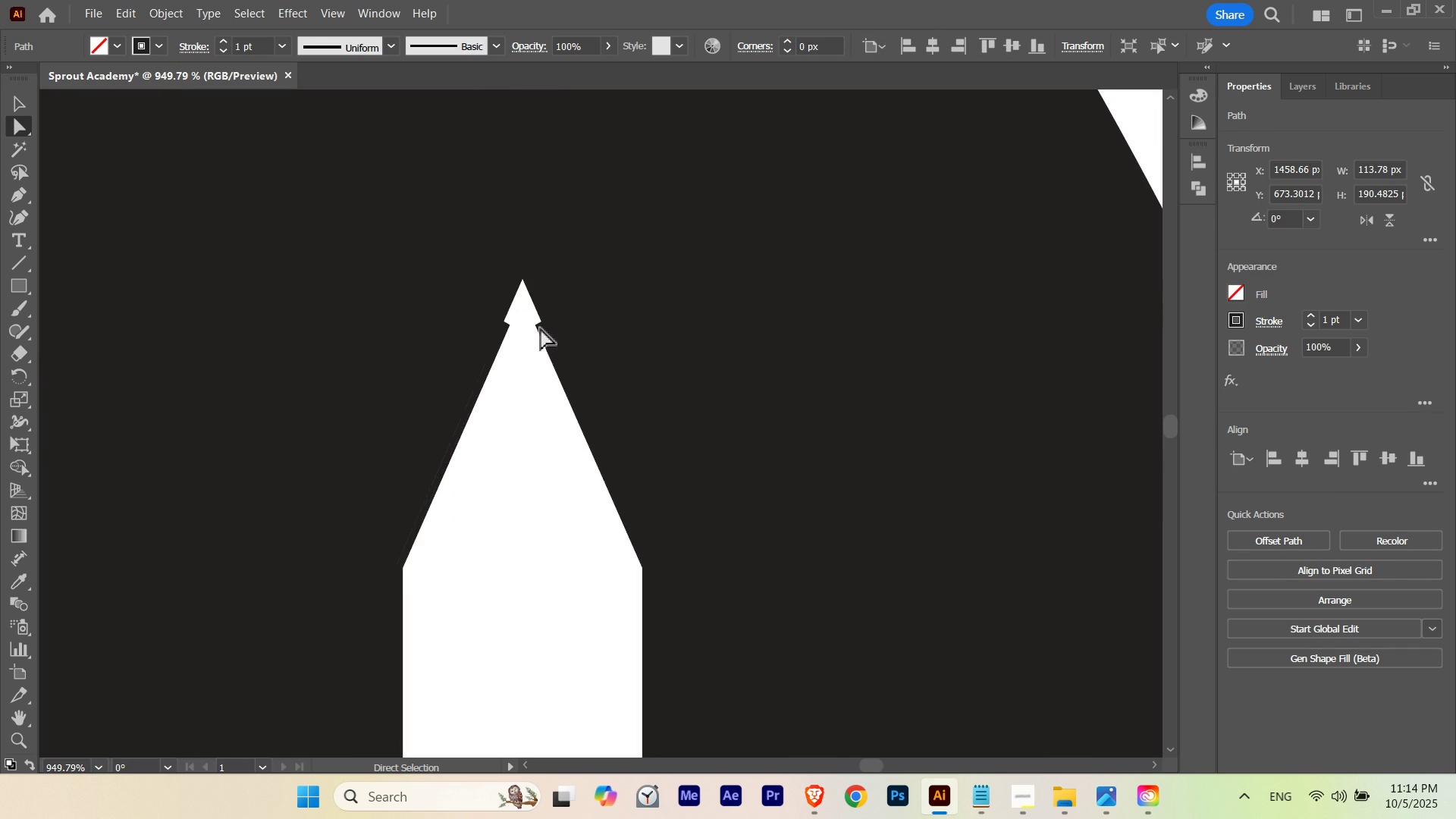 
left_click_drag(start_coordinate=[814, 246], to_coordinate=[878, 303])
 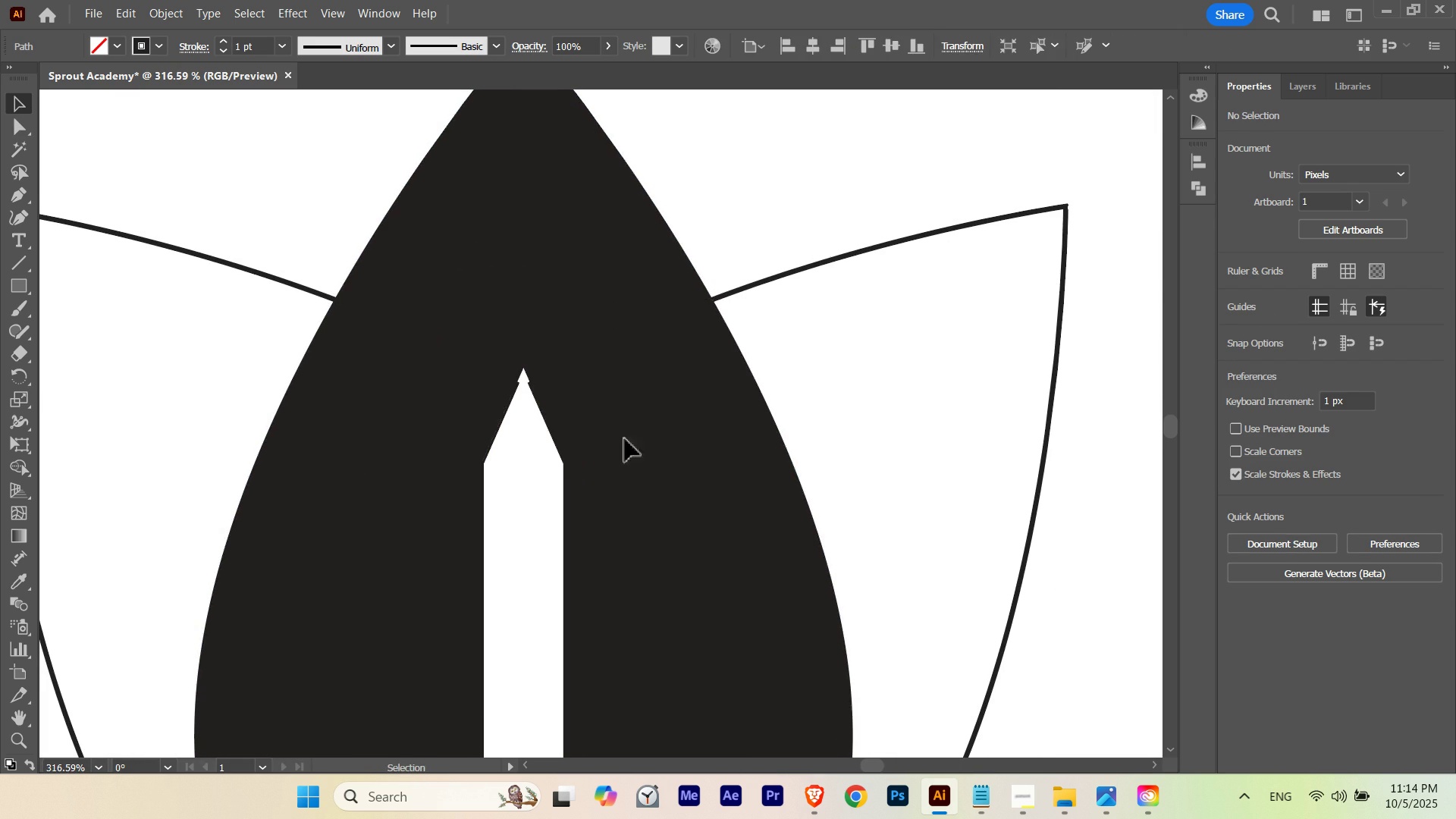 
hold_key(key=ControlLeft, duration=0.43)
 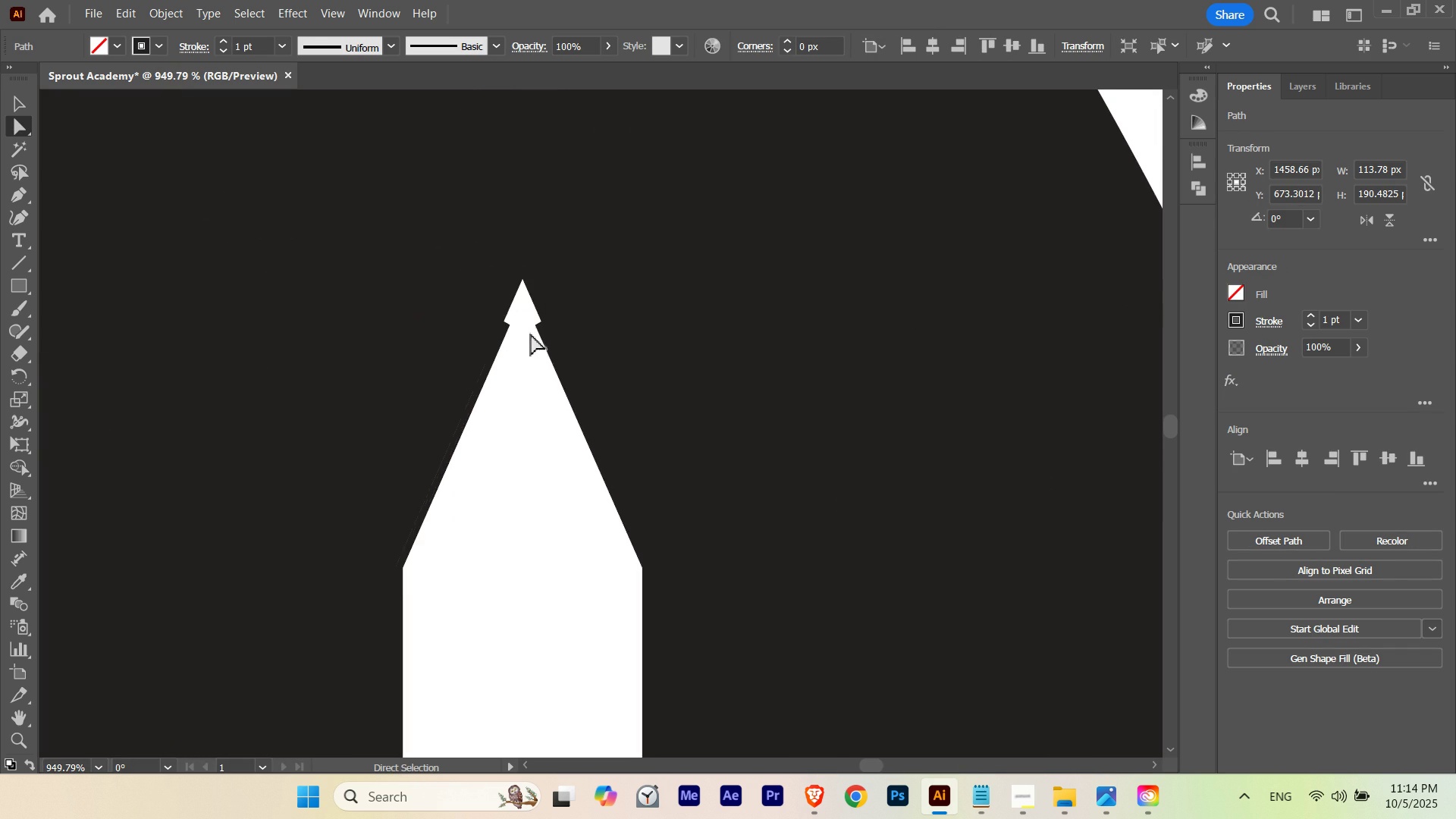 
hold_key(key=Space, duration=0.42)
 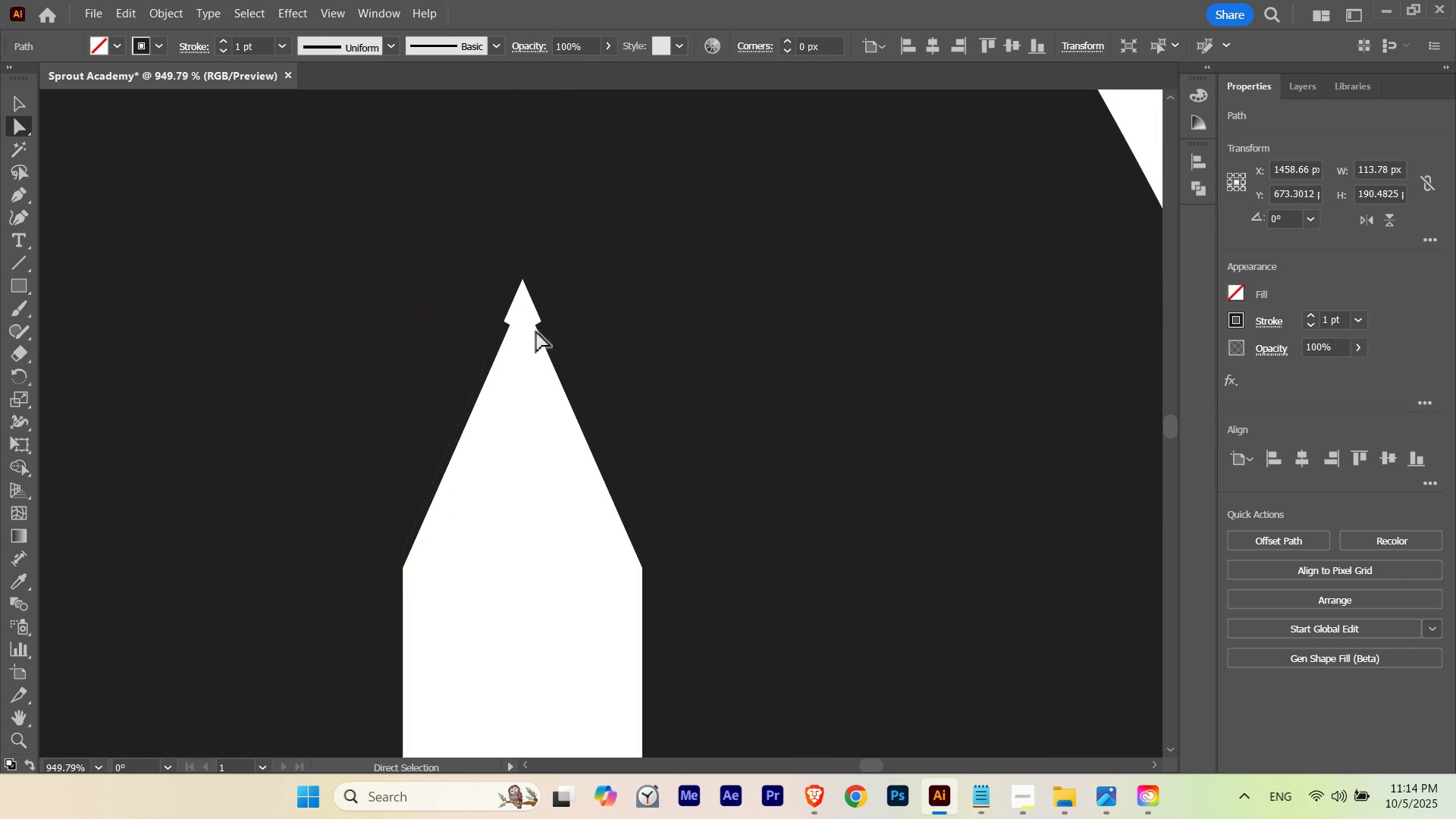 
left_click_drag(start_coordinate=[524, 412], to_coordinate=[764, 410])
 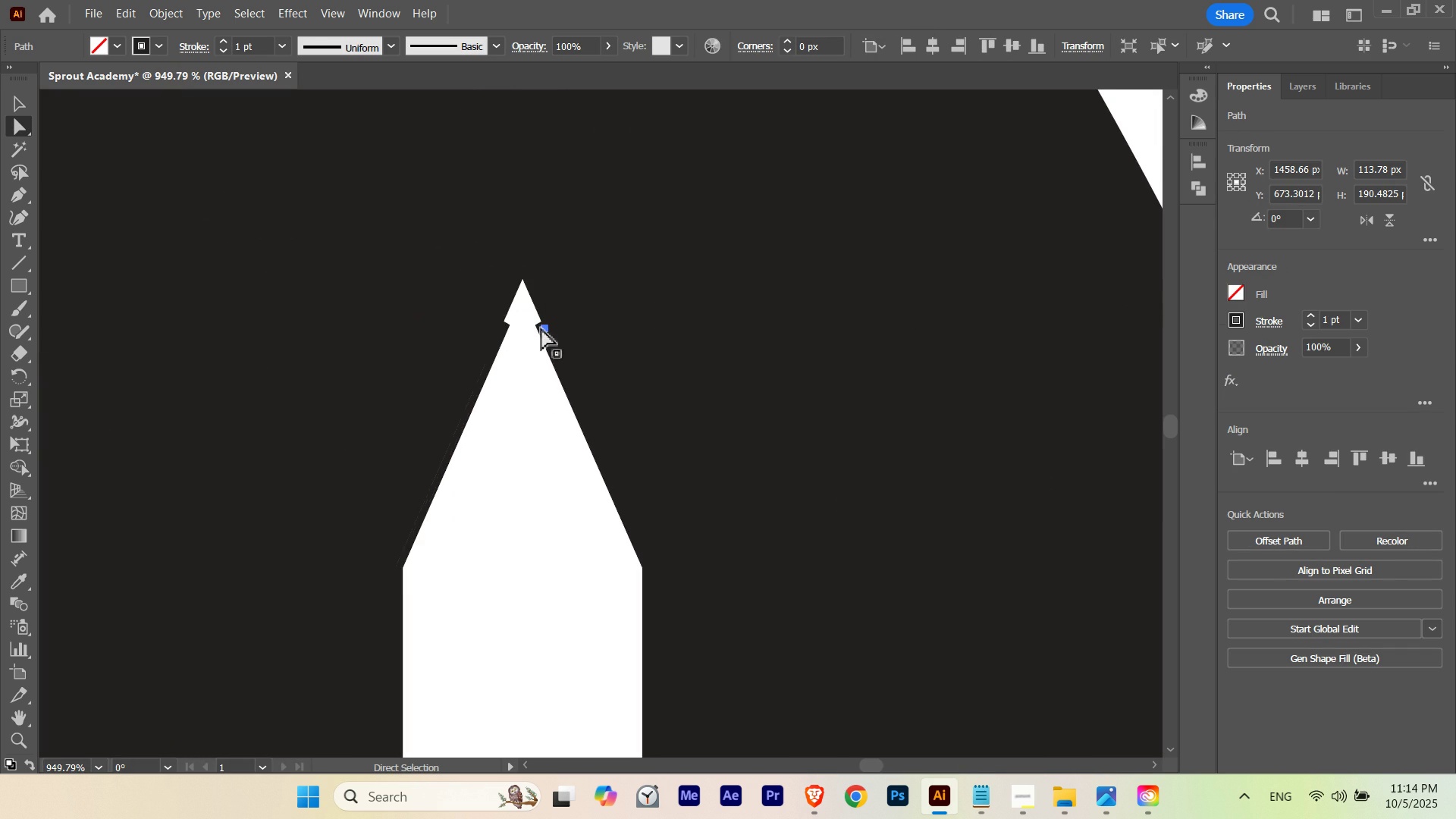 
key(Control+ControlLeft)
 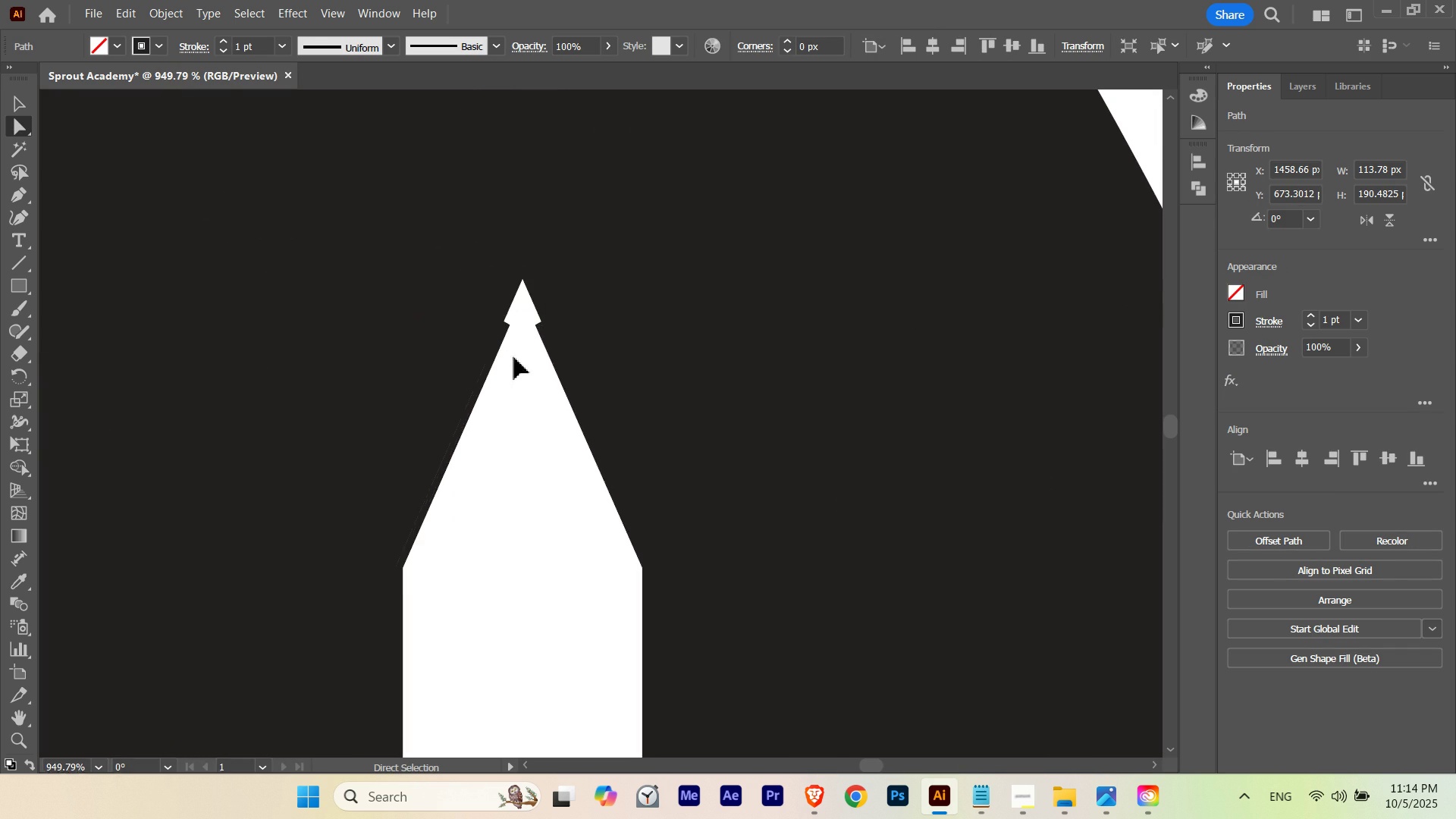 
key(Control+Y)
 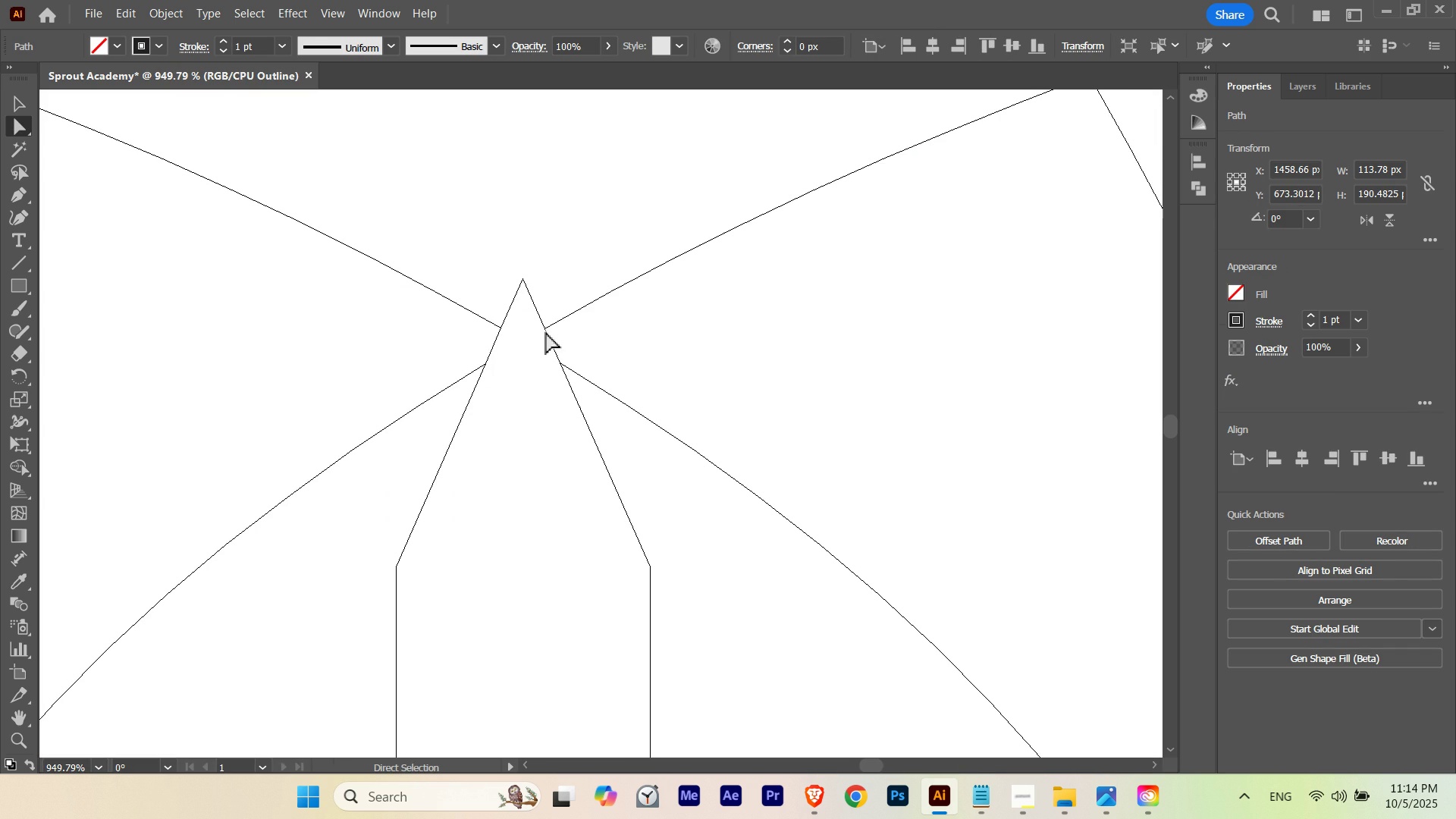 
key(A)
 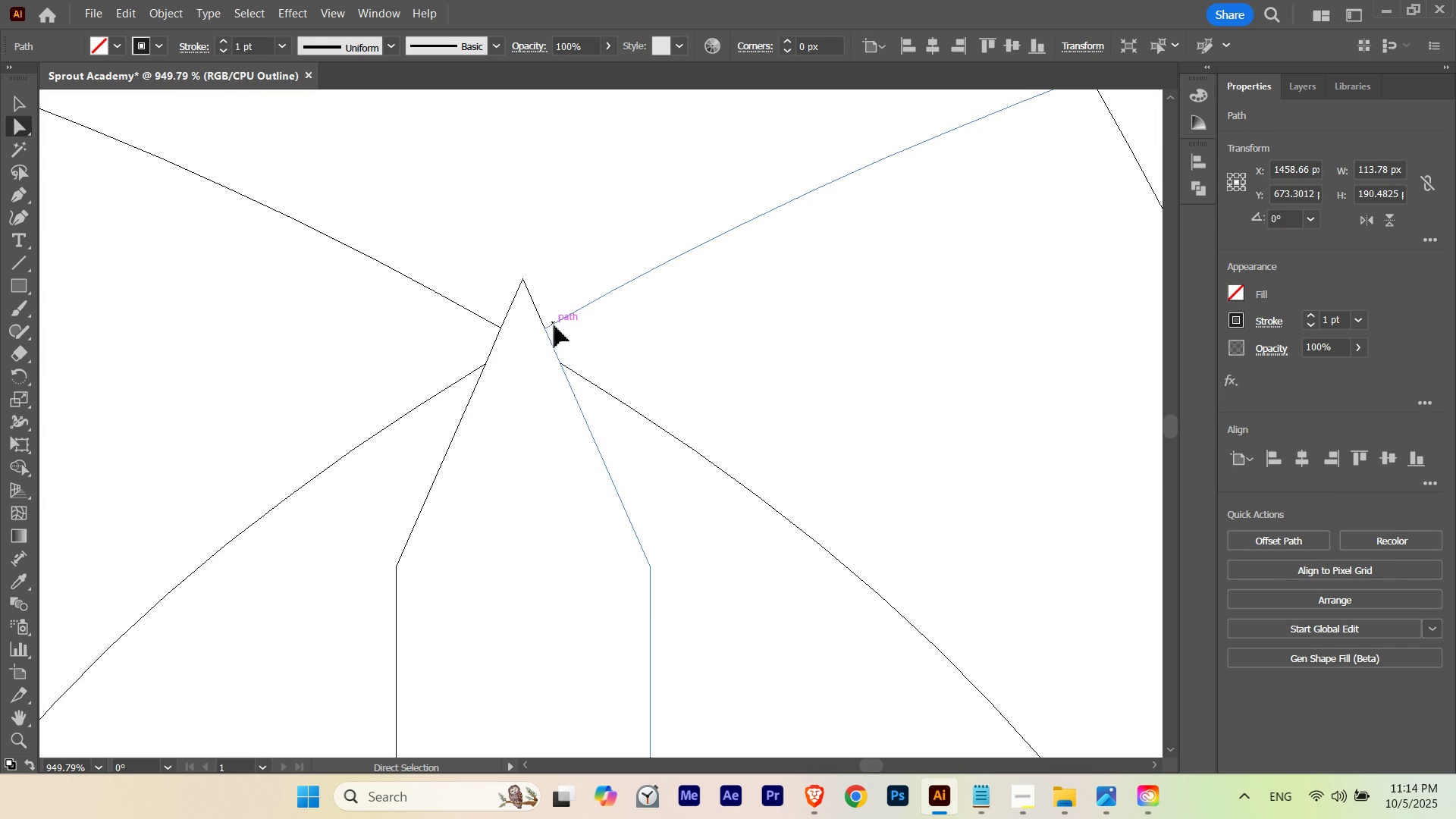 
left_click([554, 325])
 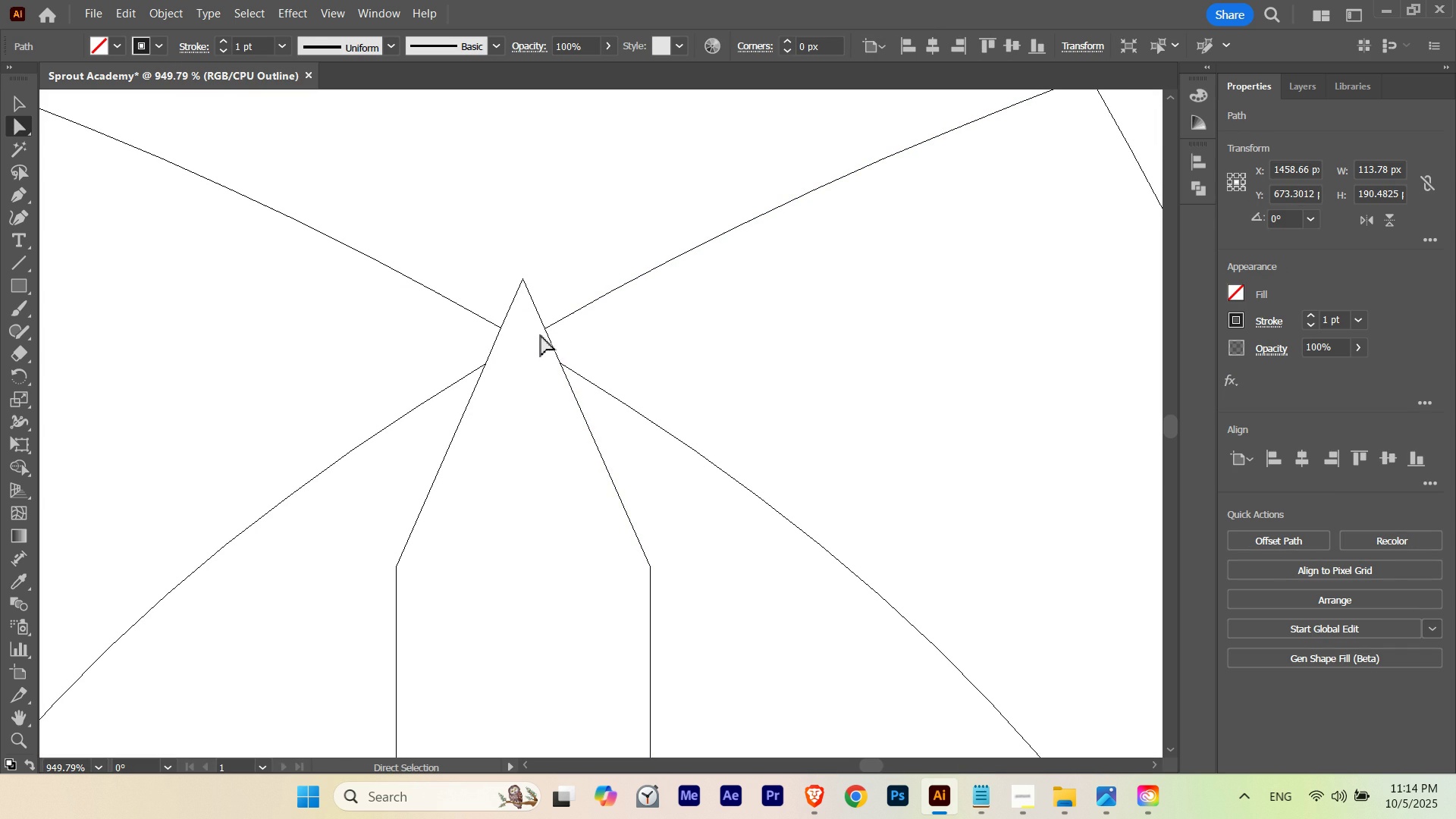 
key(Control+ControlLeft)
 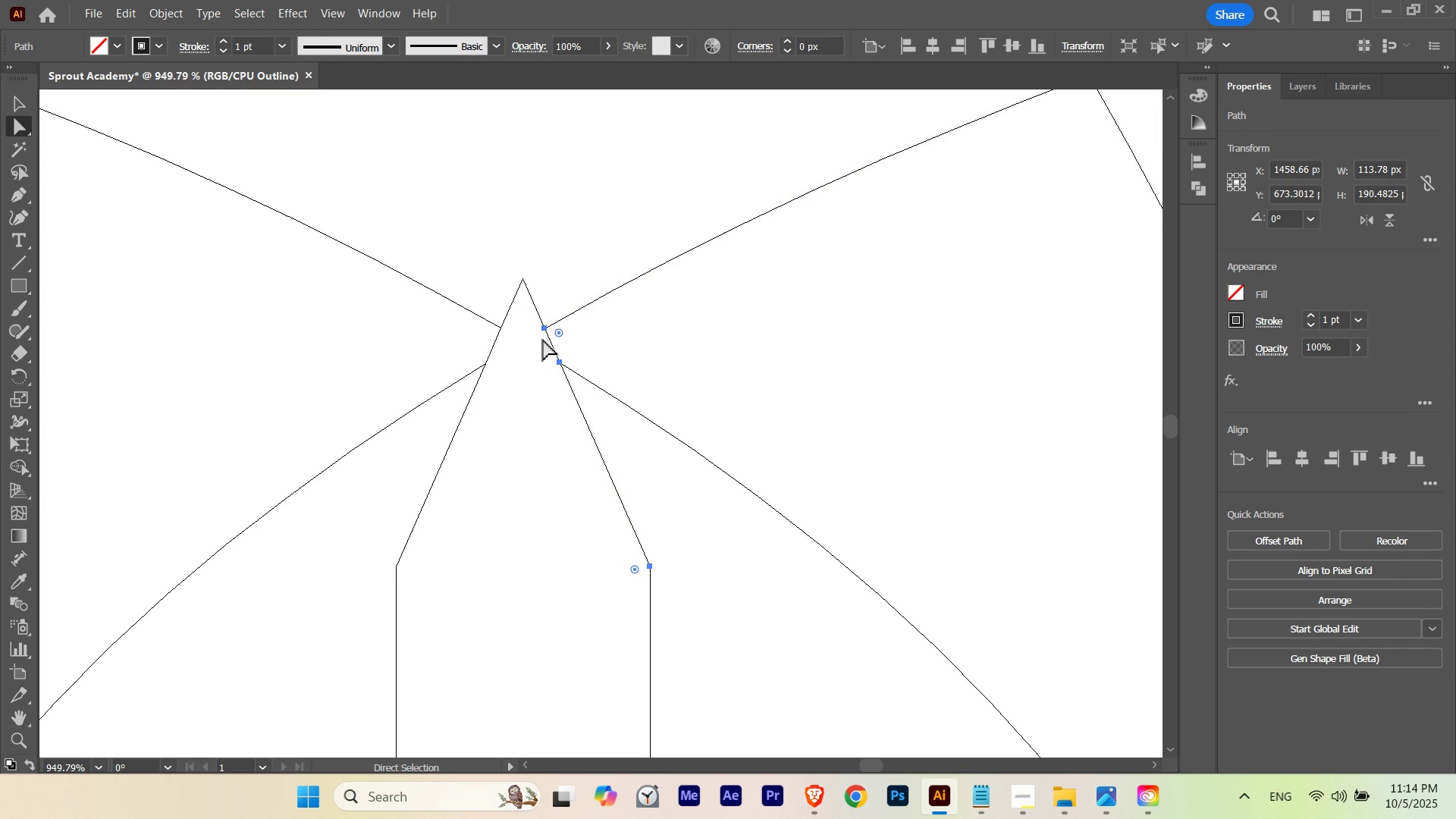 
key(Control+H)
 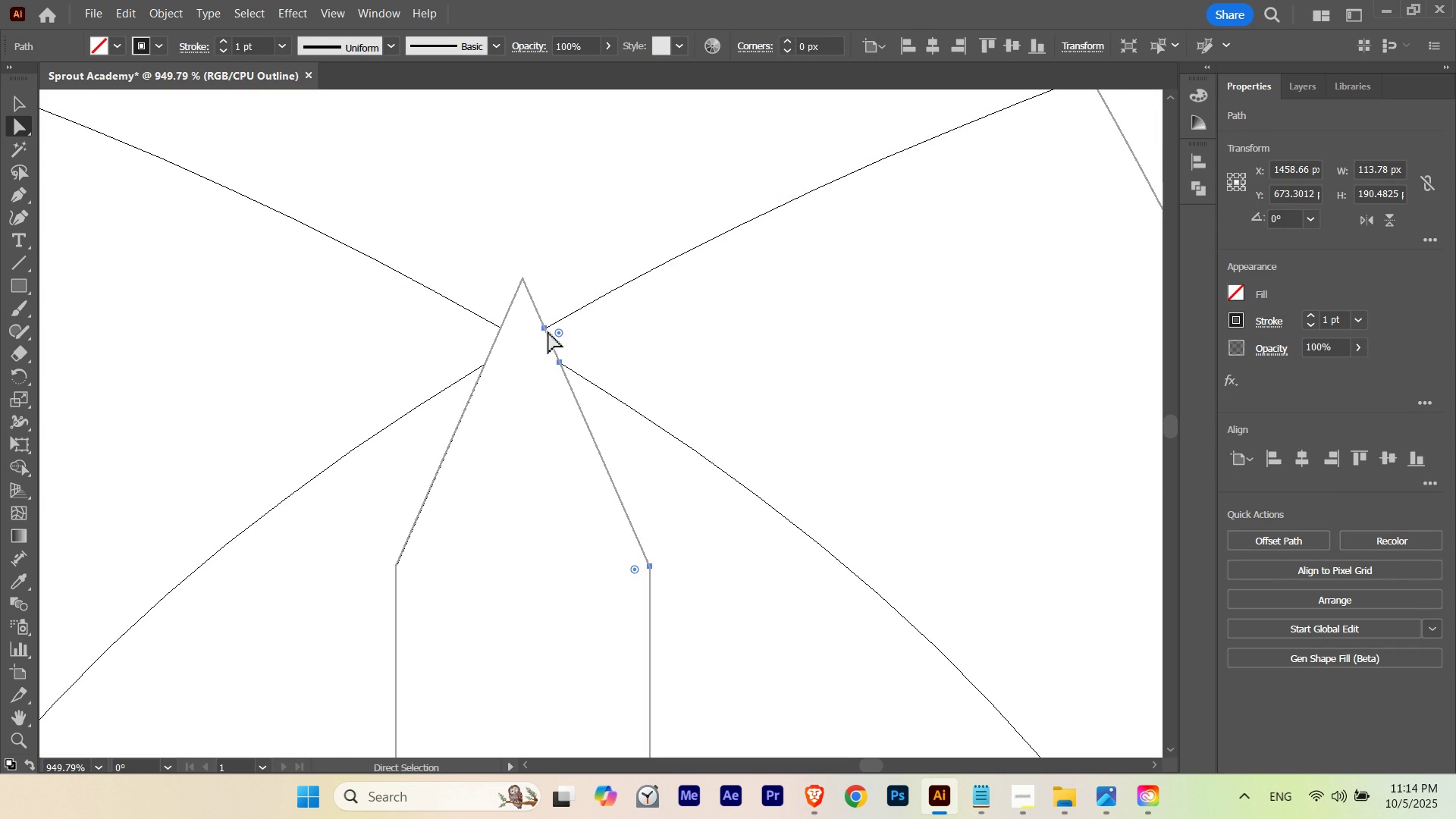 
key(A)
 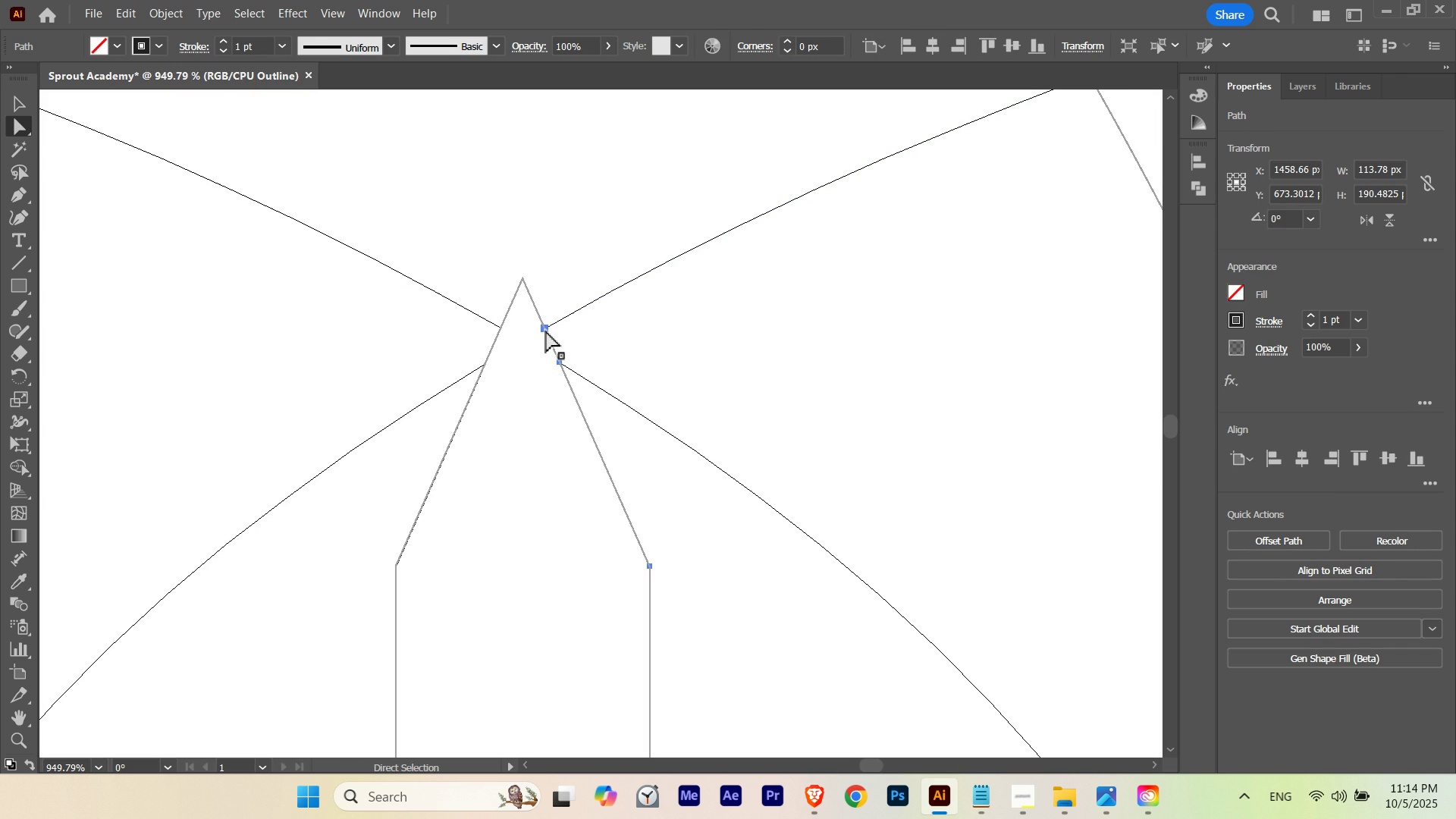 
left_click([546, 331])
 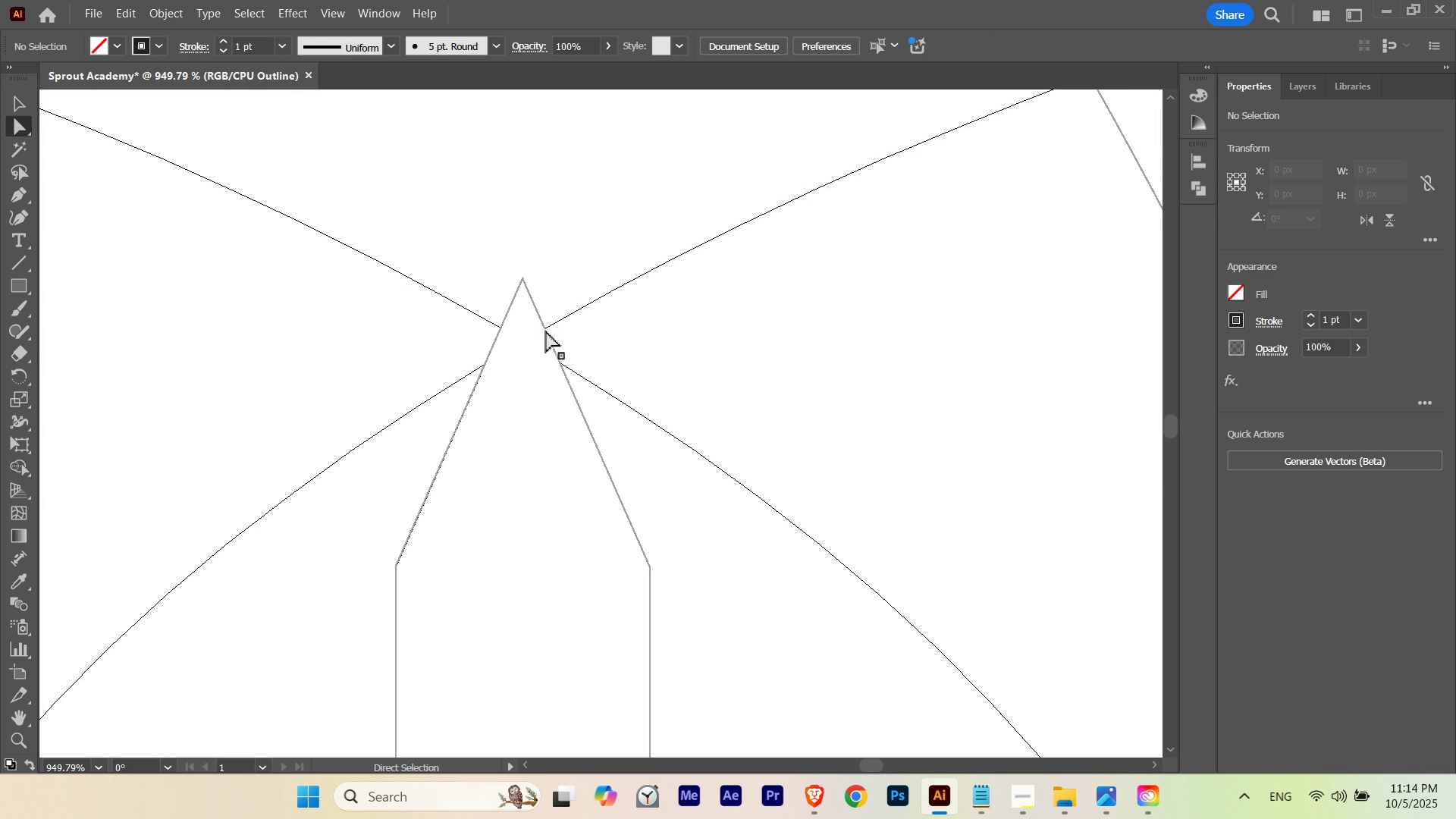 
key(A)
 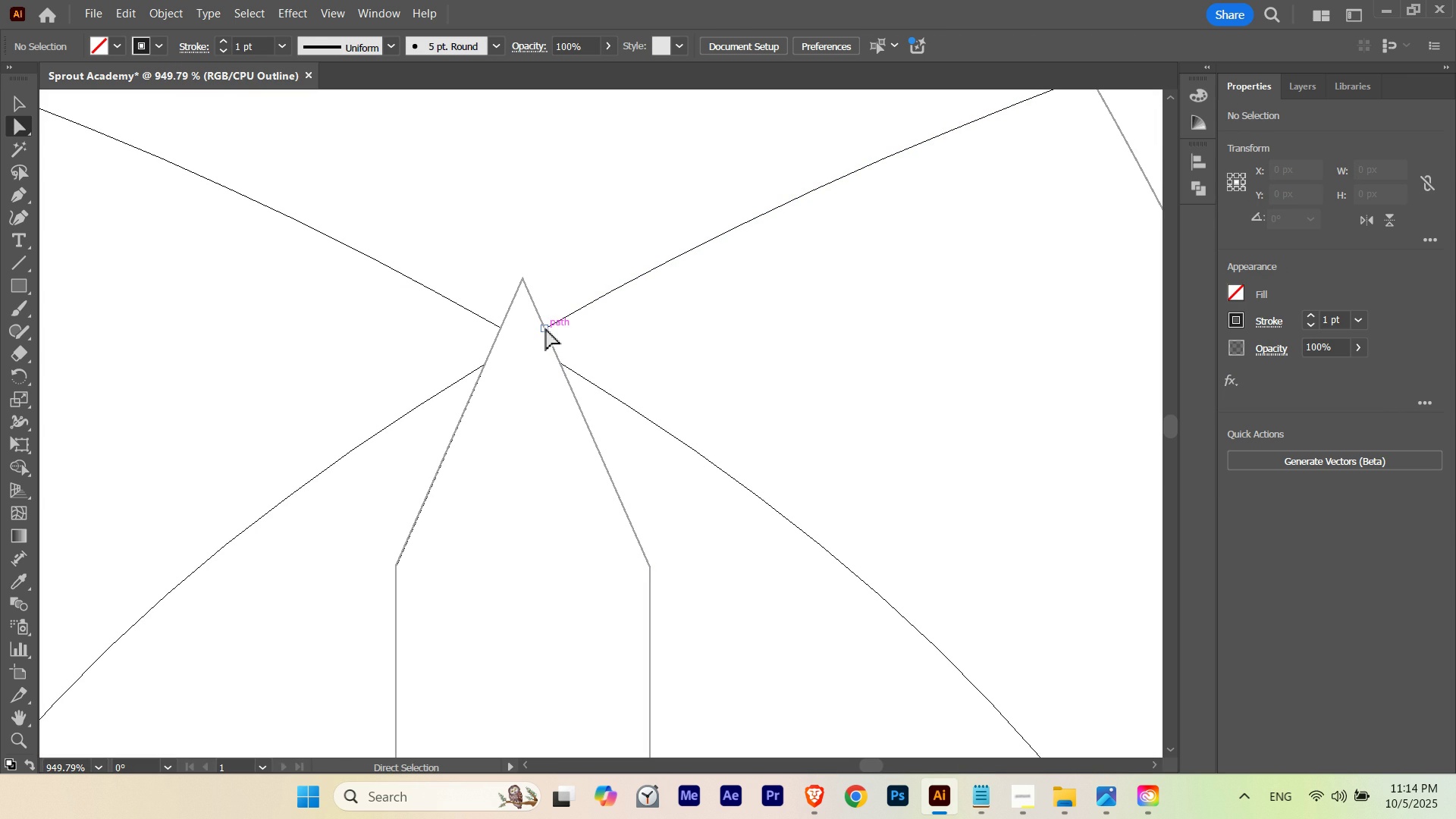 
left_click([546, 328])
 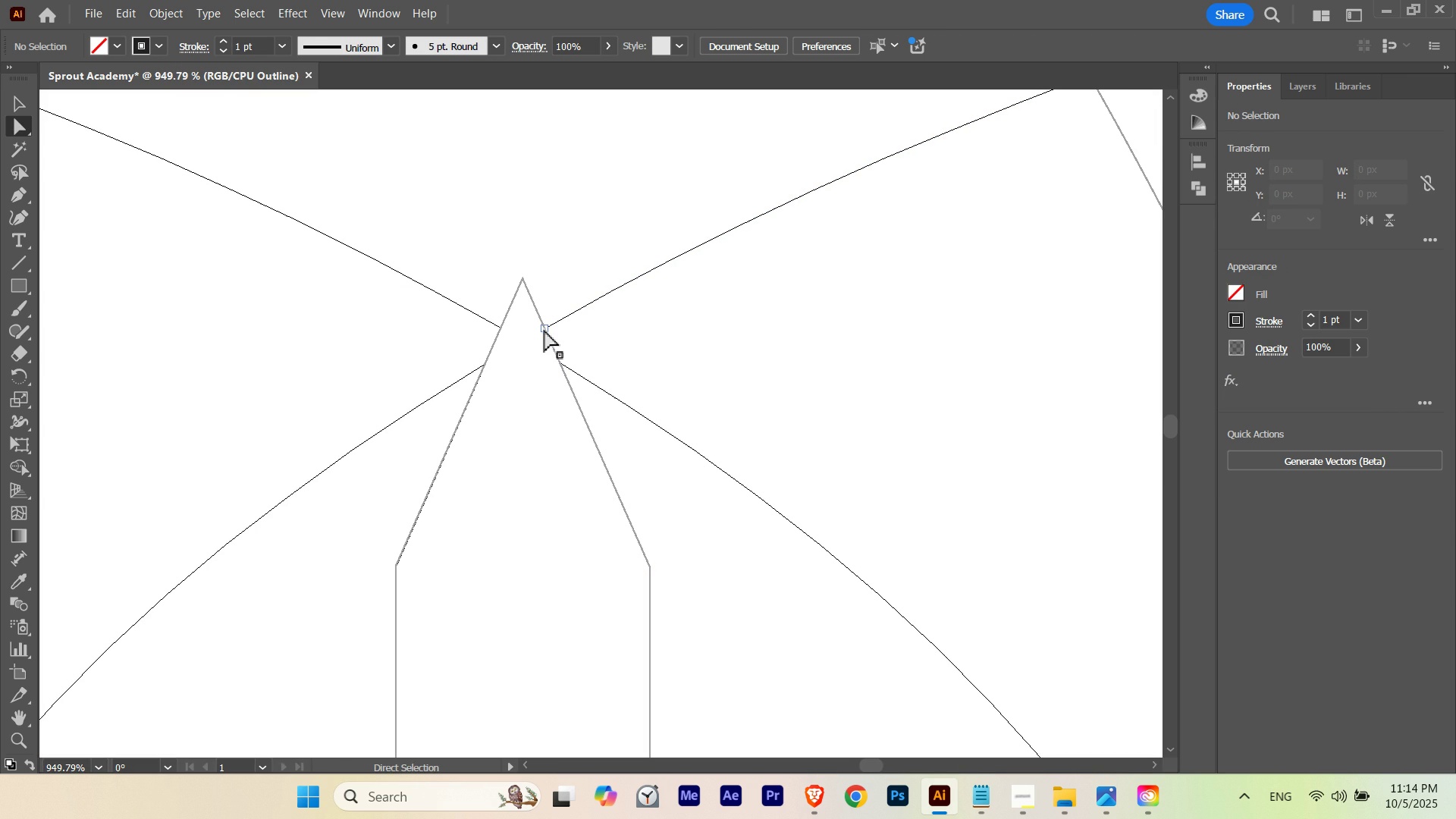 
key(A)
 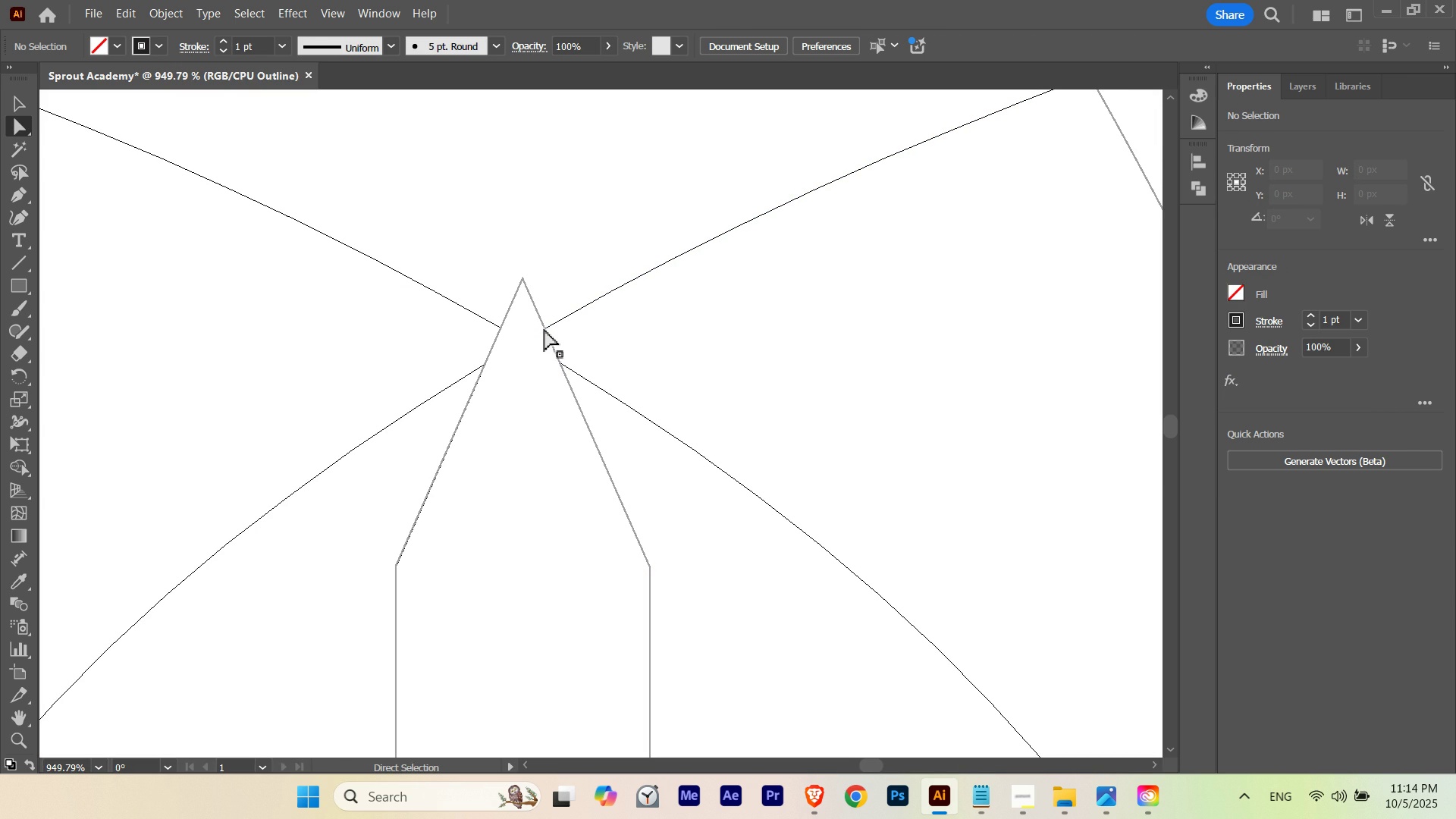 
key(Control+ControlLeft)
 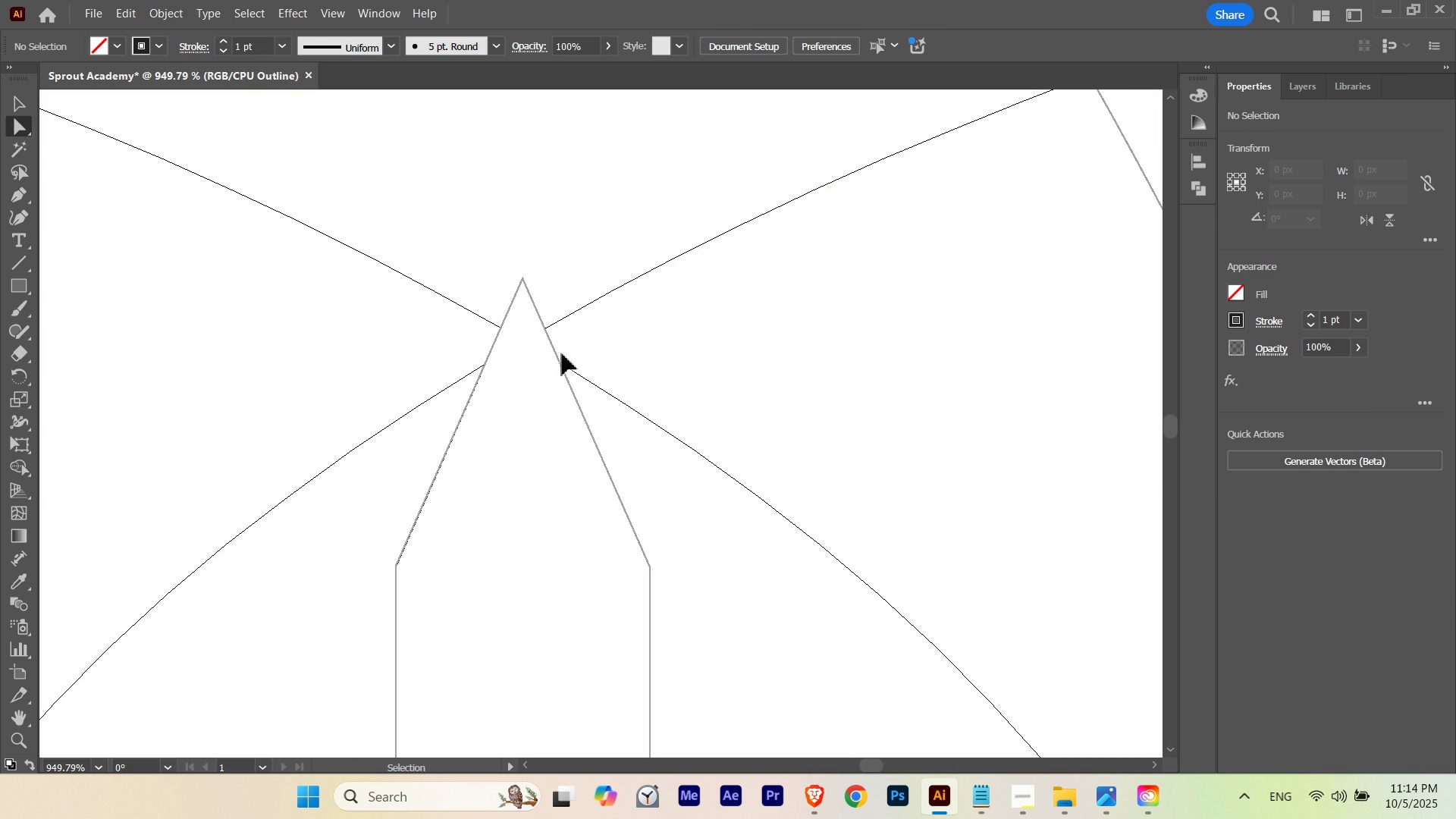 
key(Control+H)
 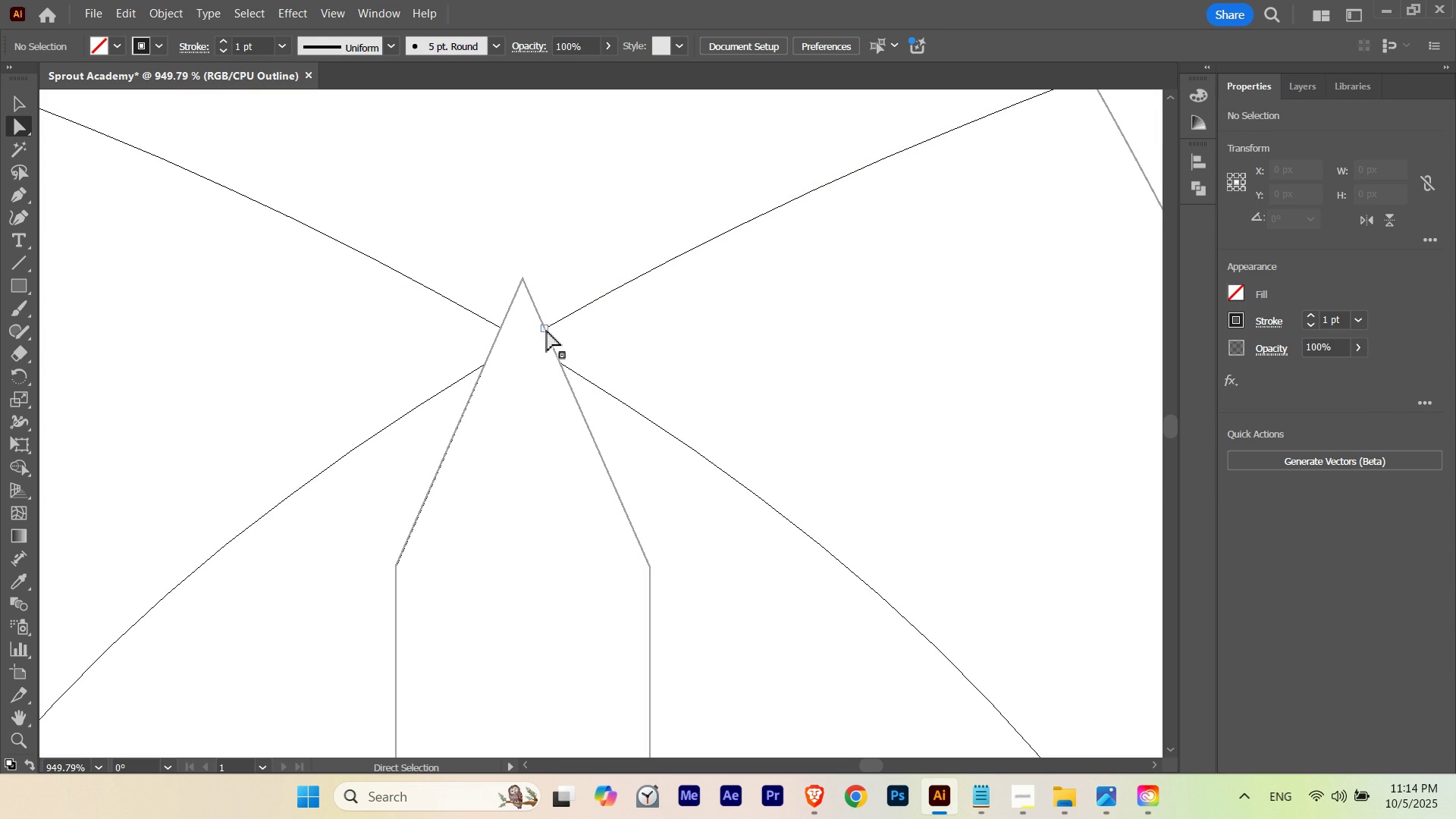 
left_click([547, 329])
 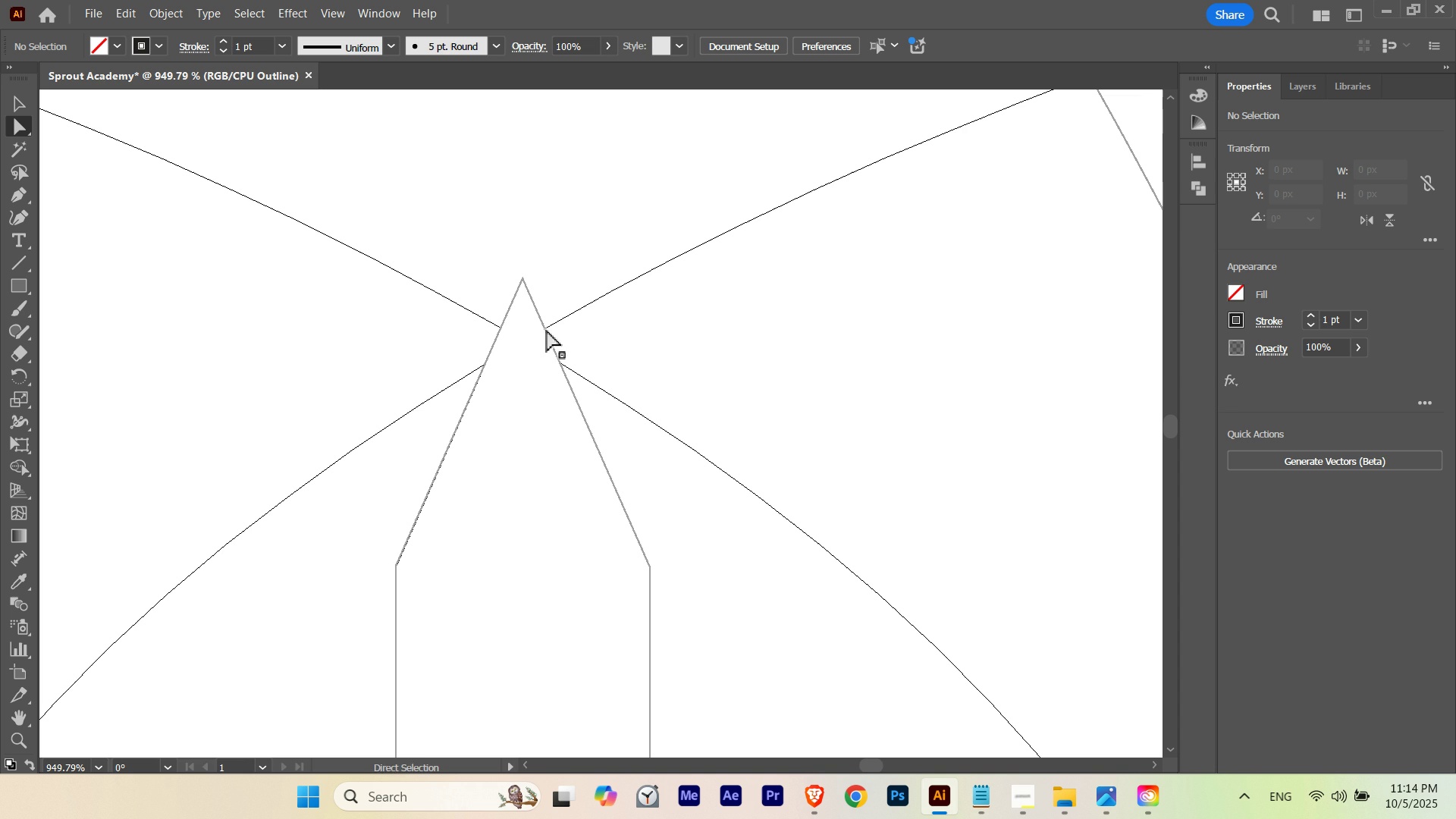 
key(Control+ControlLeft)
 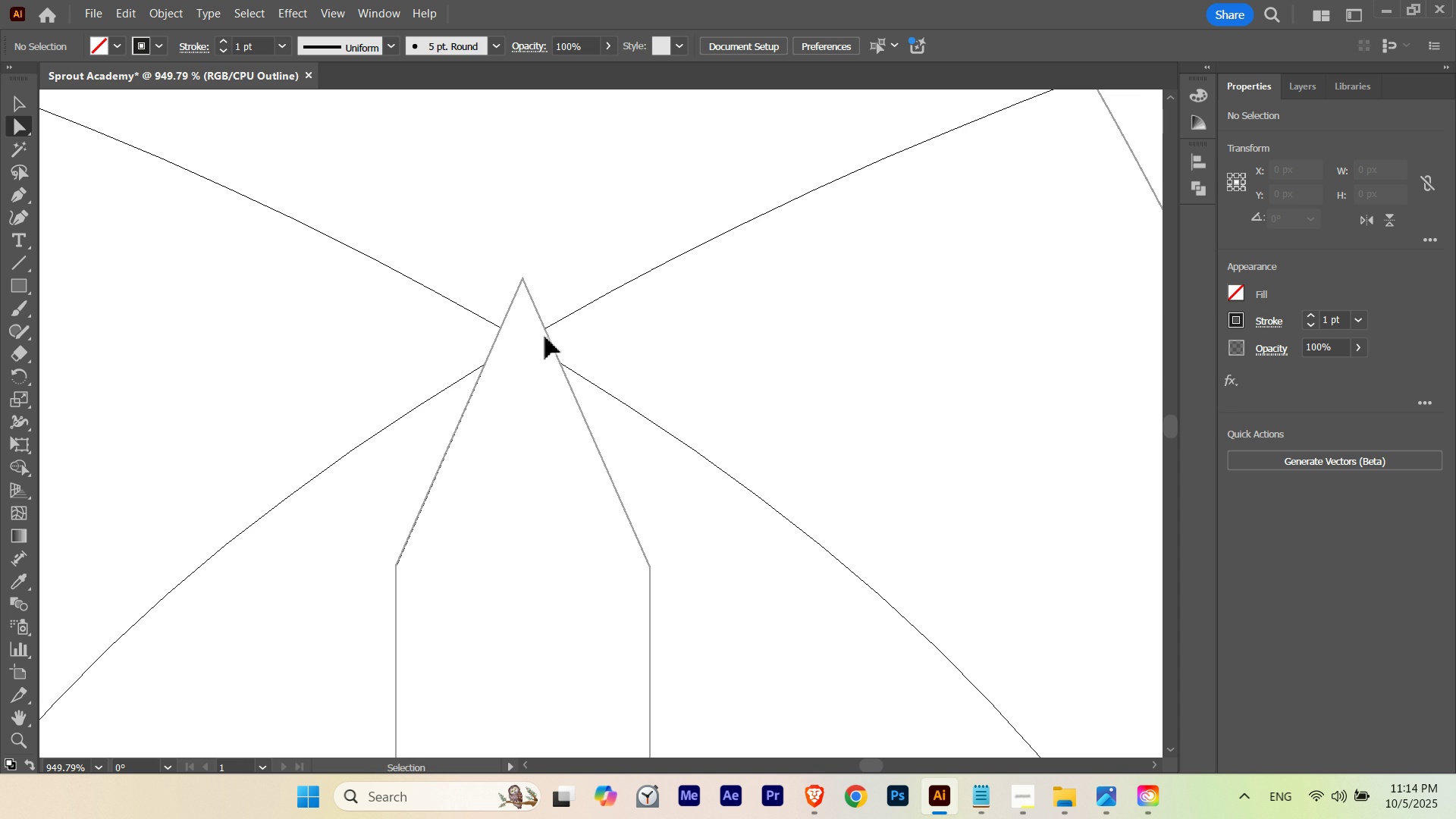 
key(Control+H)
 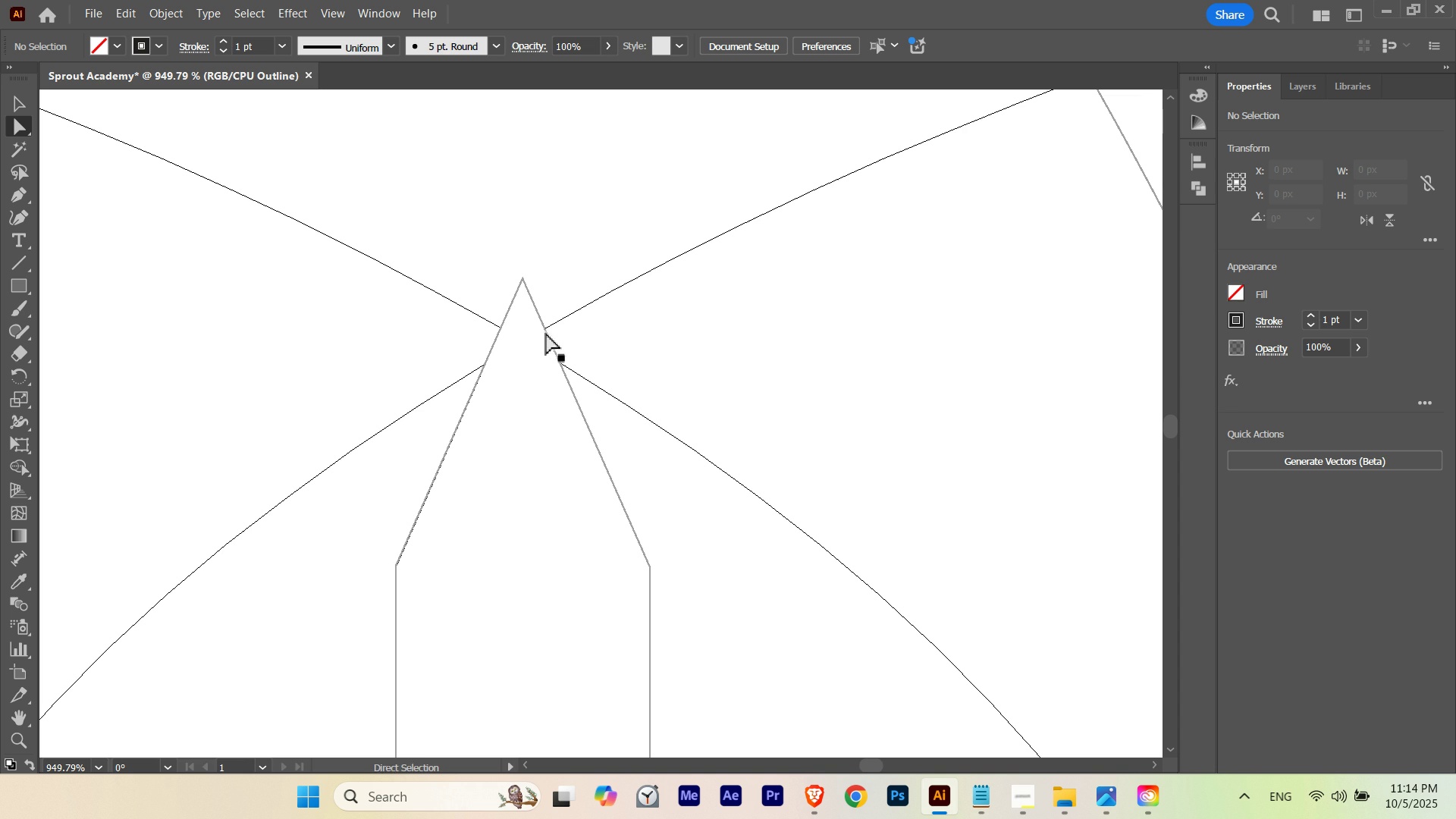 
key(A)
 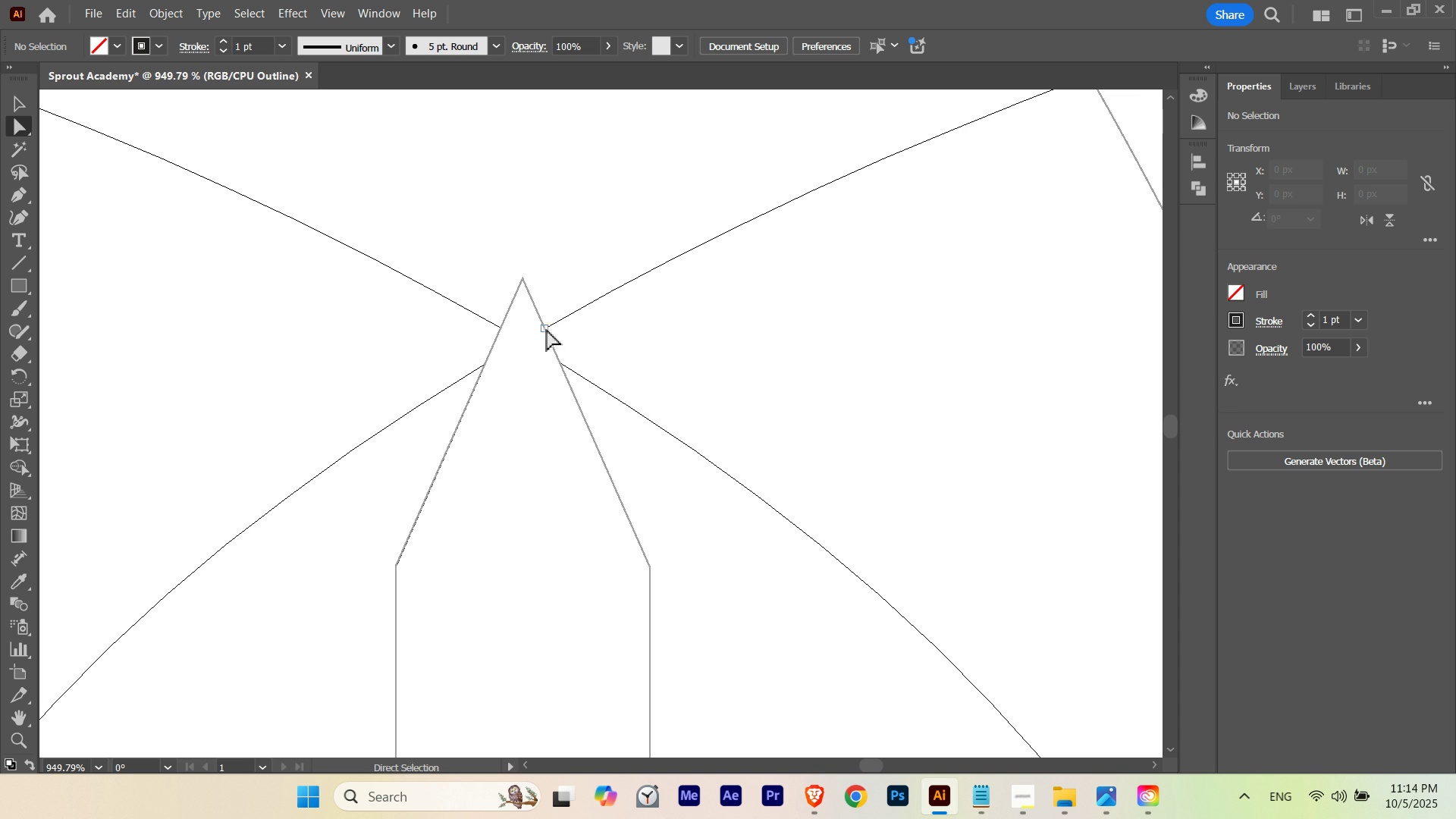 
left_click([547, 329])
 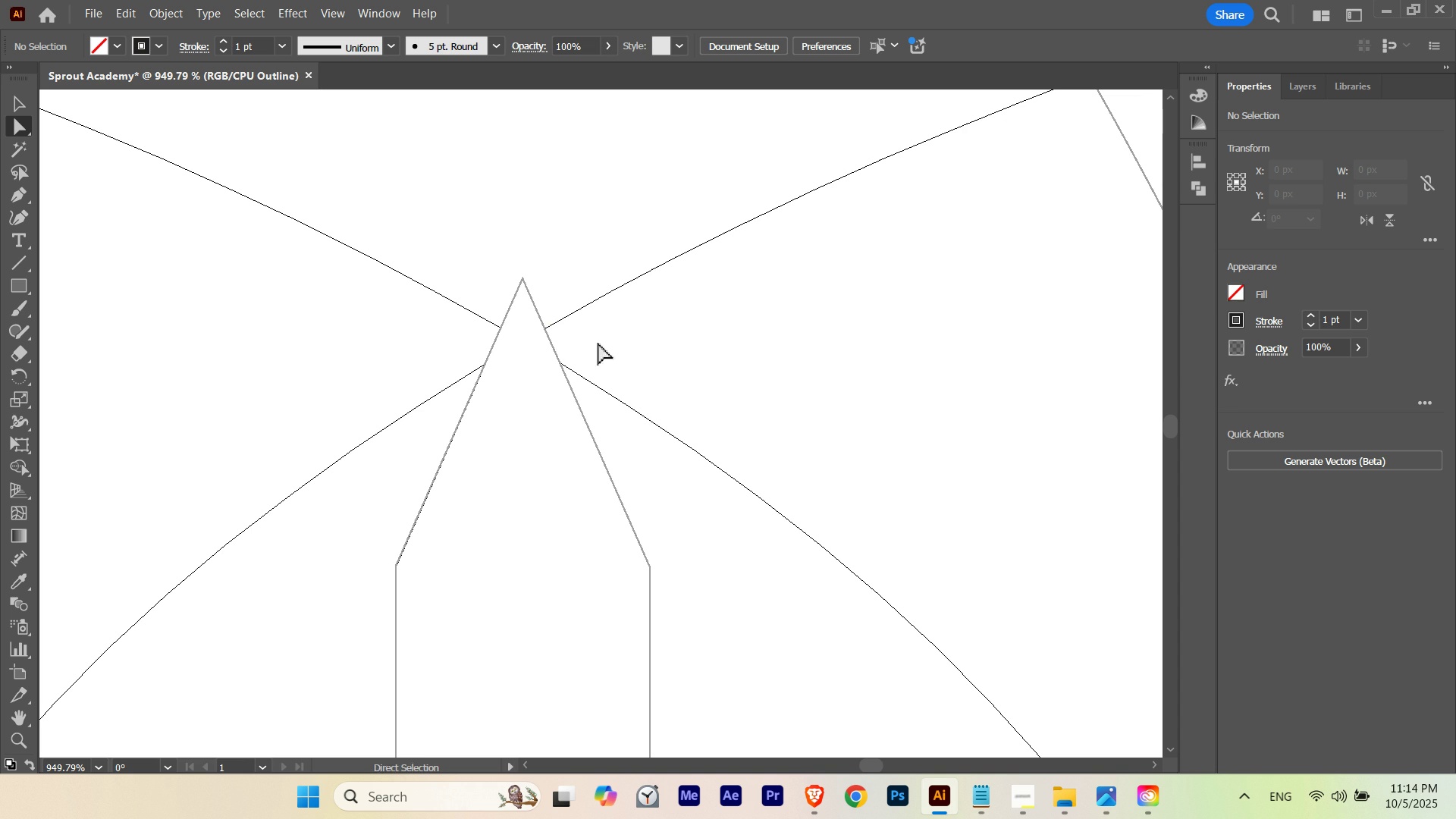 
key(Space)
 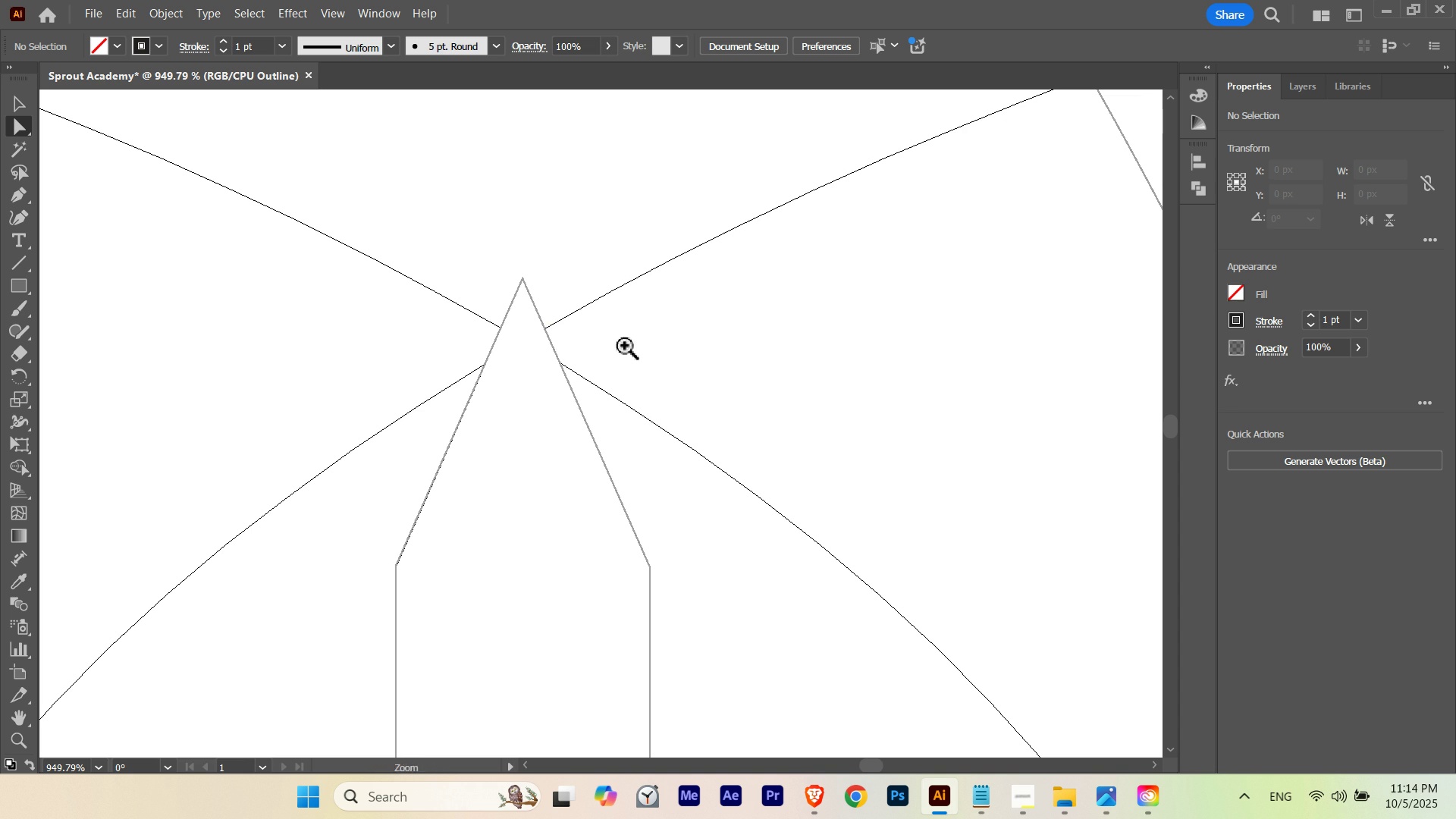 
key(Control+ControlLeft)
 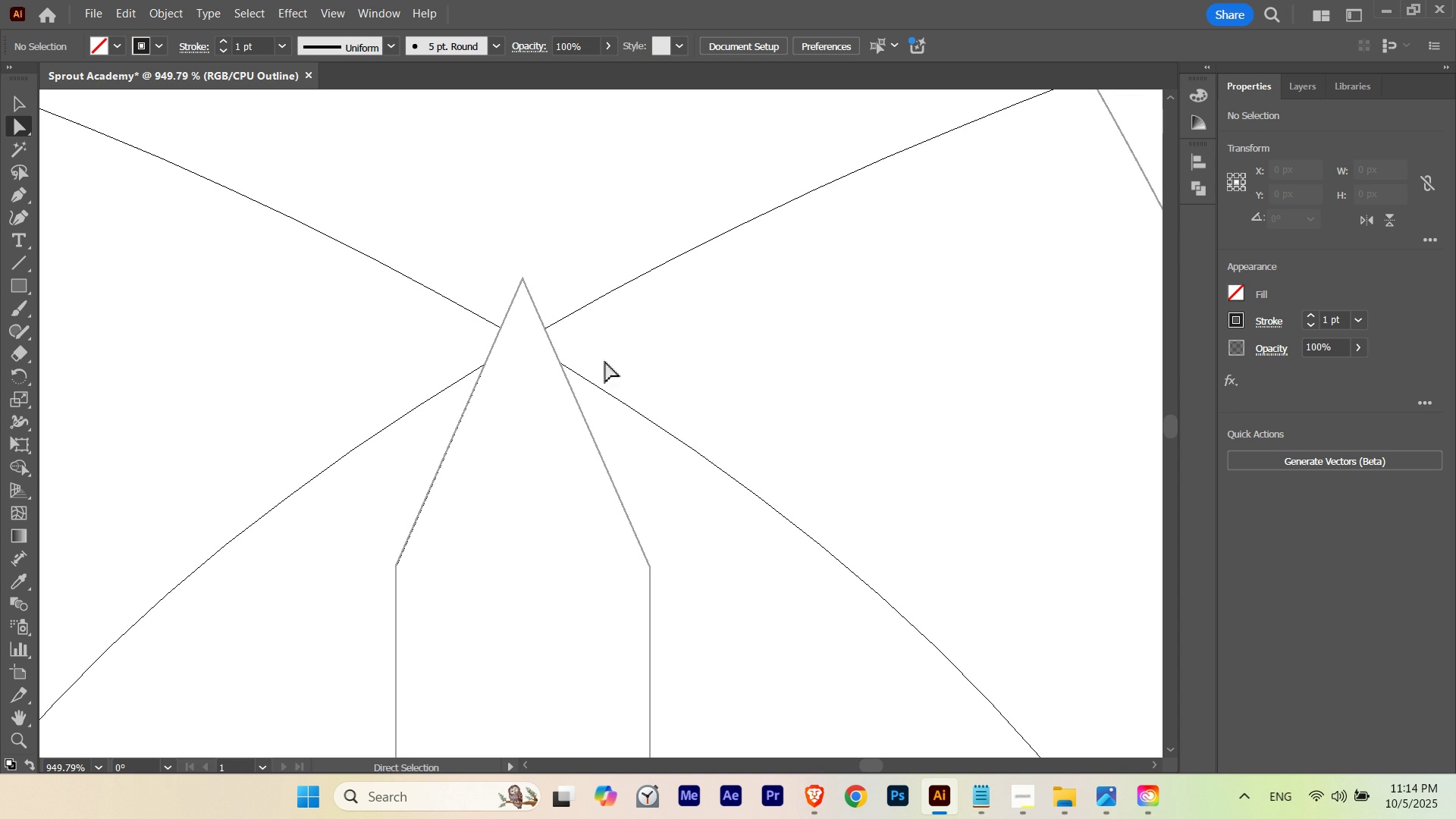 
key(Control+ControlLeft)
 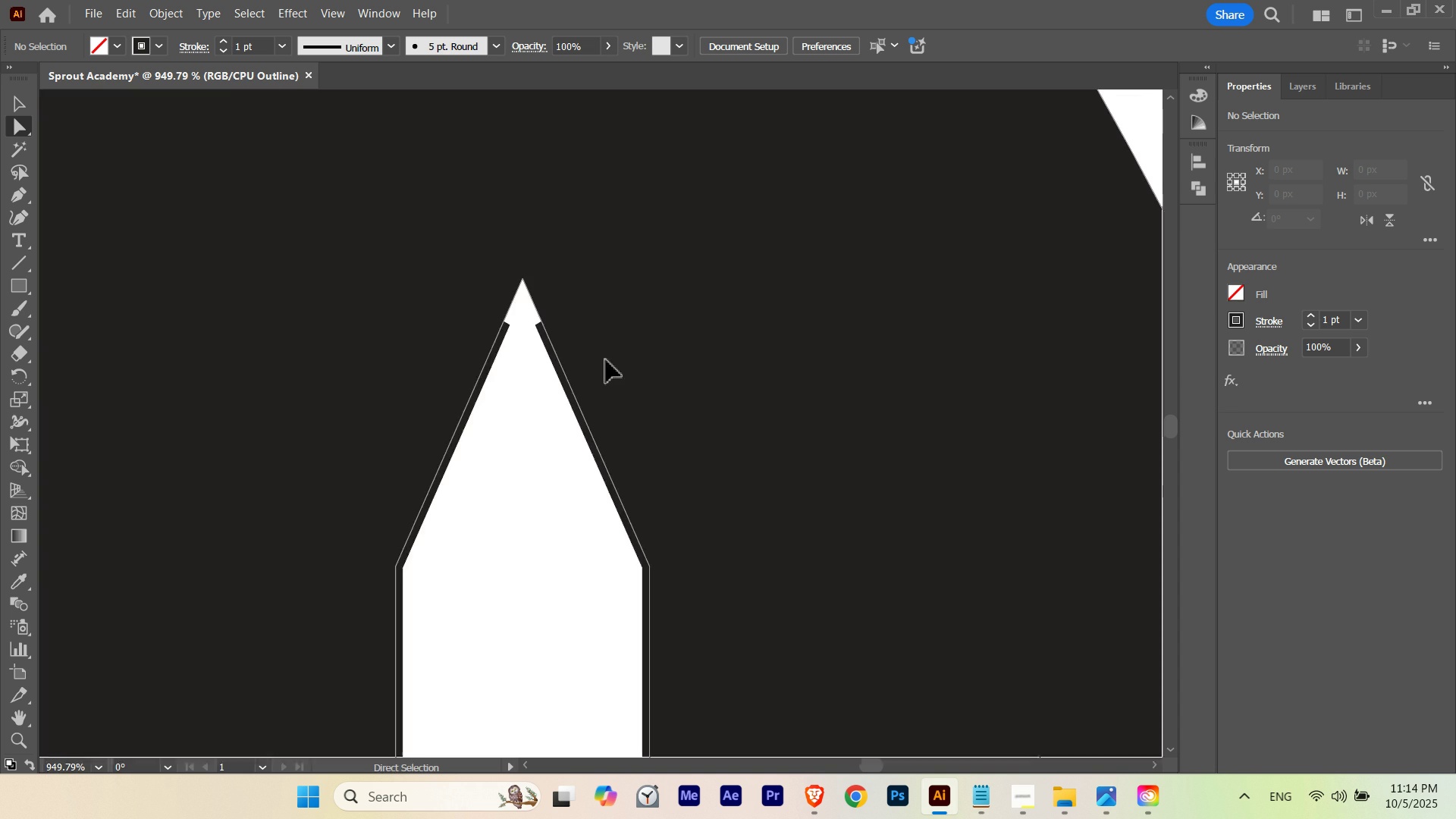 
key(Control+Y)
 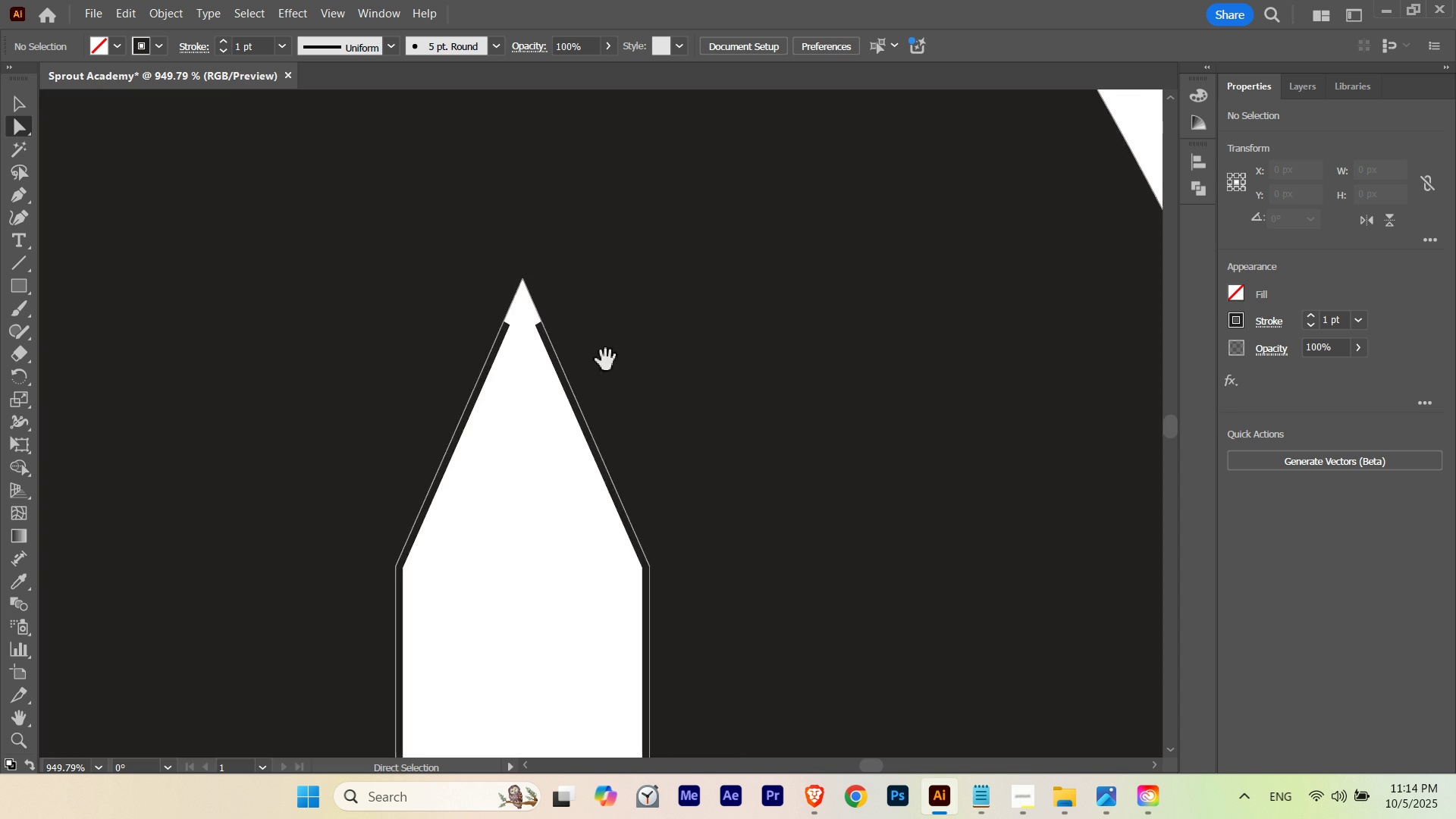 
hold_key(key=Space, duration=0.49)
 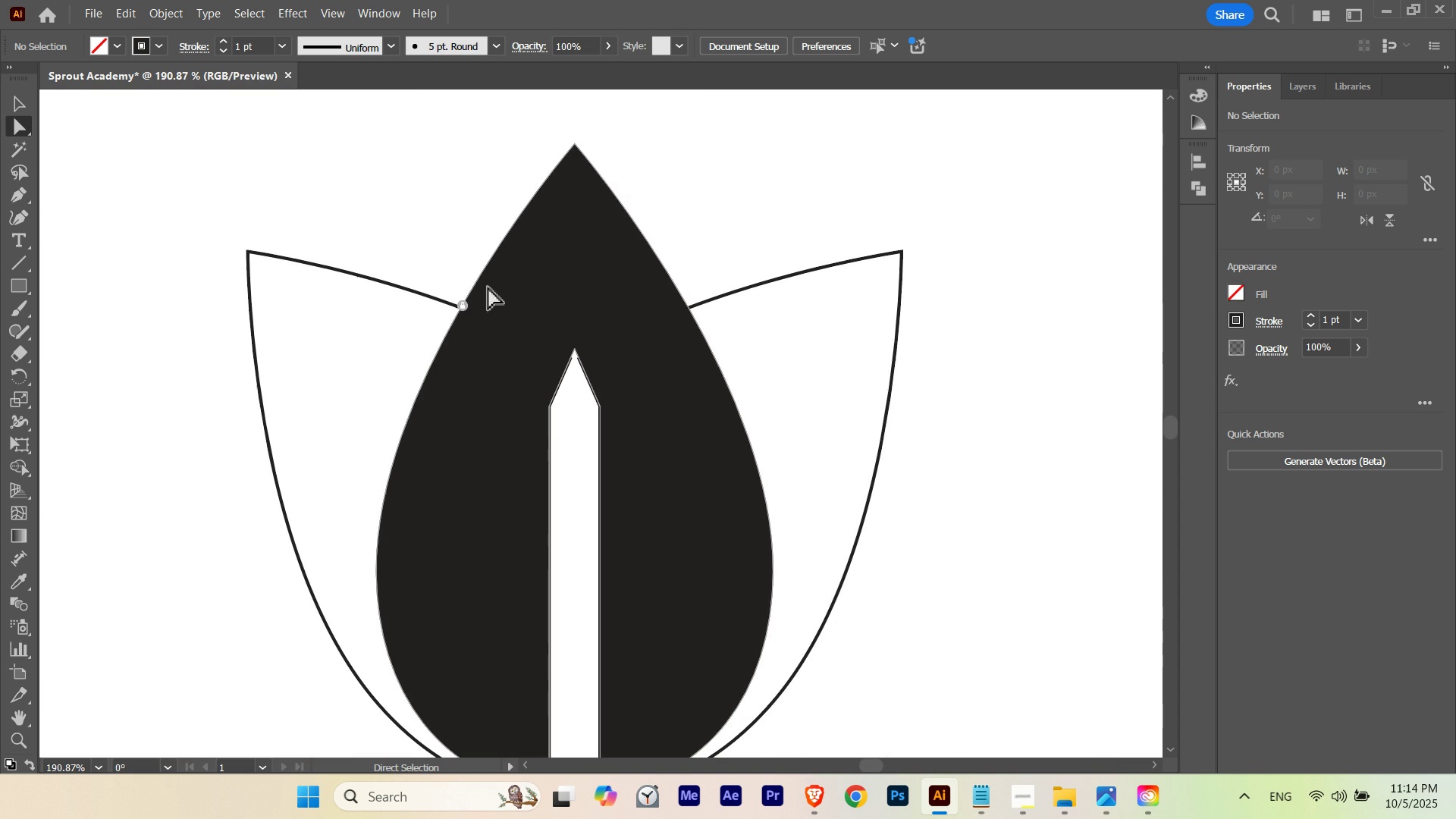 
hold_key(key=ControlLeft, duration=0.42)
left_click_drag(start_coordinate=[588, 366], to_coordinate=[237, 463])
 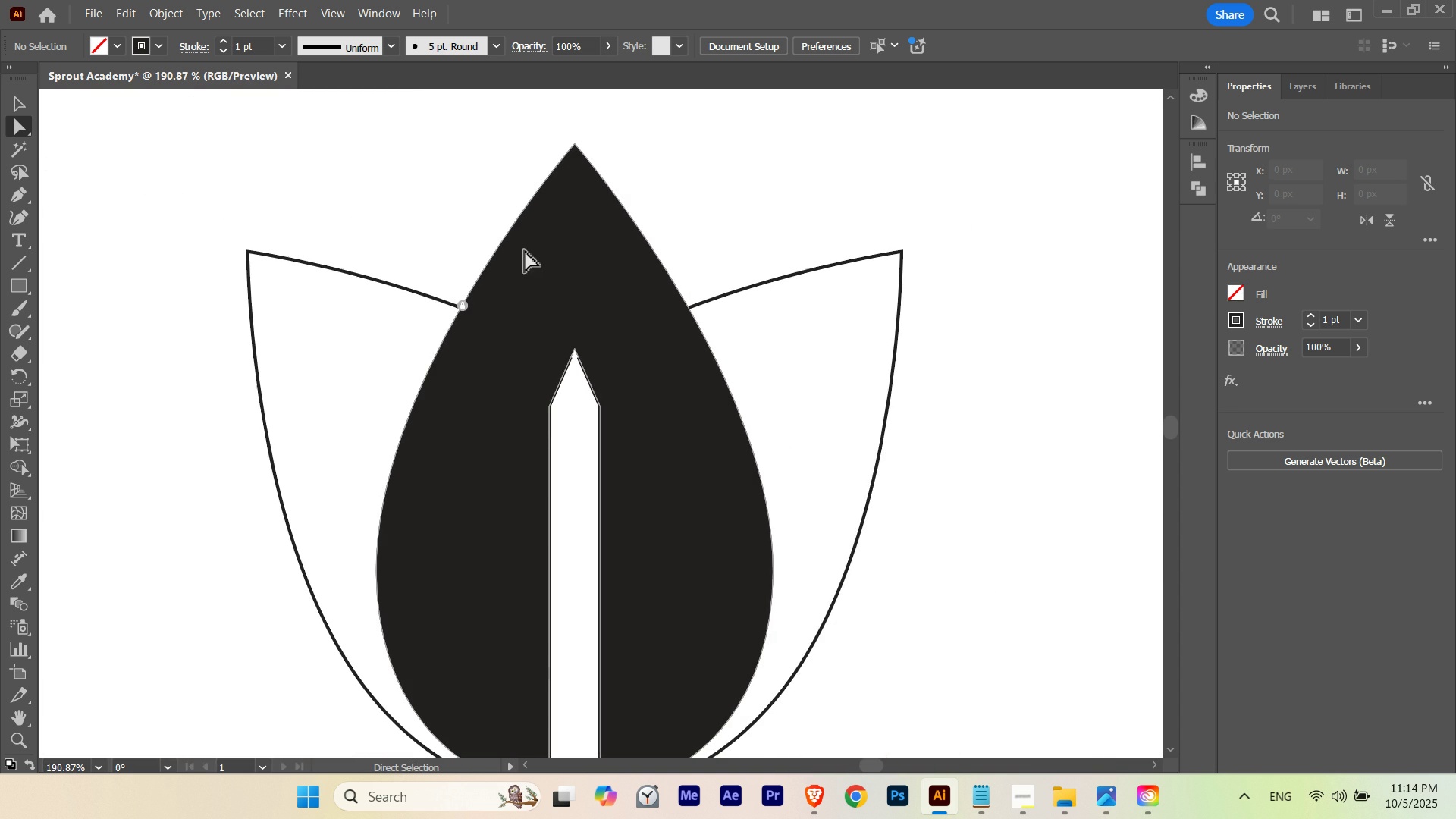 
left_click([525, 250])
 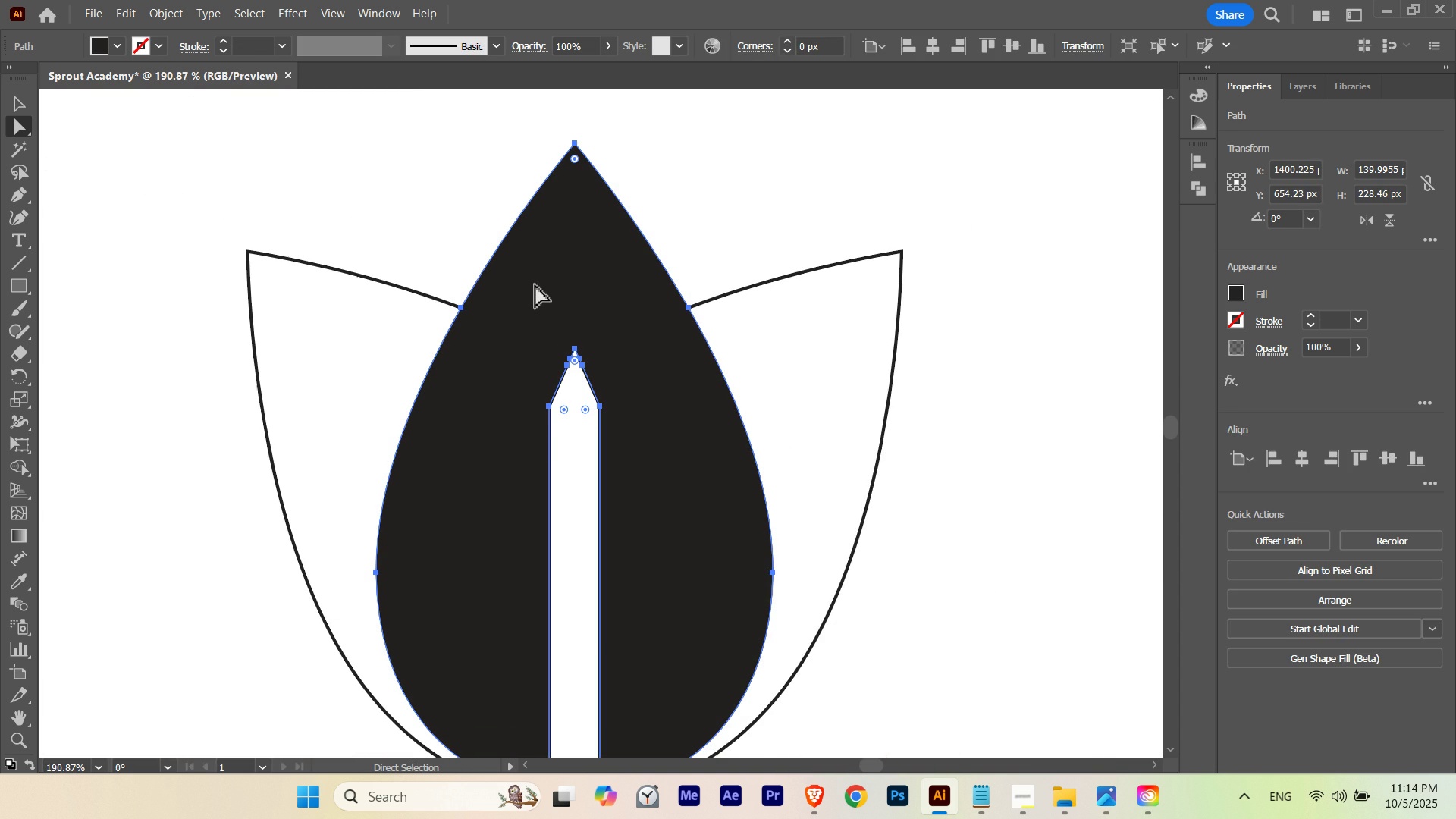 
left_click([535, 284])
 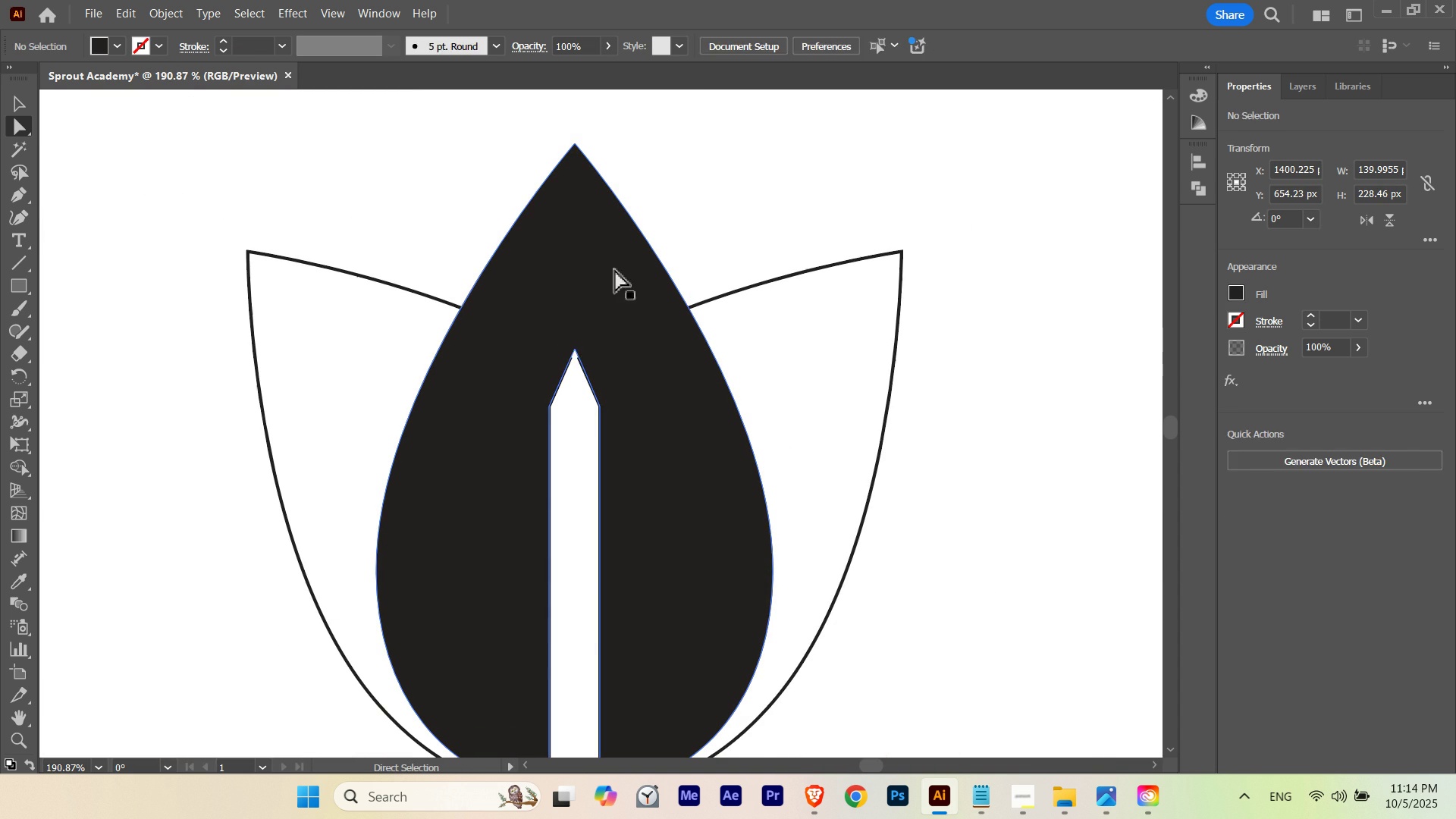 
double_click([615, 270])
 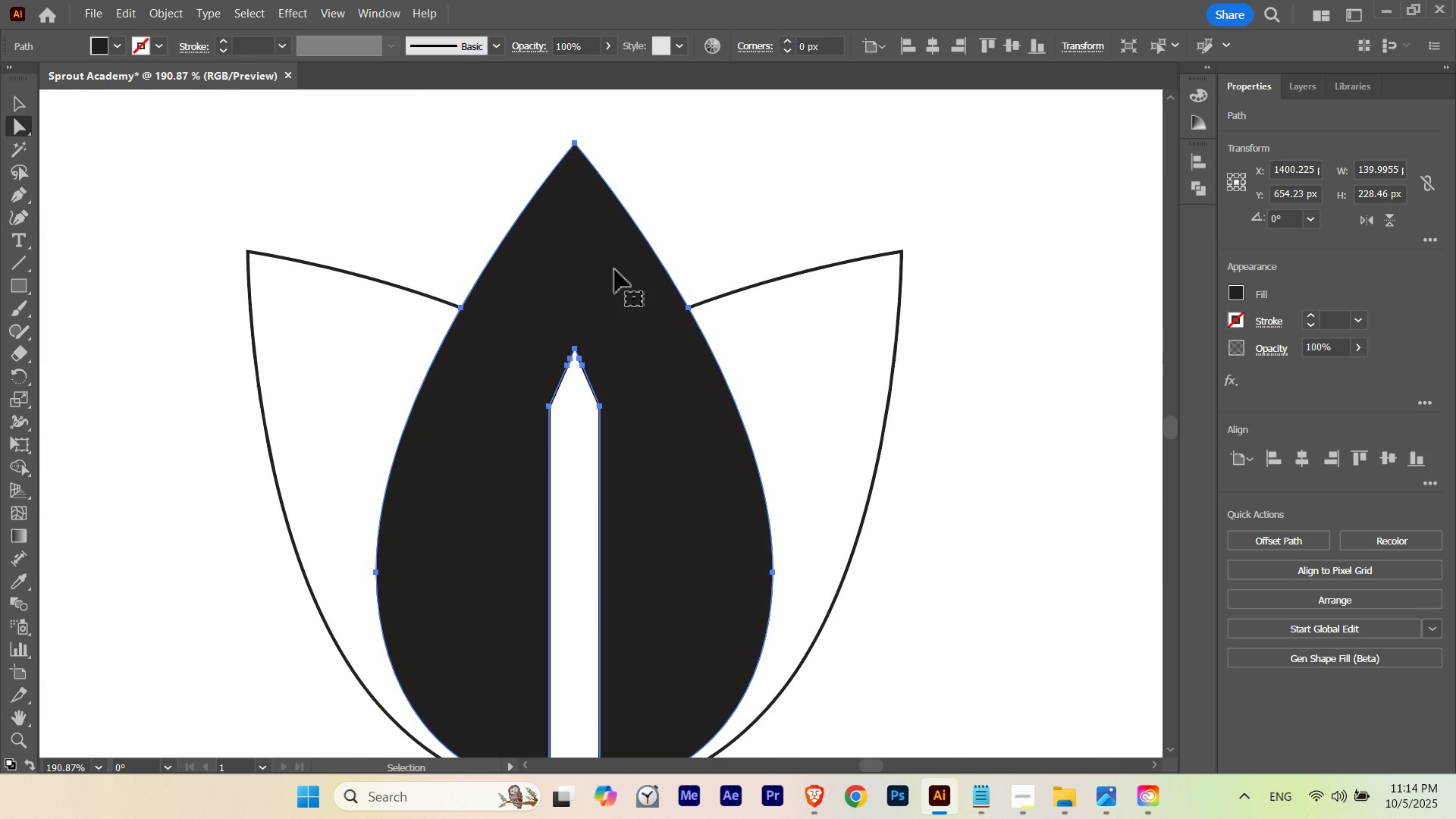 
key(Control+Shift+BracketLeft)
 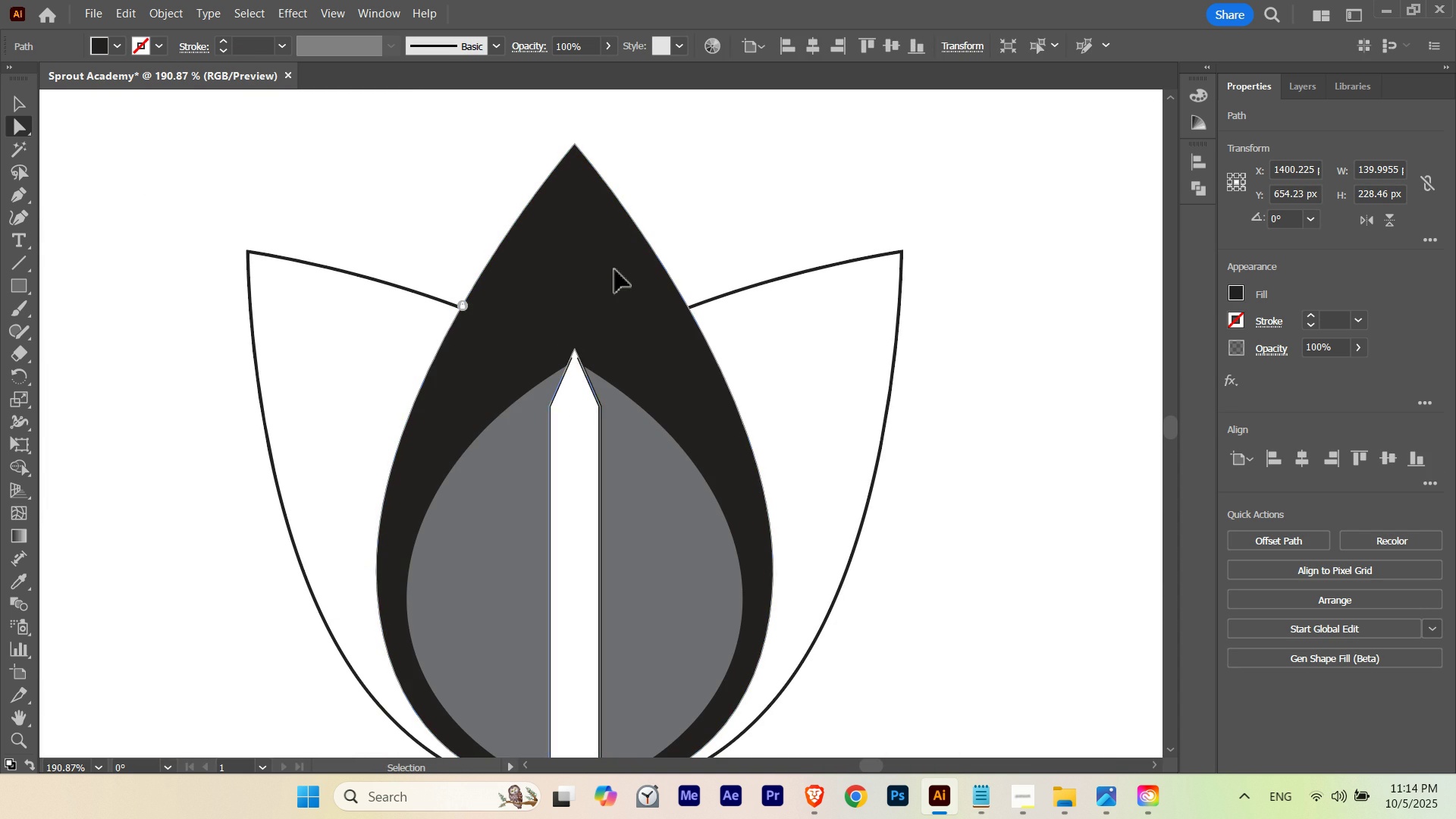 
key(Control+2)
 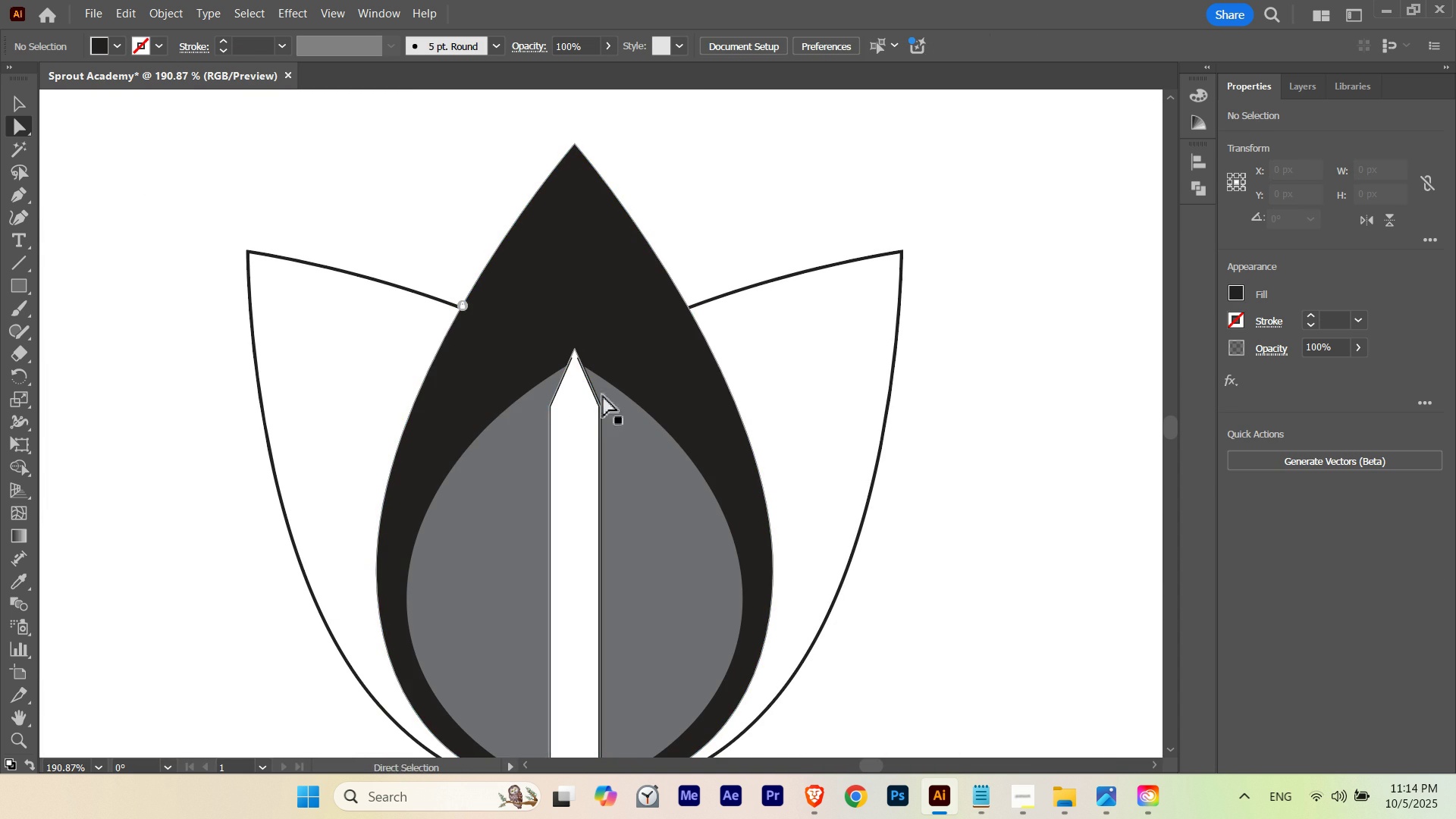 
hold_key(key=ControlLeft, duration=0.71)
 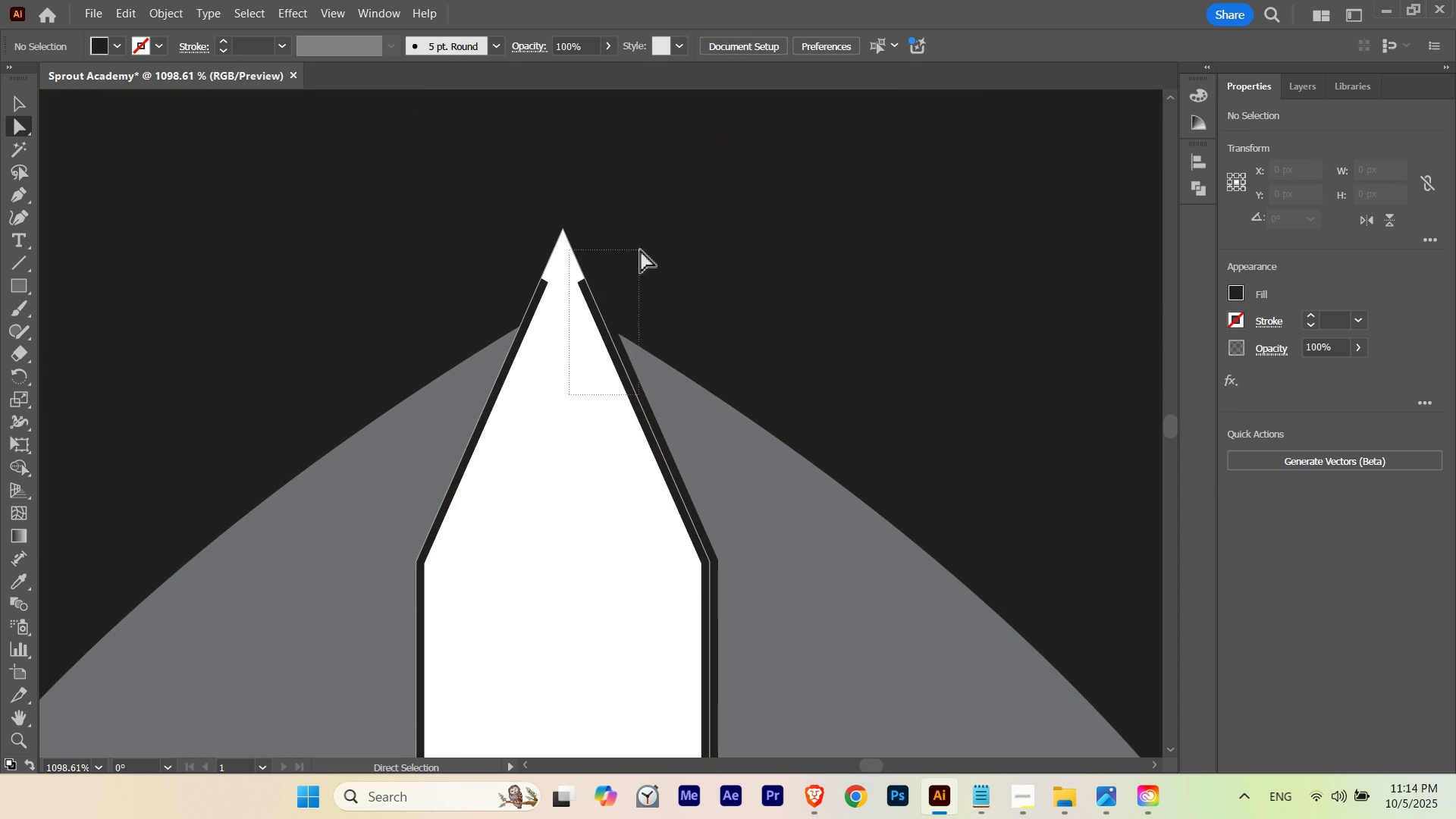 
hold_key(key=Space, duration=0.69)
 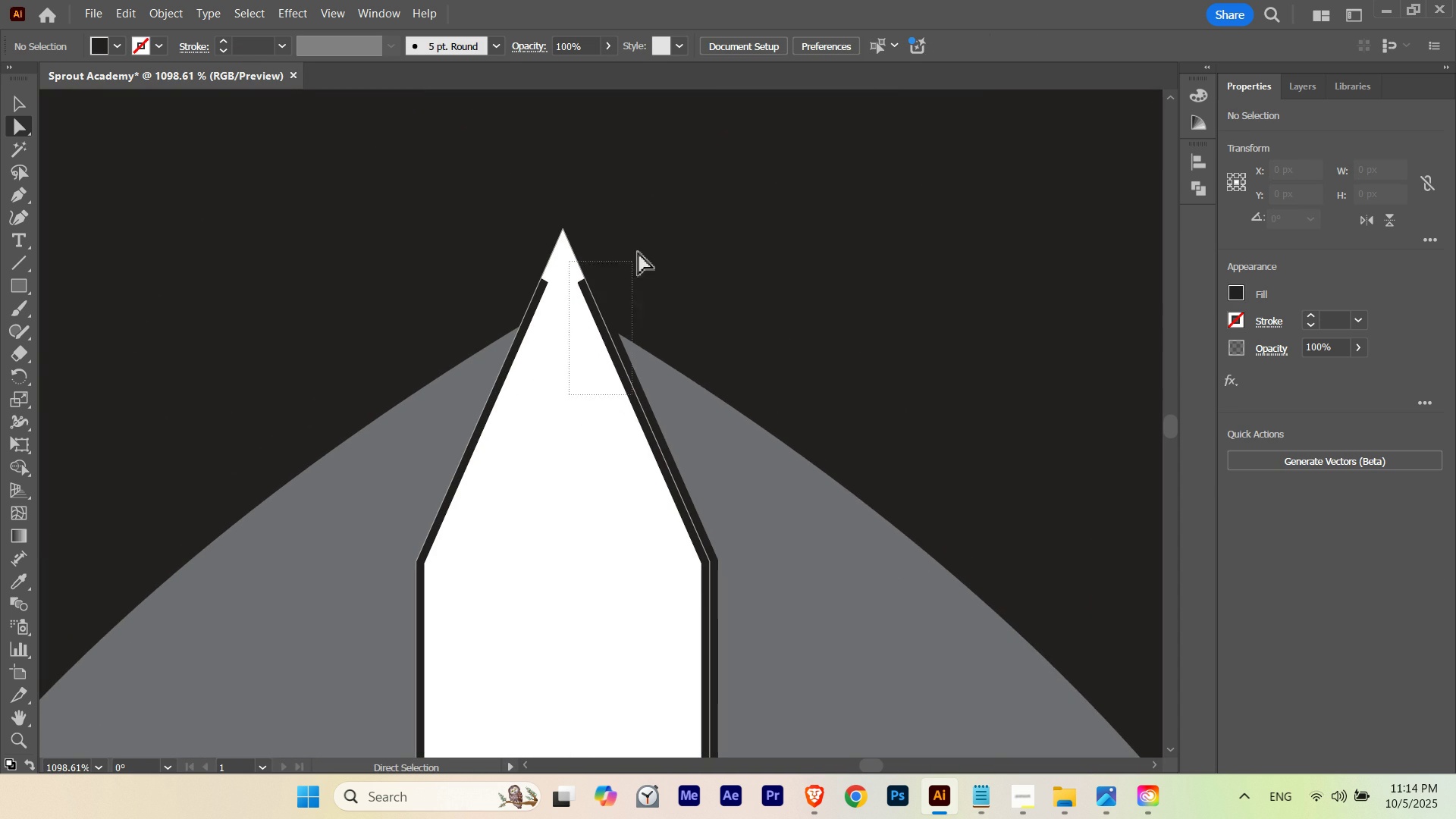 
left_click_drag(start_coordinate=[577, 374], to_coordinate=[960, 342])
 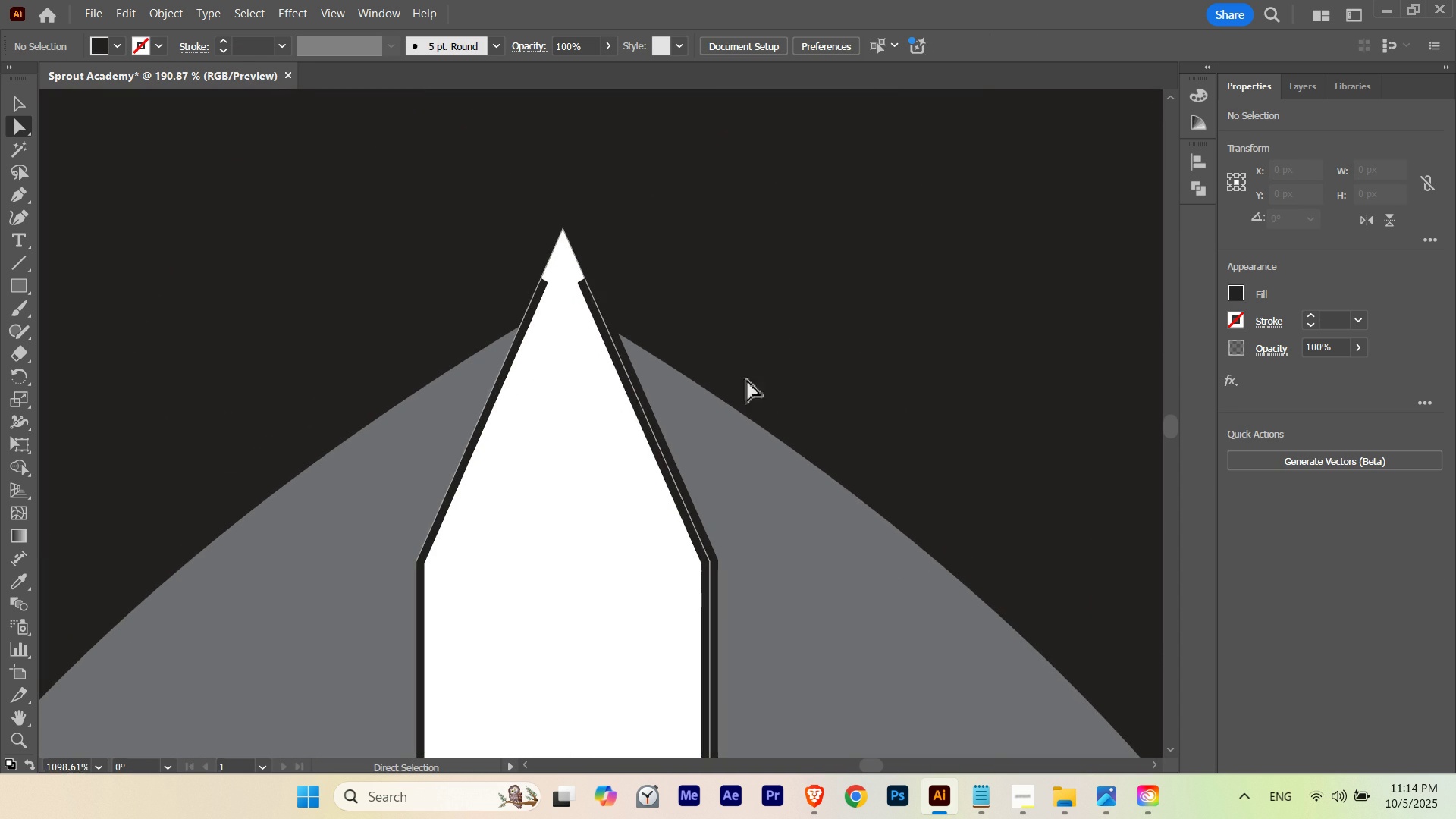 
key(A)
 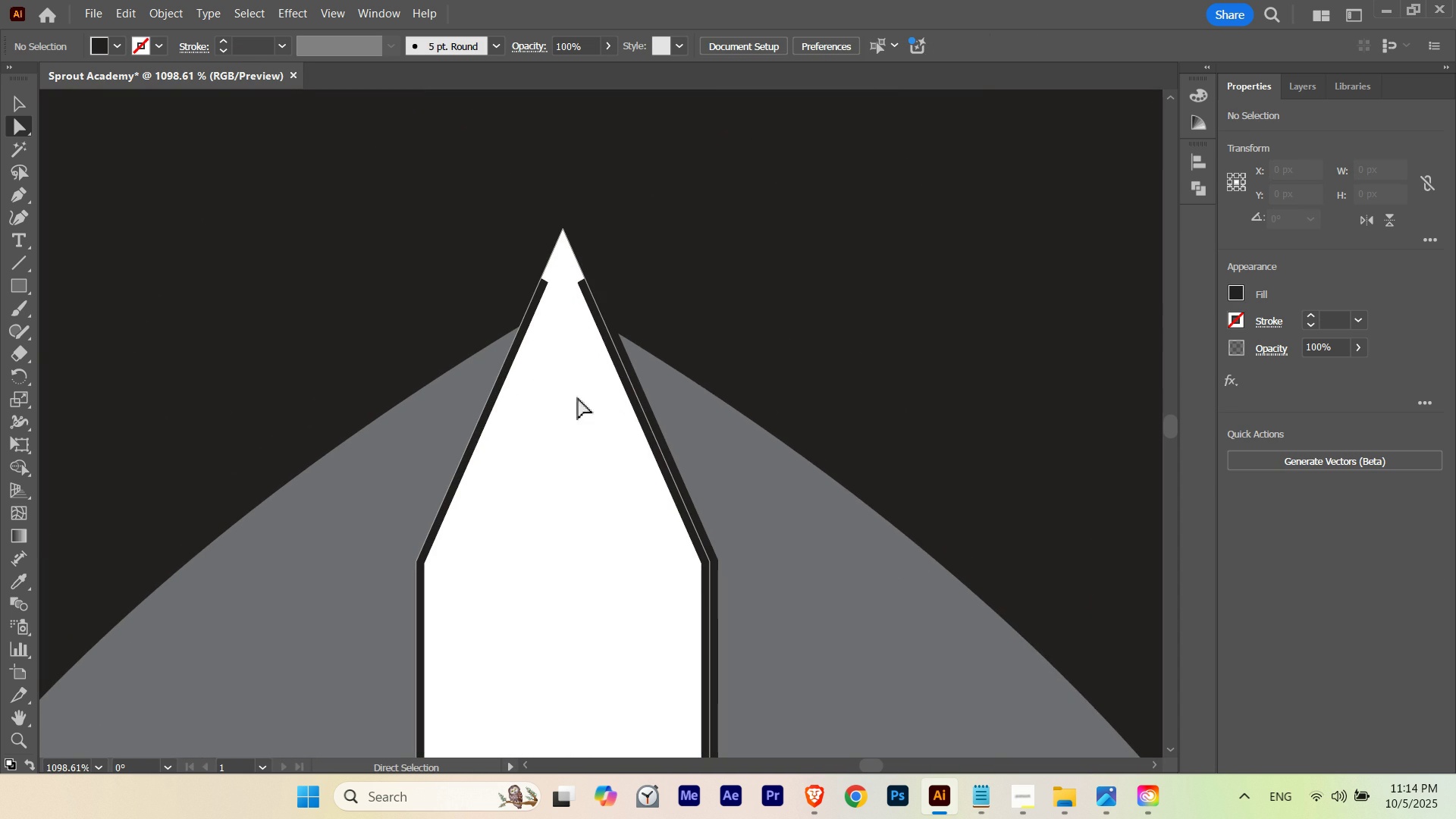 
left_click_drag(start_coordinate=[570, 395], to_coordinate=[641, 249])
 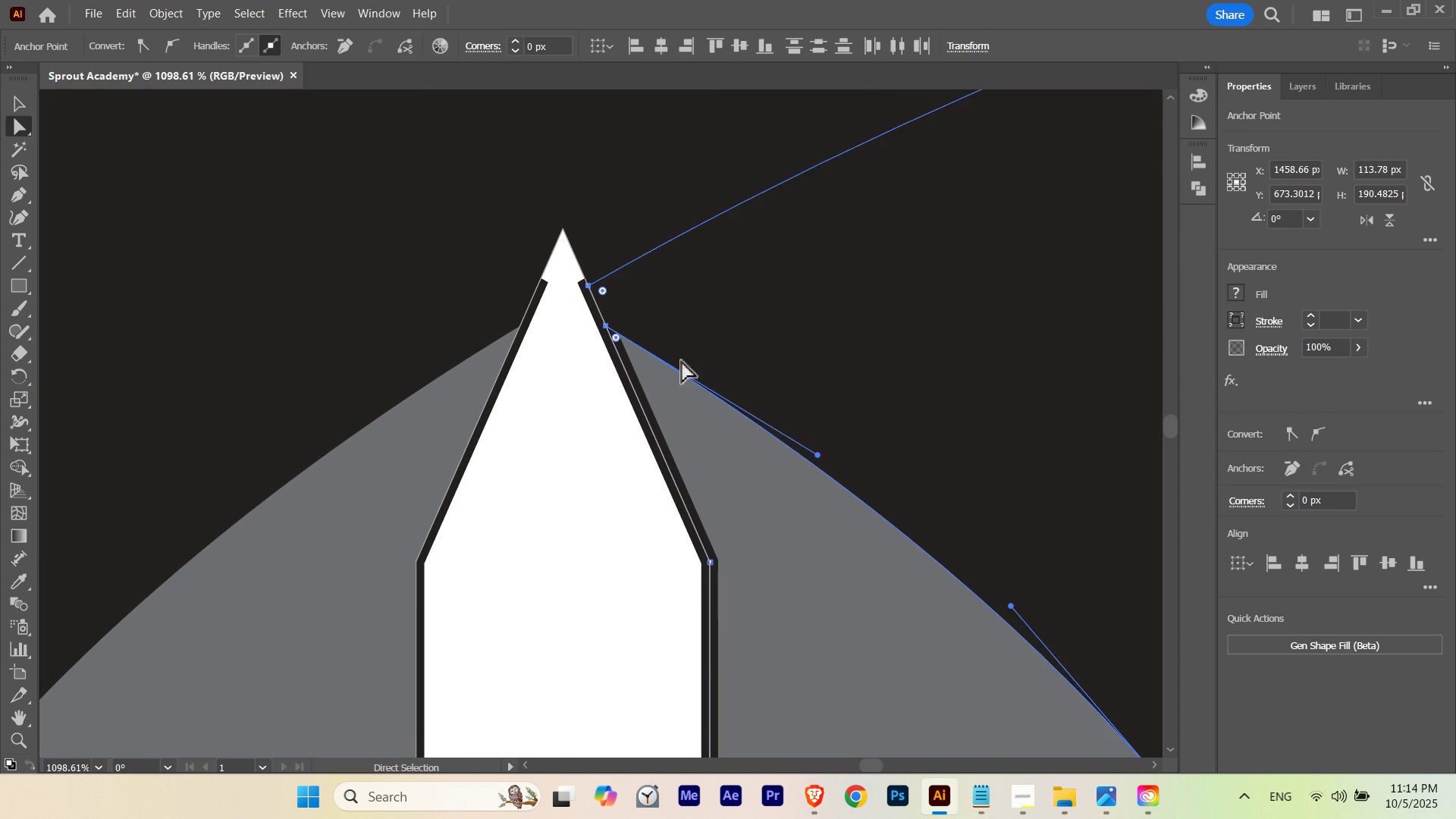 
key(Control+ControlLeft)
 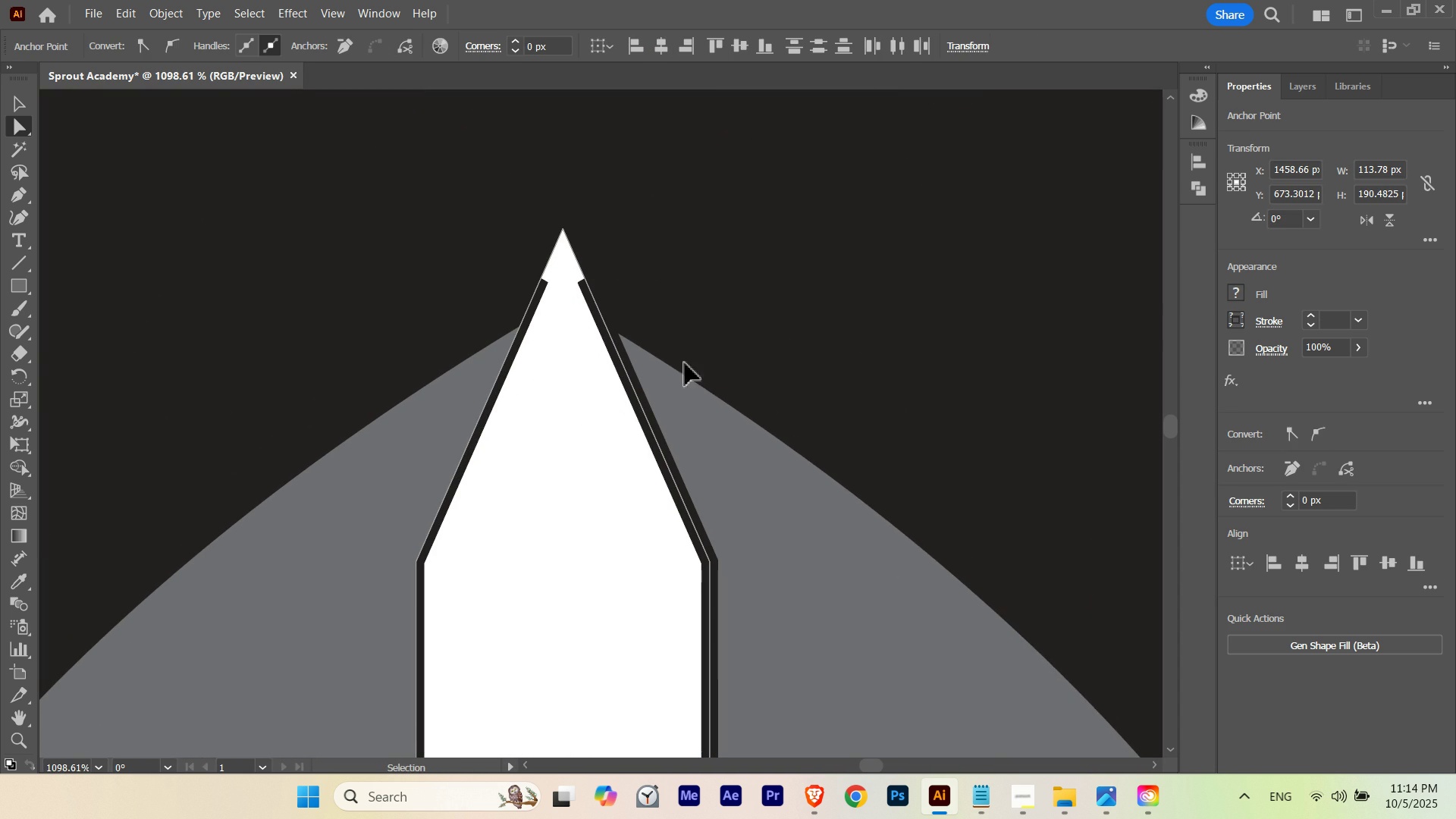 
key(Control+H)
 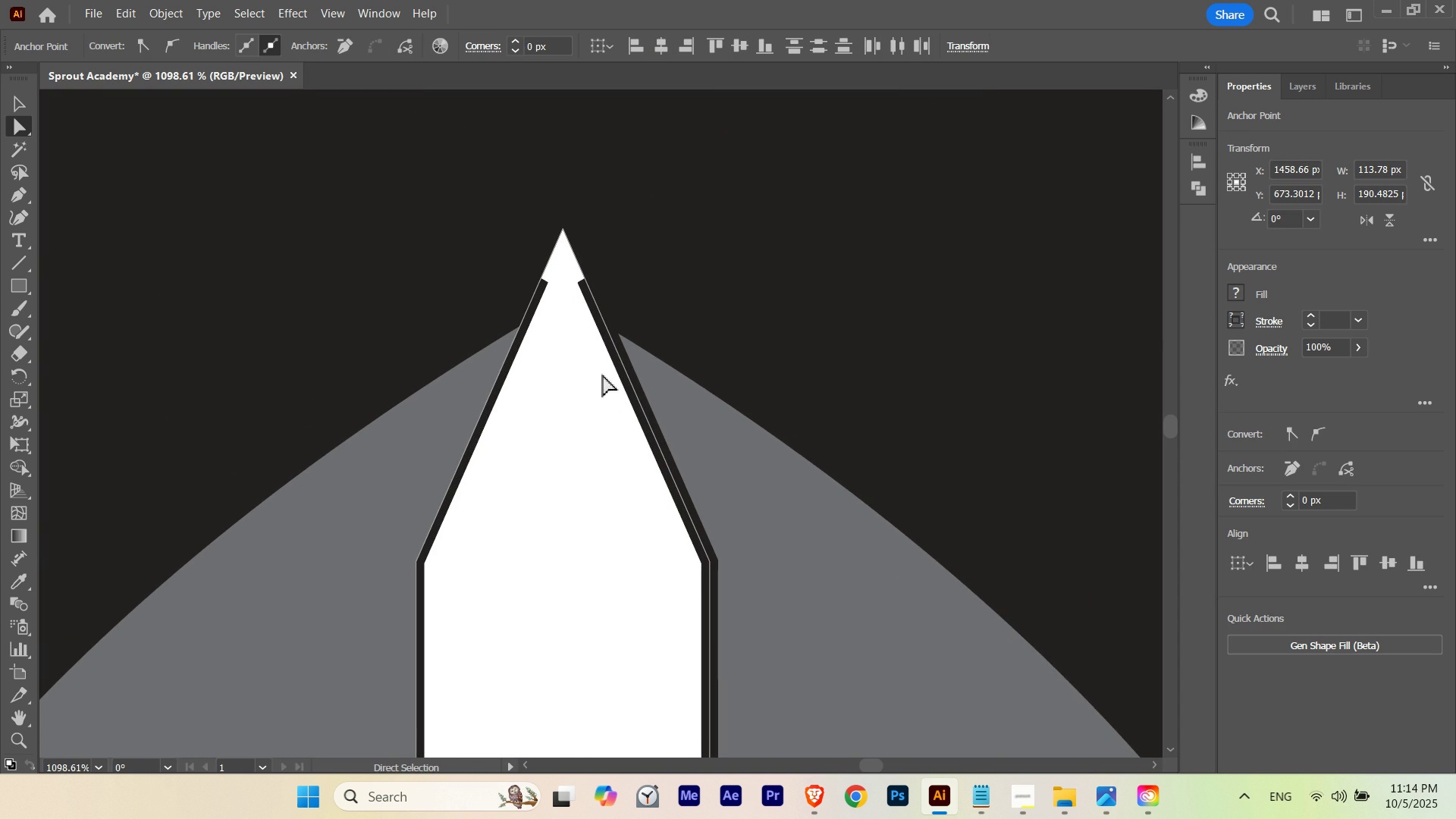 
key(Control+ControlLeft)
 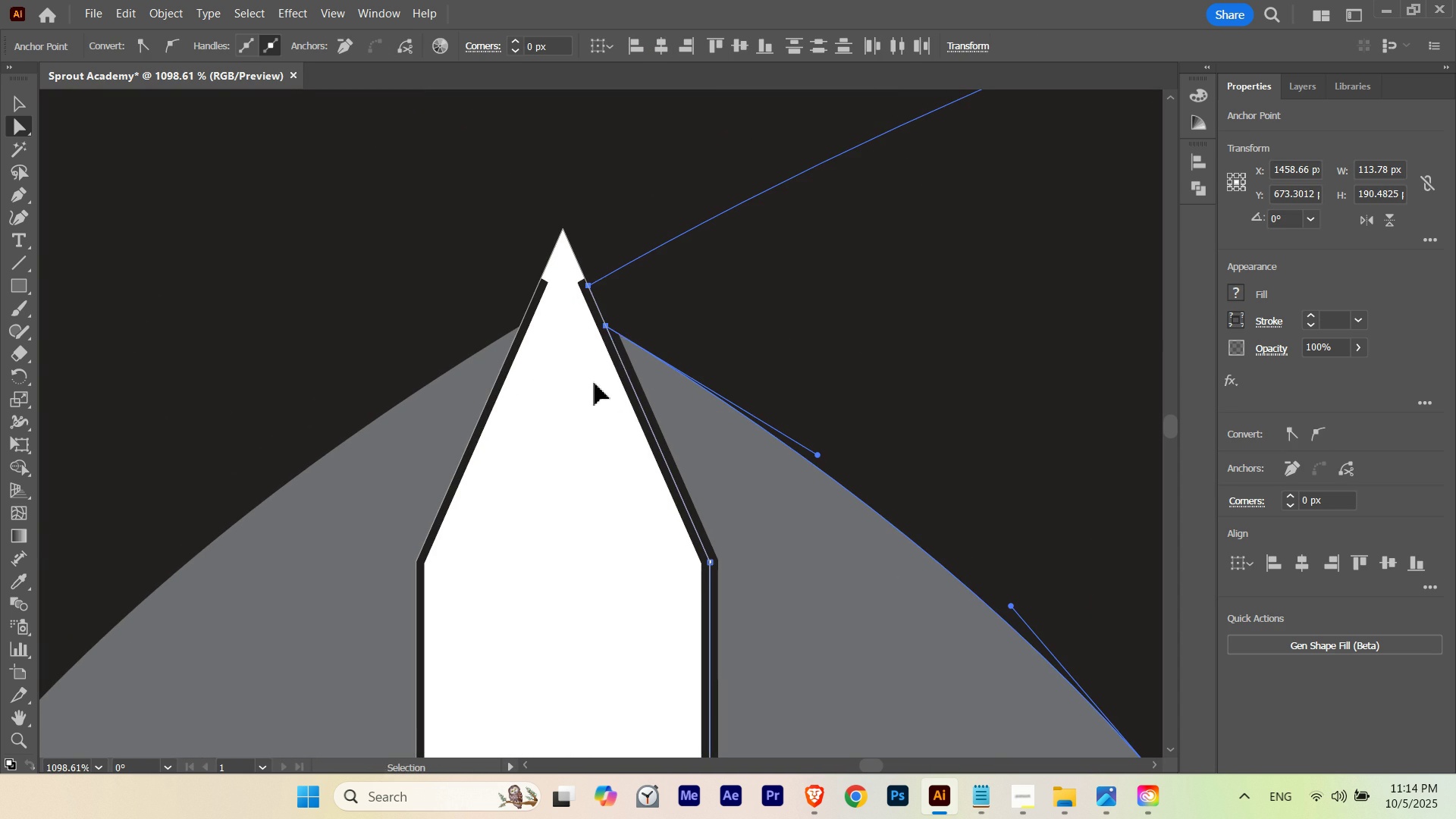 
key(Control+H)
 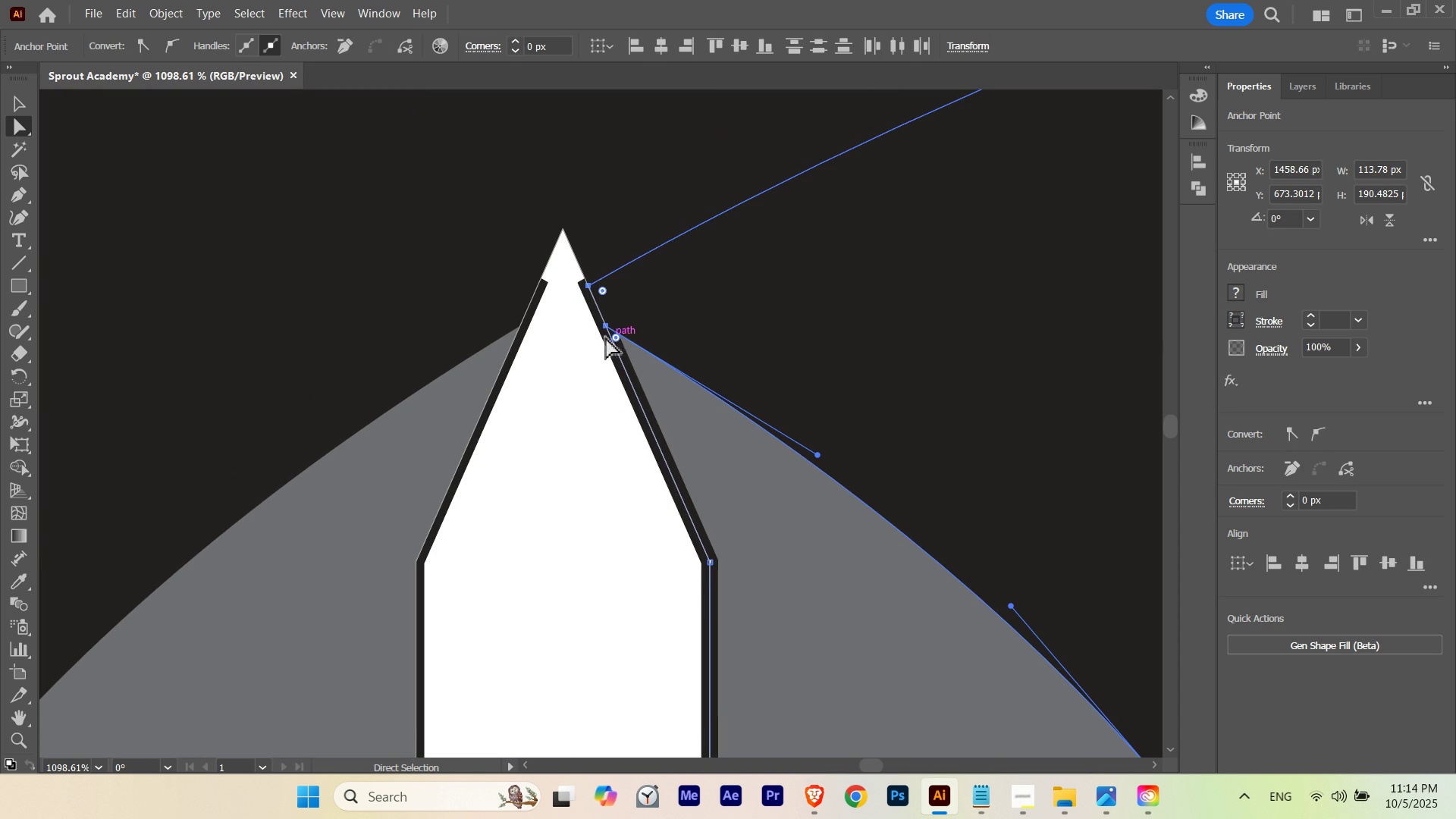 
left_click_drag(start_coordinate=[555, 347], to_coordinate=[644, 236])
 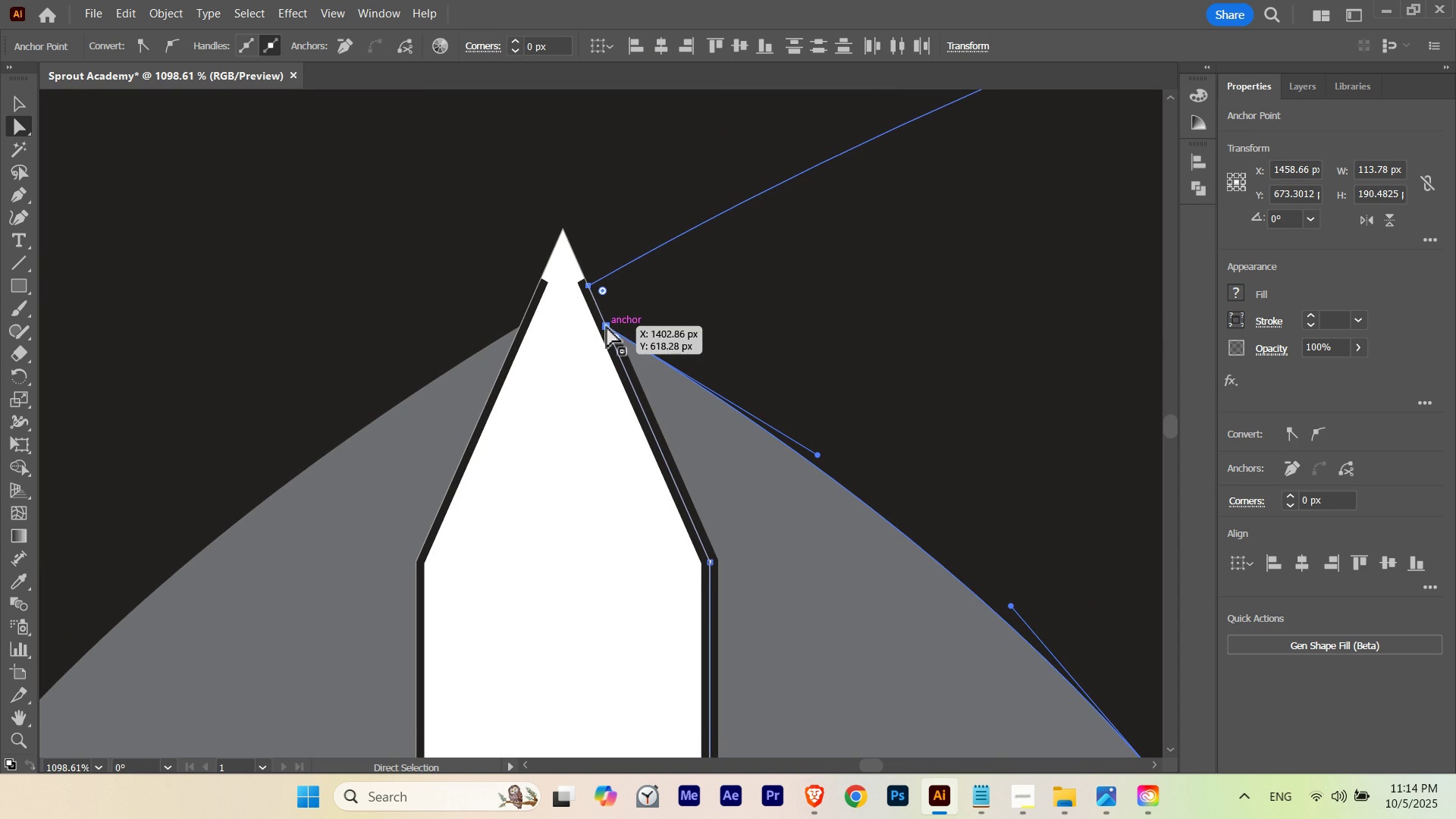 
left_click_drag(start_coordinate=[607, 326], to_coordinate=[621, 320])
 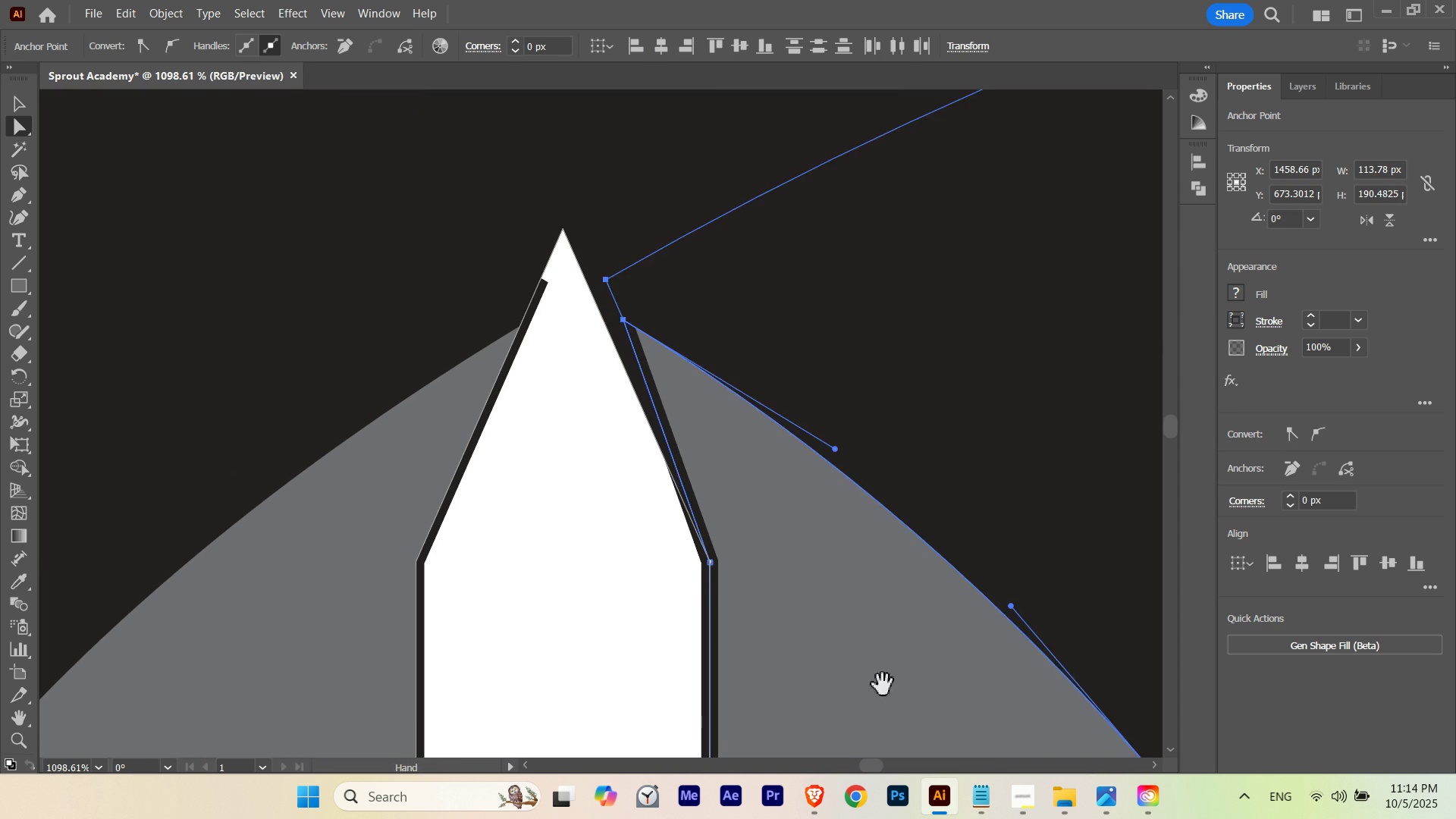 
hold_key(key=Space, duration=0.42)
 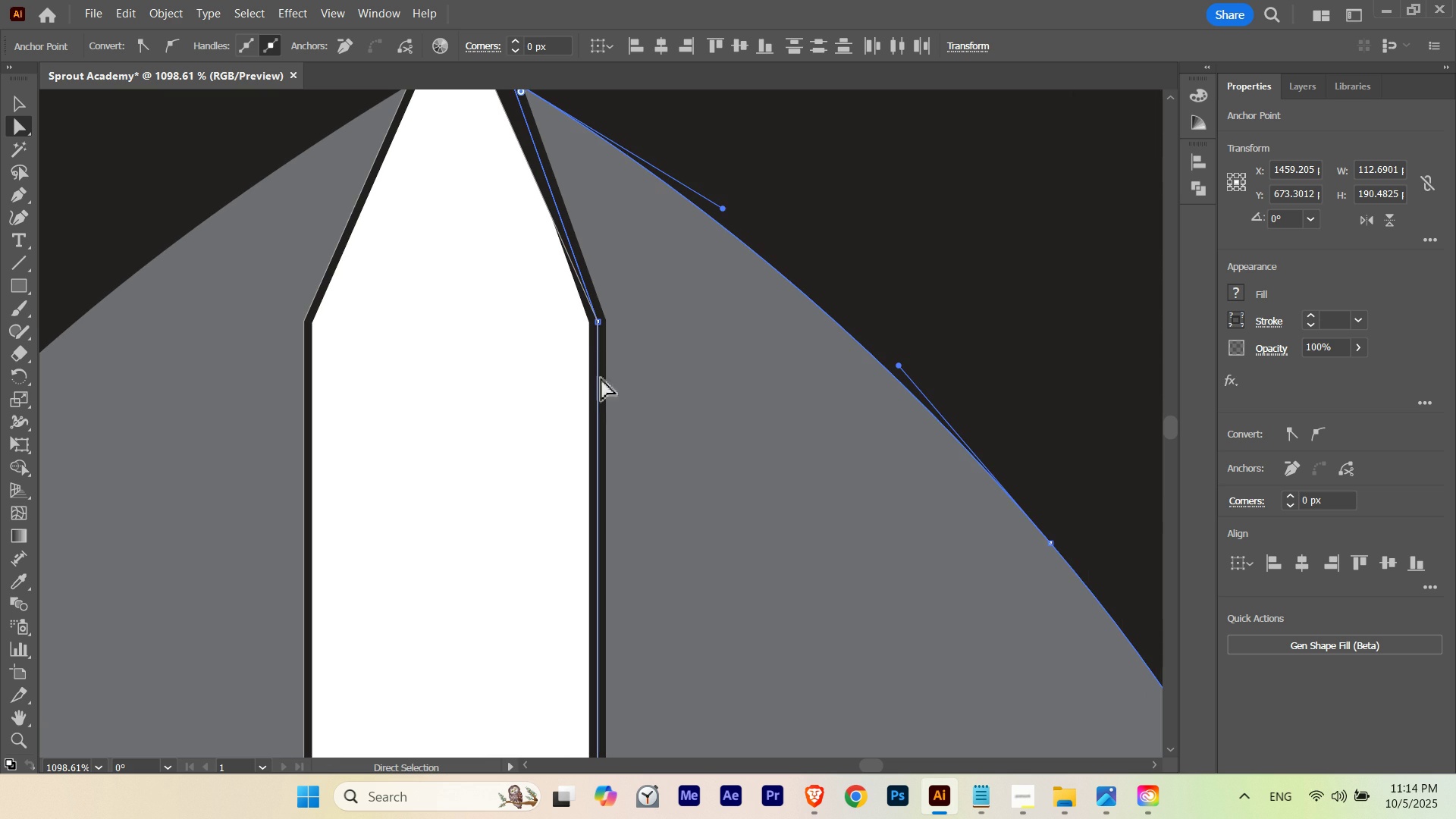 
left_click_drag(start_coordinate=[860, 646], to_coordinate=[747, 406])
 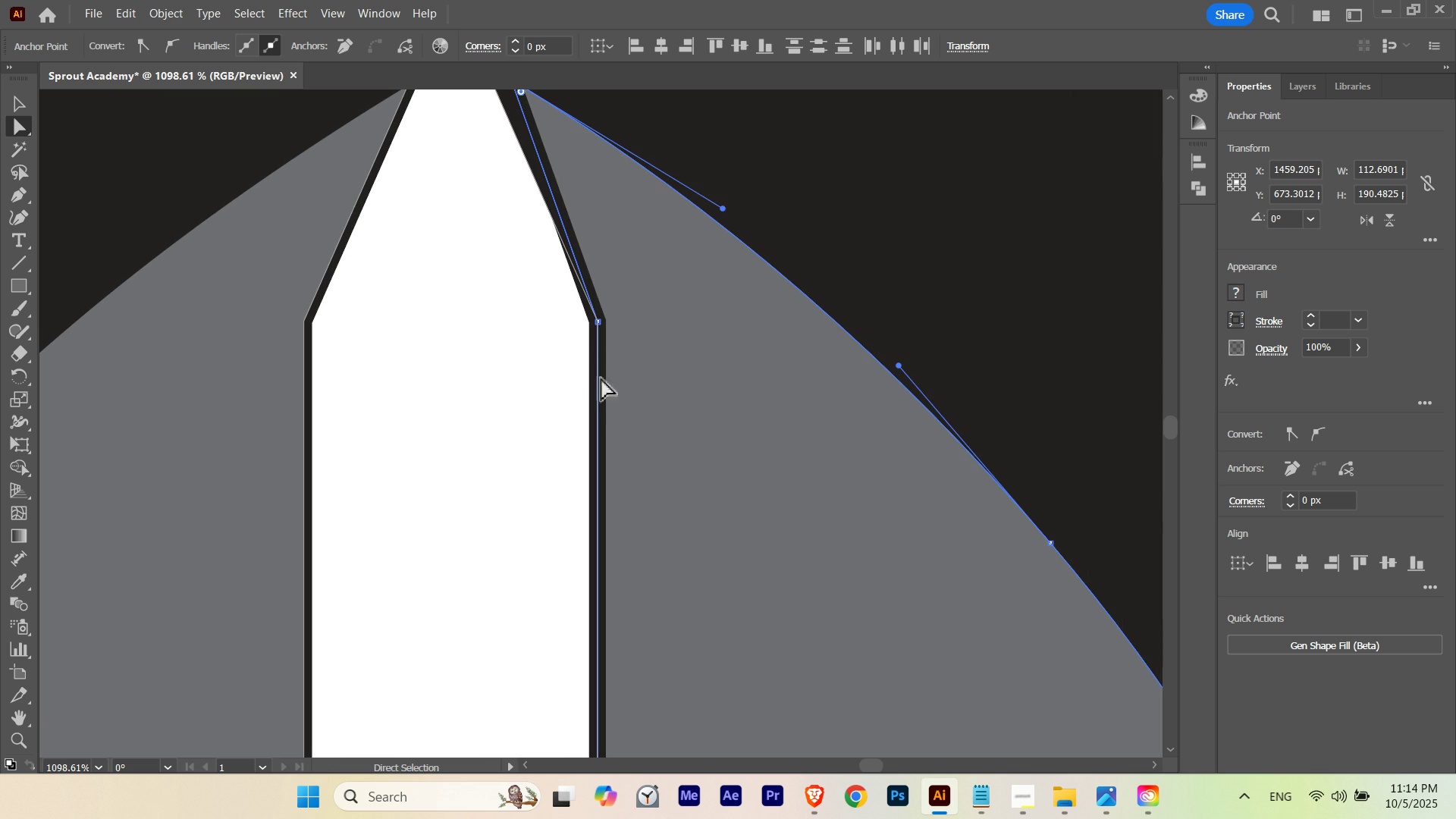 
left_click_drag(start_coordinate=[565, 362], to_coordinate=[647, 290])
 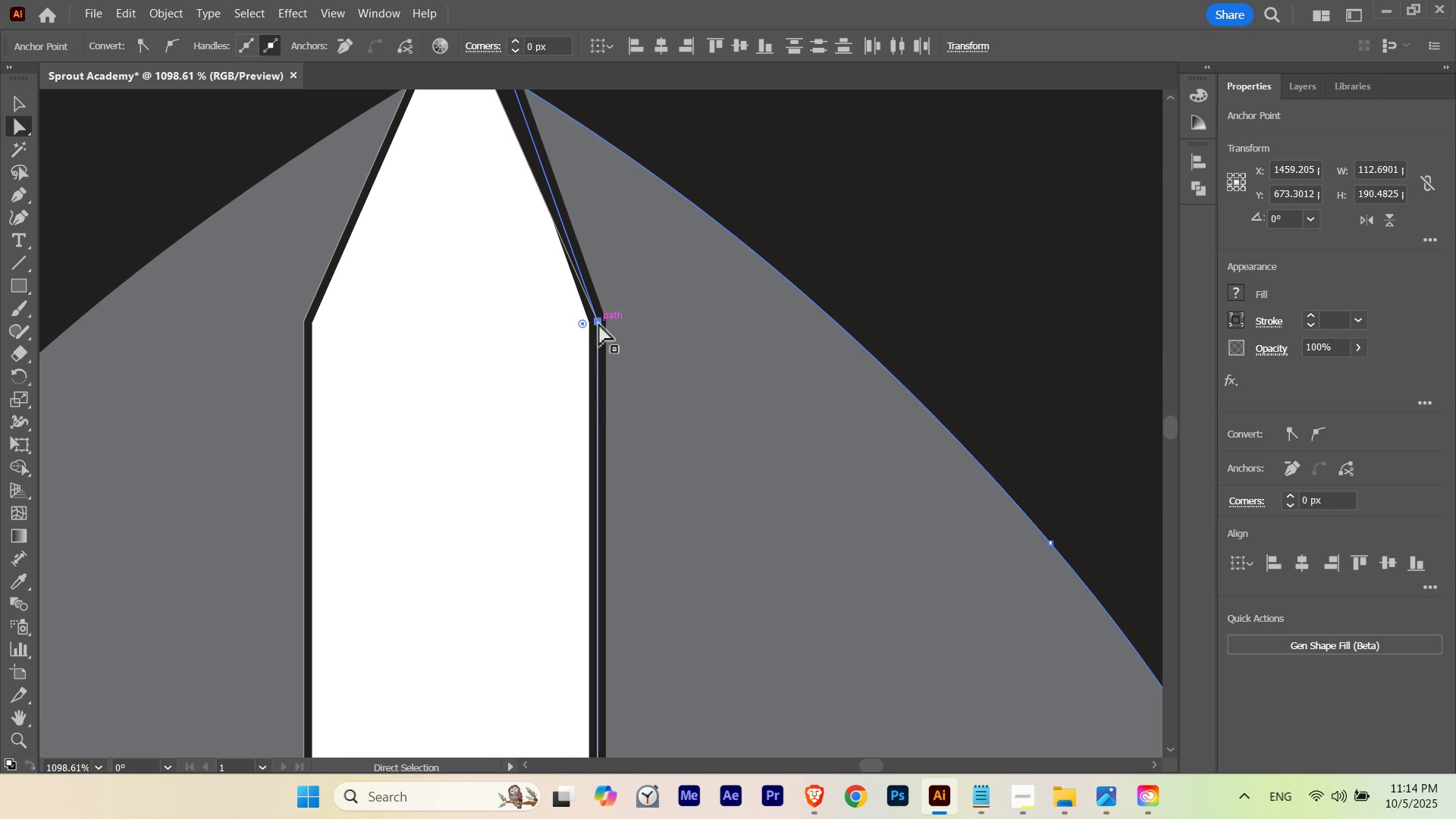 
left_click_drag(start_coordinate=[599, 324], to_coordinate=[626, 322])
 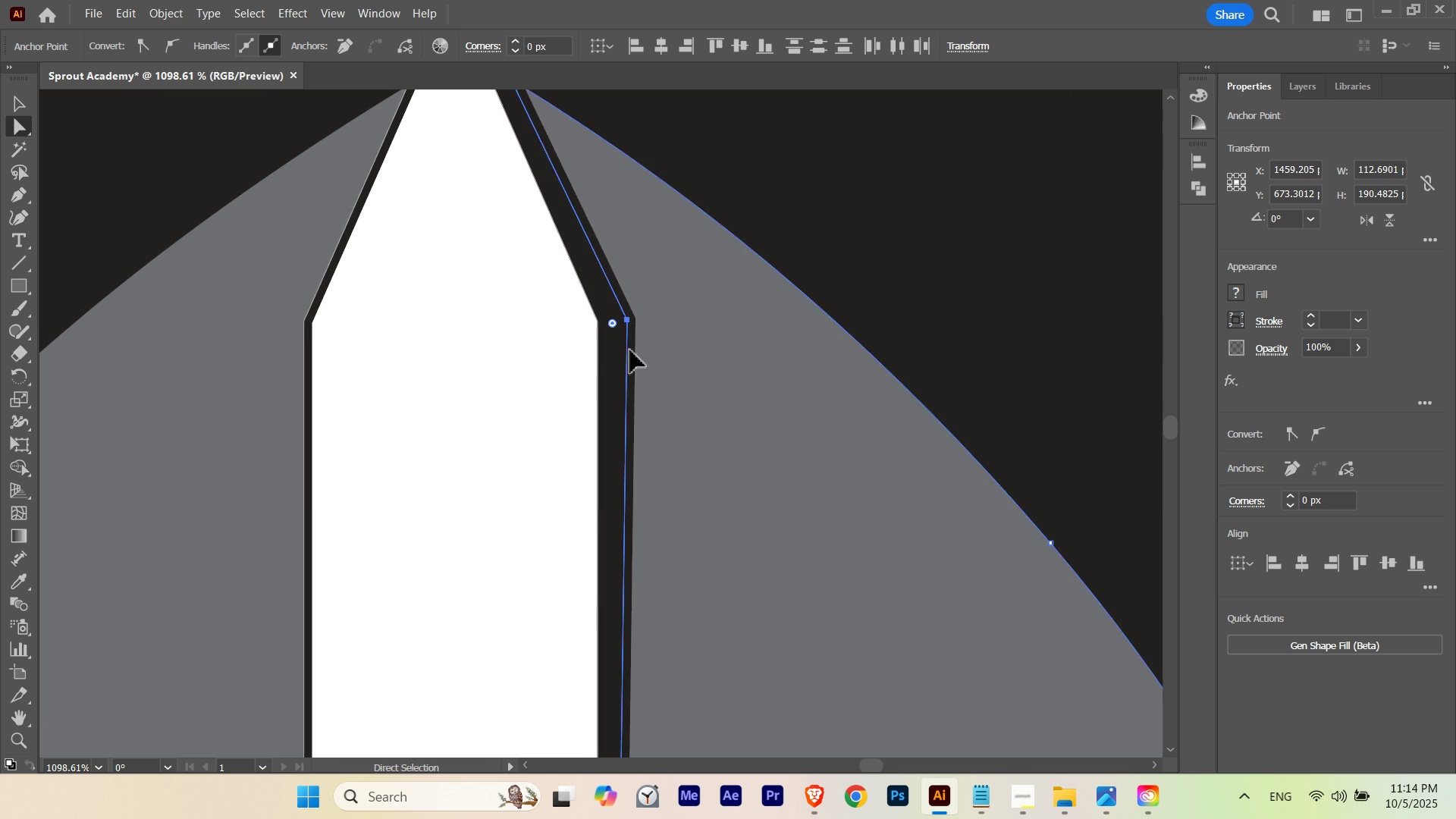 
key(Control+ControlLeft)
 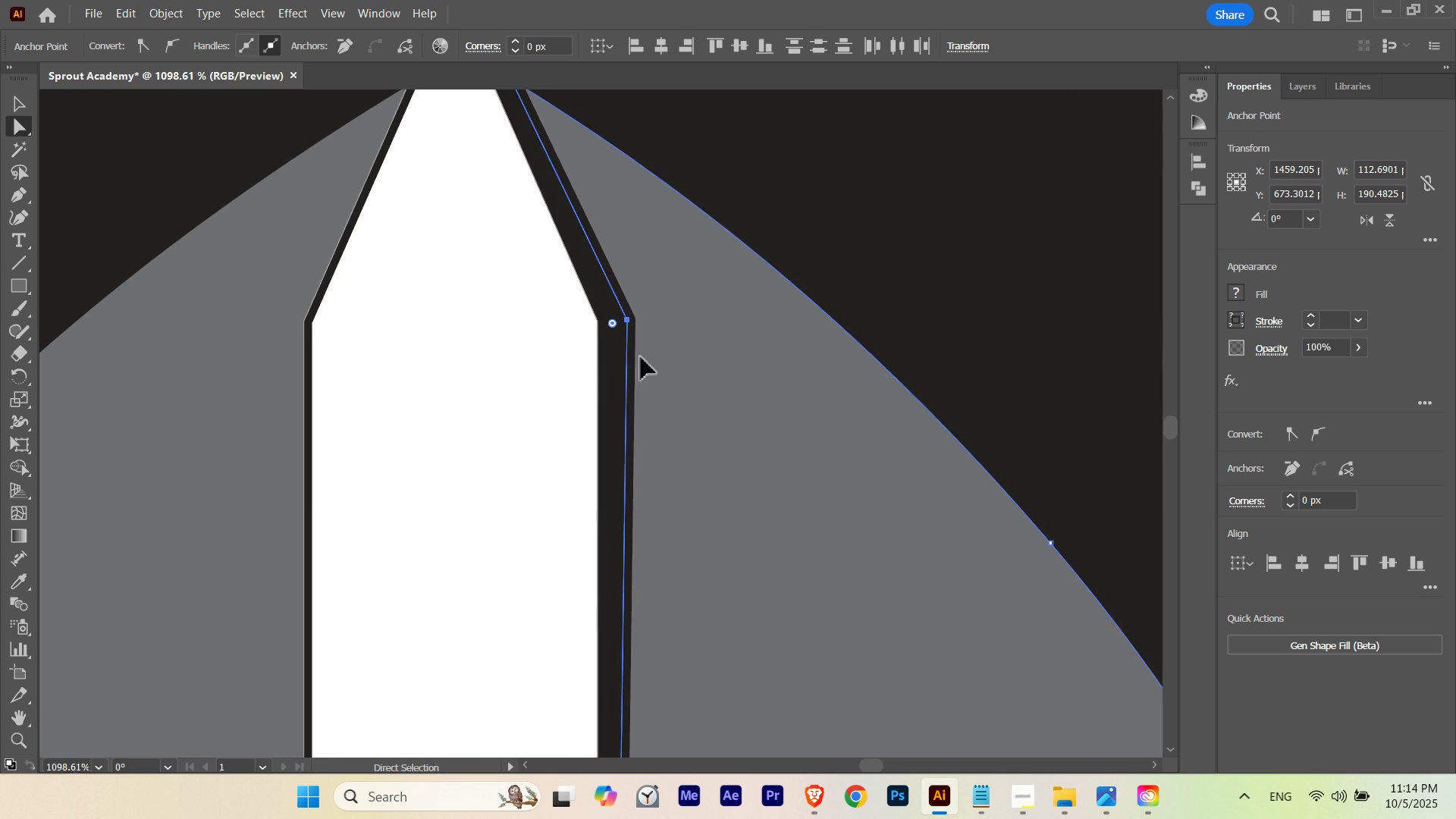 
key(Control+Y)
 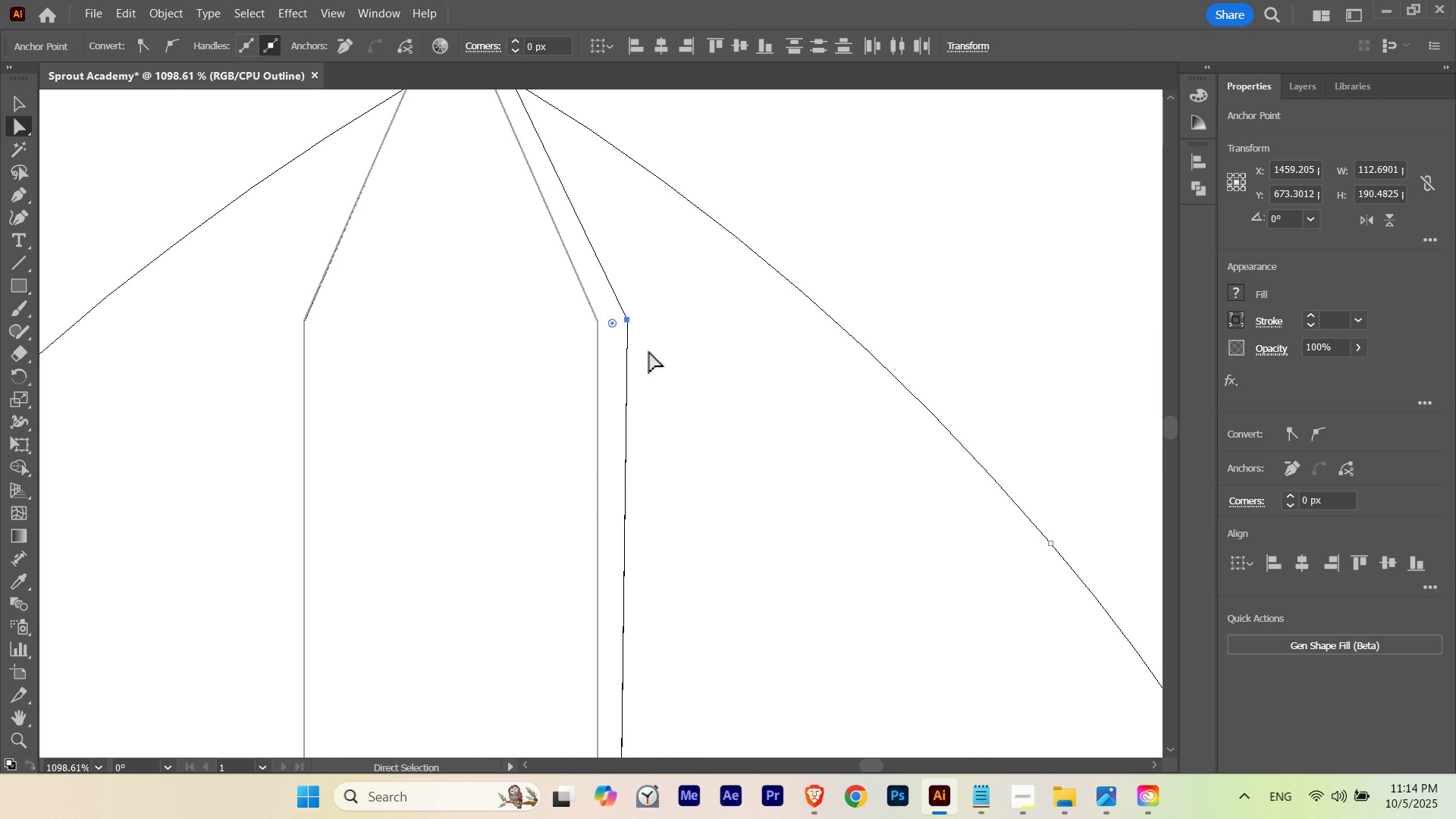 
hold_key(key=ControlLeft, duration=0.39)
 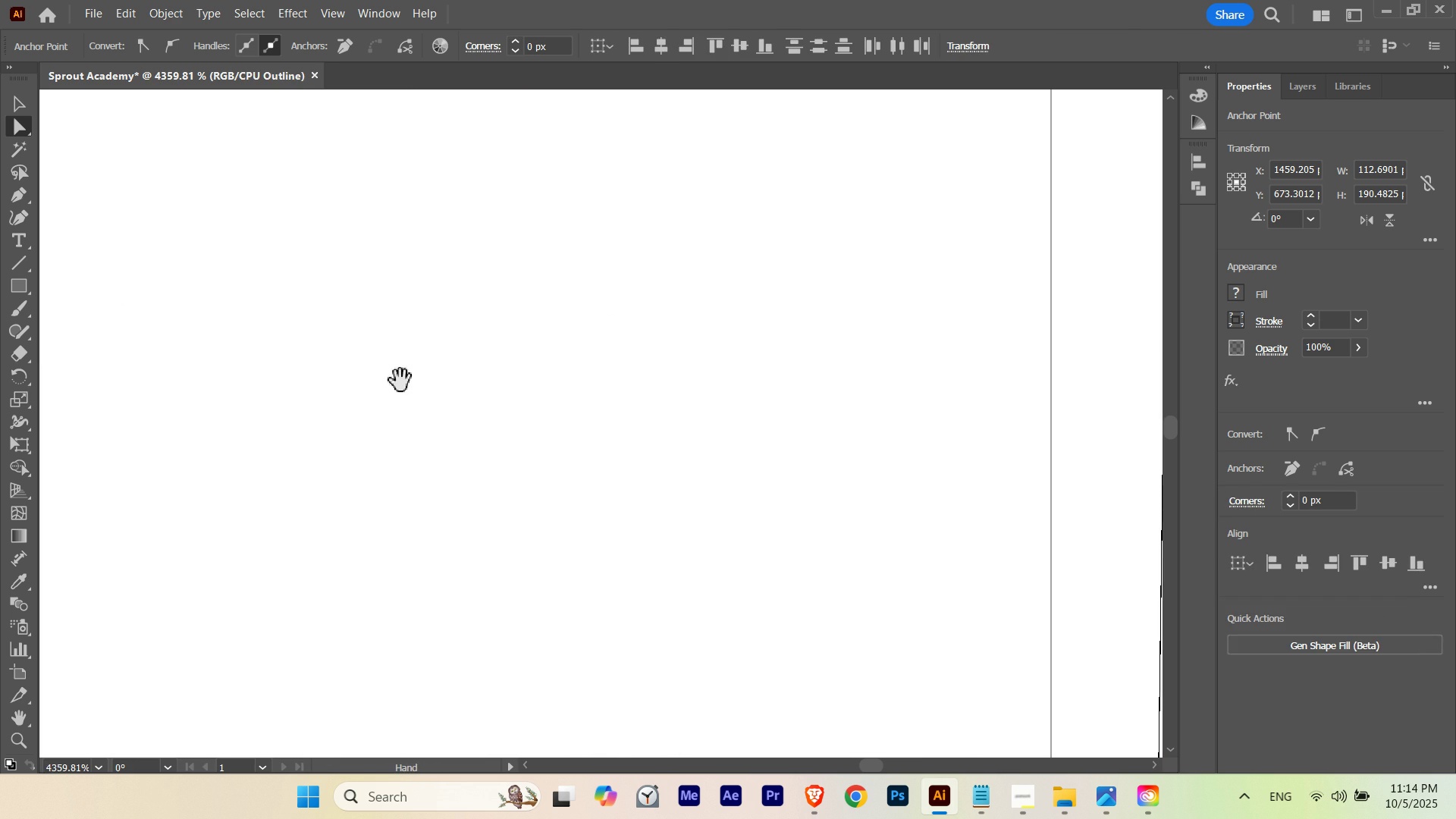 
hold_key(key=Space, duration=0.61)
 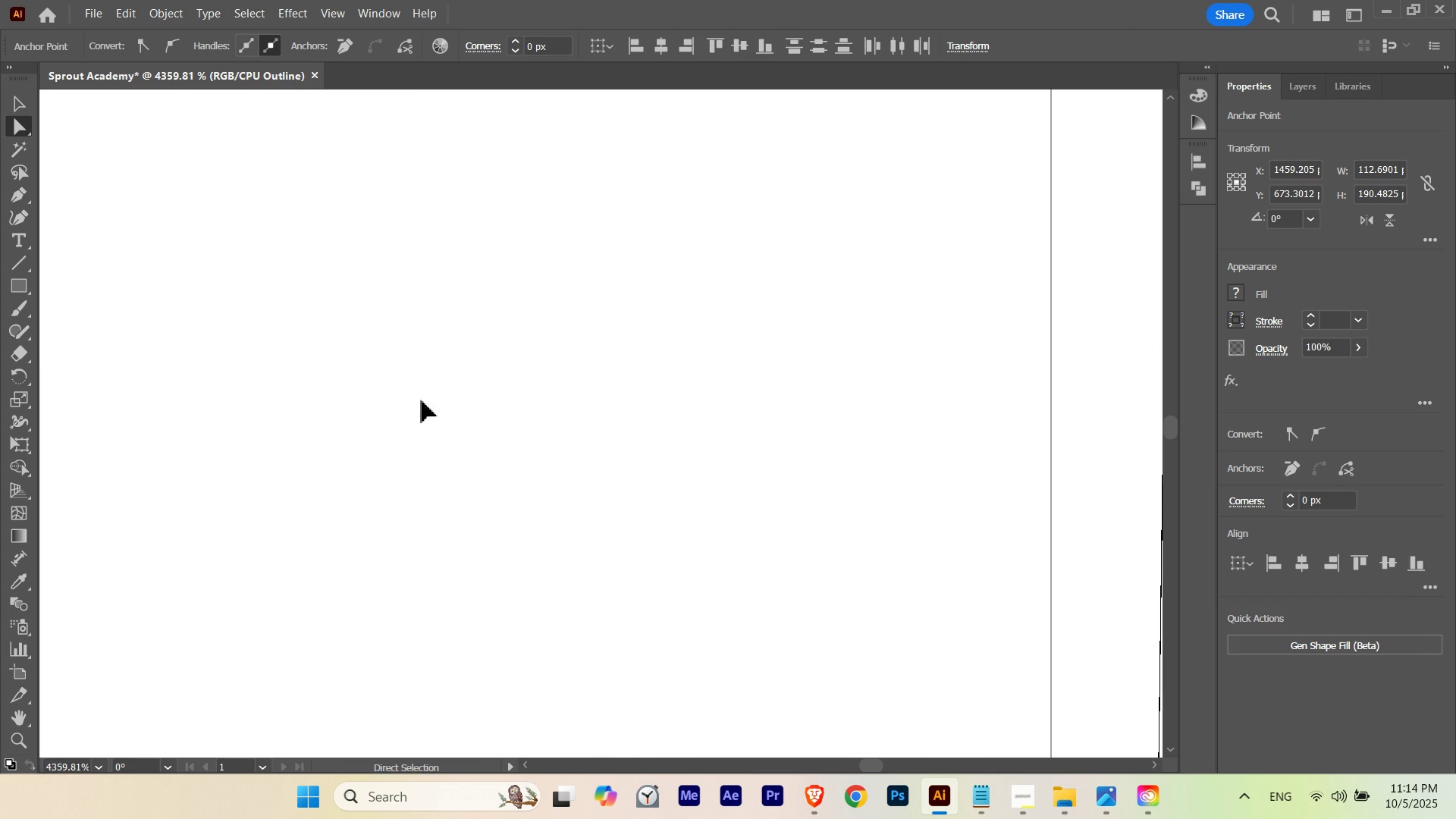 
left_click_drag(start_coordinate=[626, 341], to_coordinate=[369, 510])
 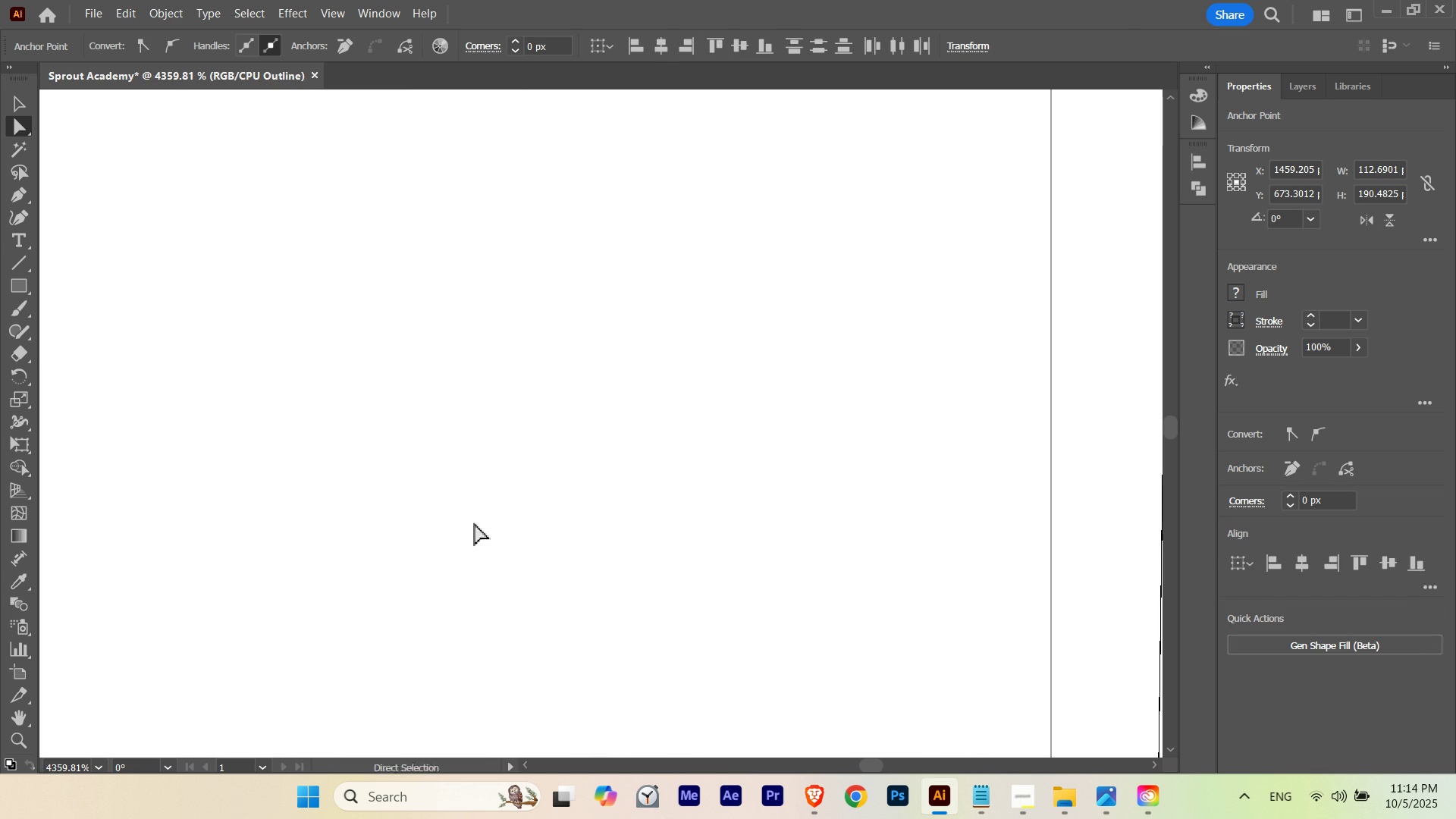 
key(Space)
 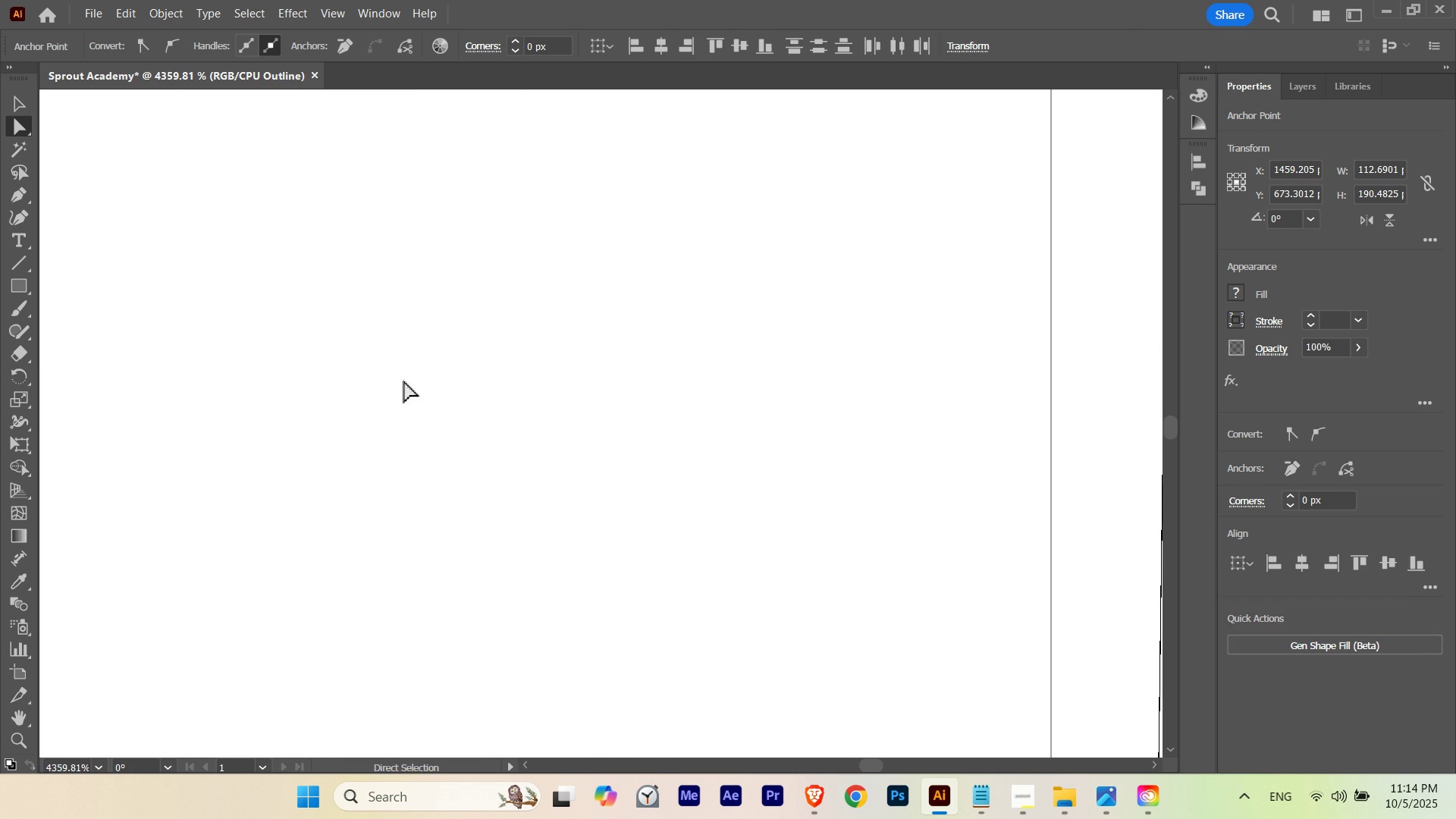 
key(Control+ControlLeft)
 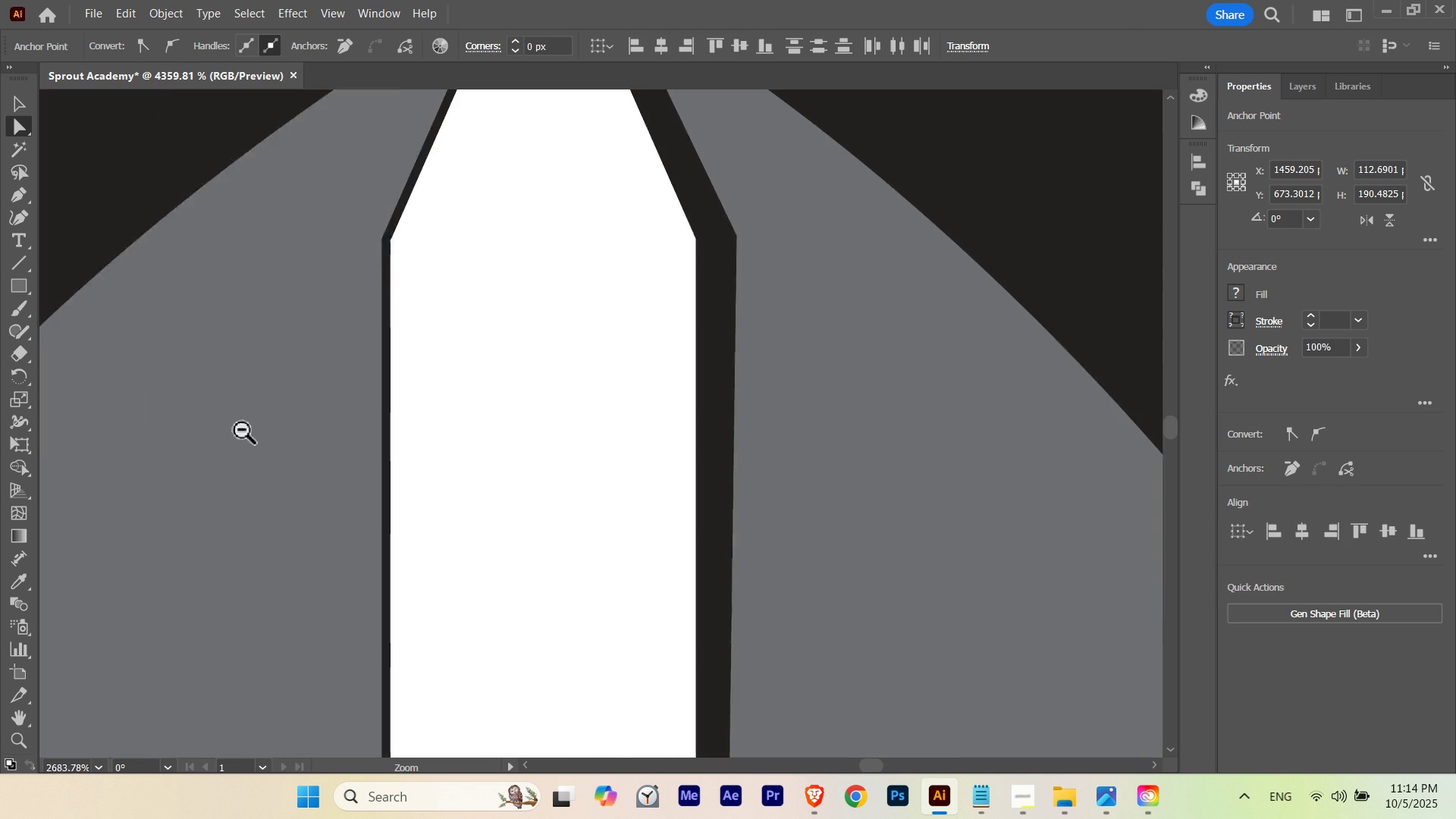 
key(Control+Y)
 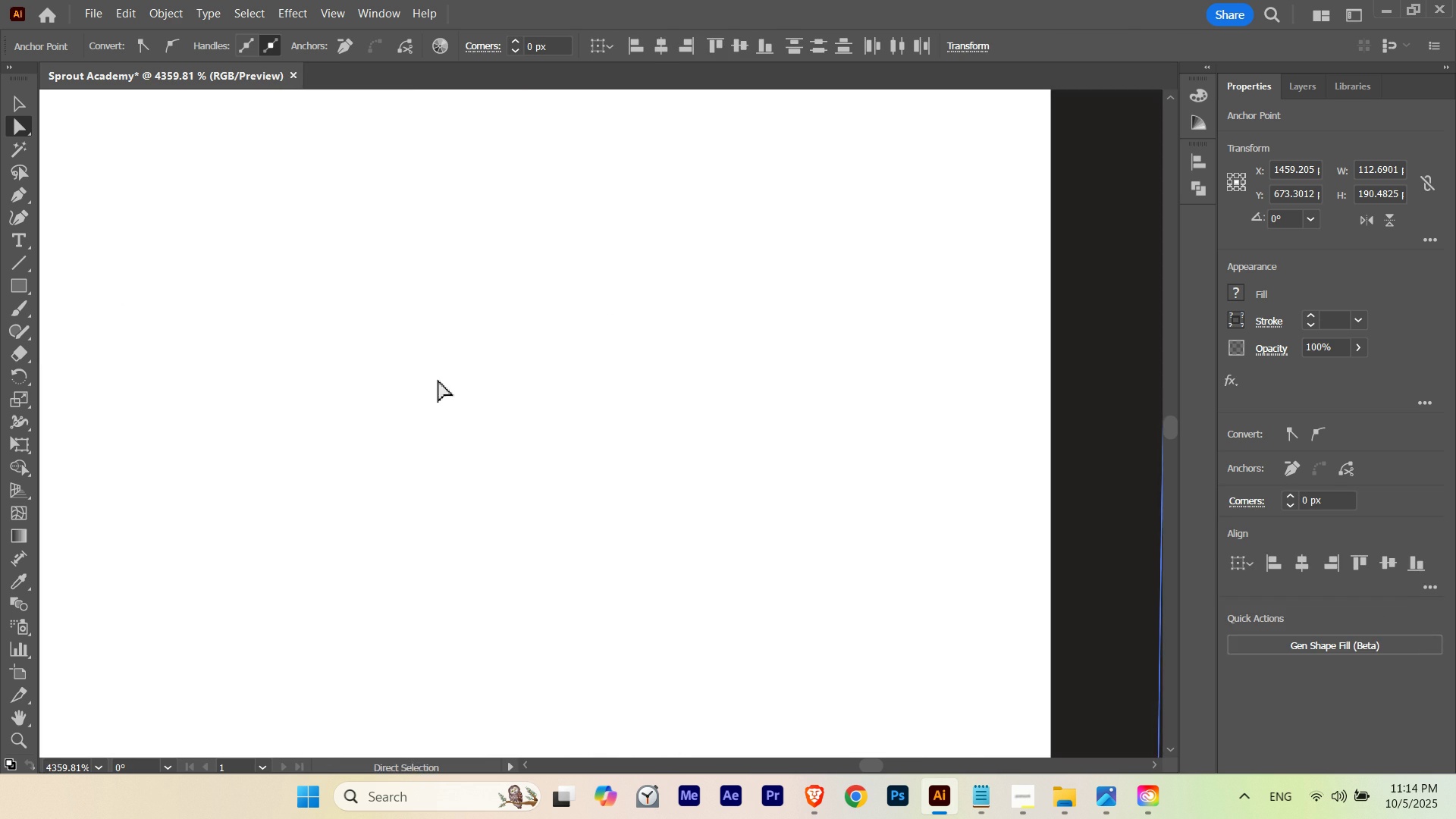 
hold_key(key=Space, duration=0.72)
 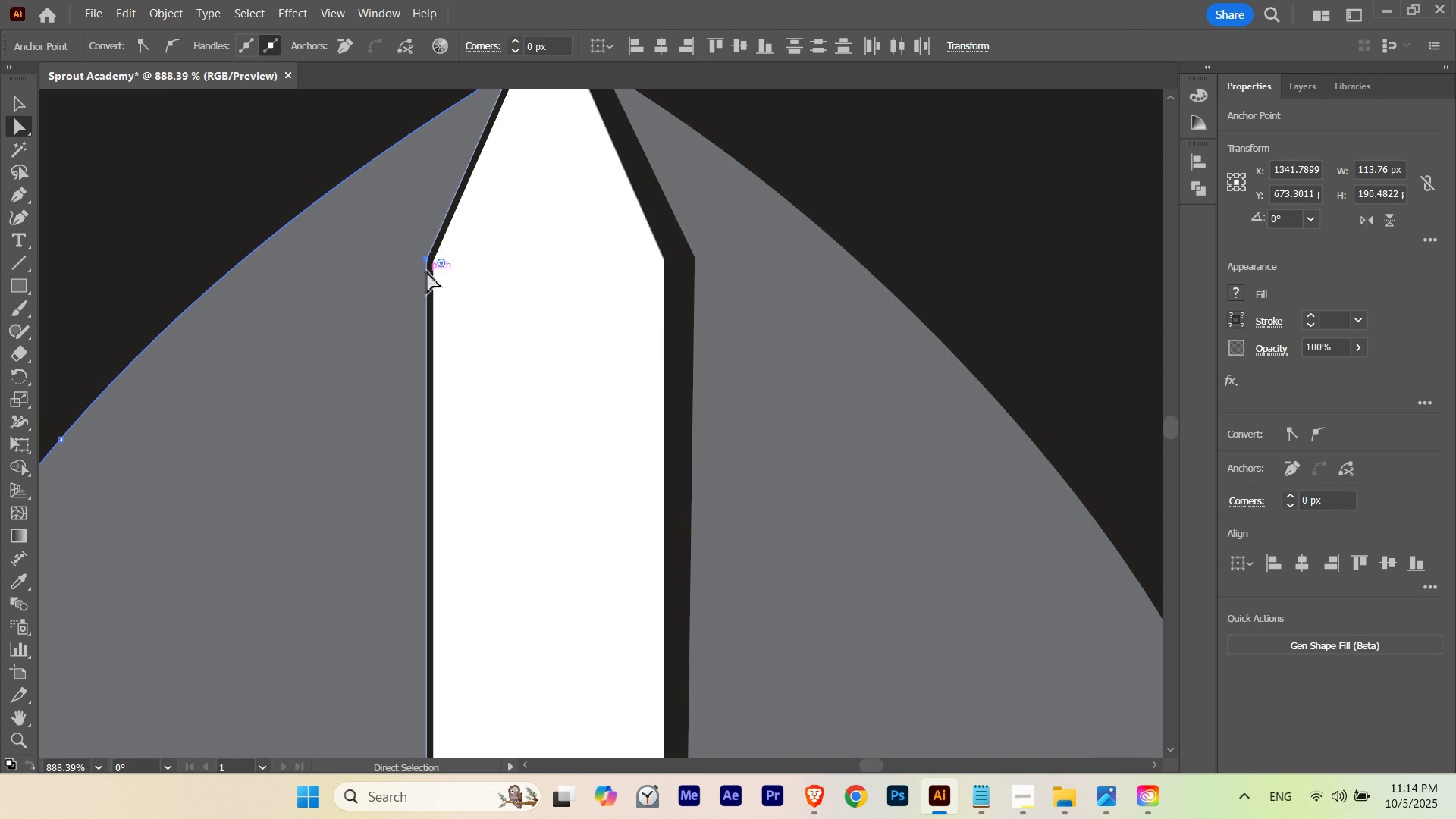 
hold_key(key=ControlLeft, duration=0.58)
left_click_drag(start_coordinate=[565, 325], to_coordinate=[219, 437])
 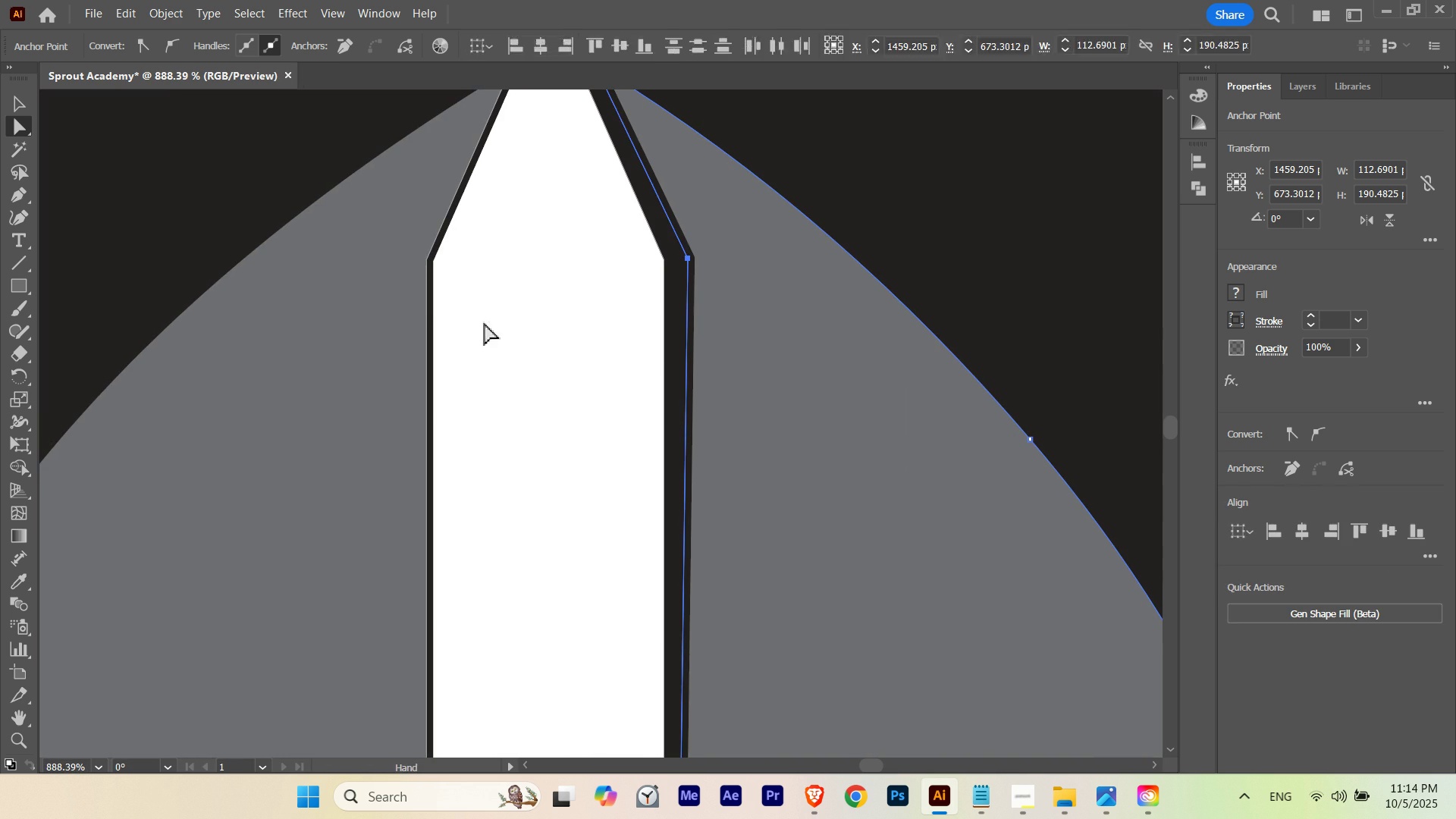 
left_click_drag(start_coordinate=[484, 323], to_coordinate=[387, 240])
 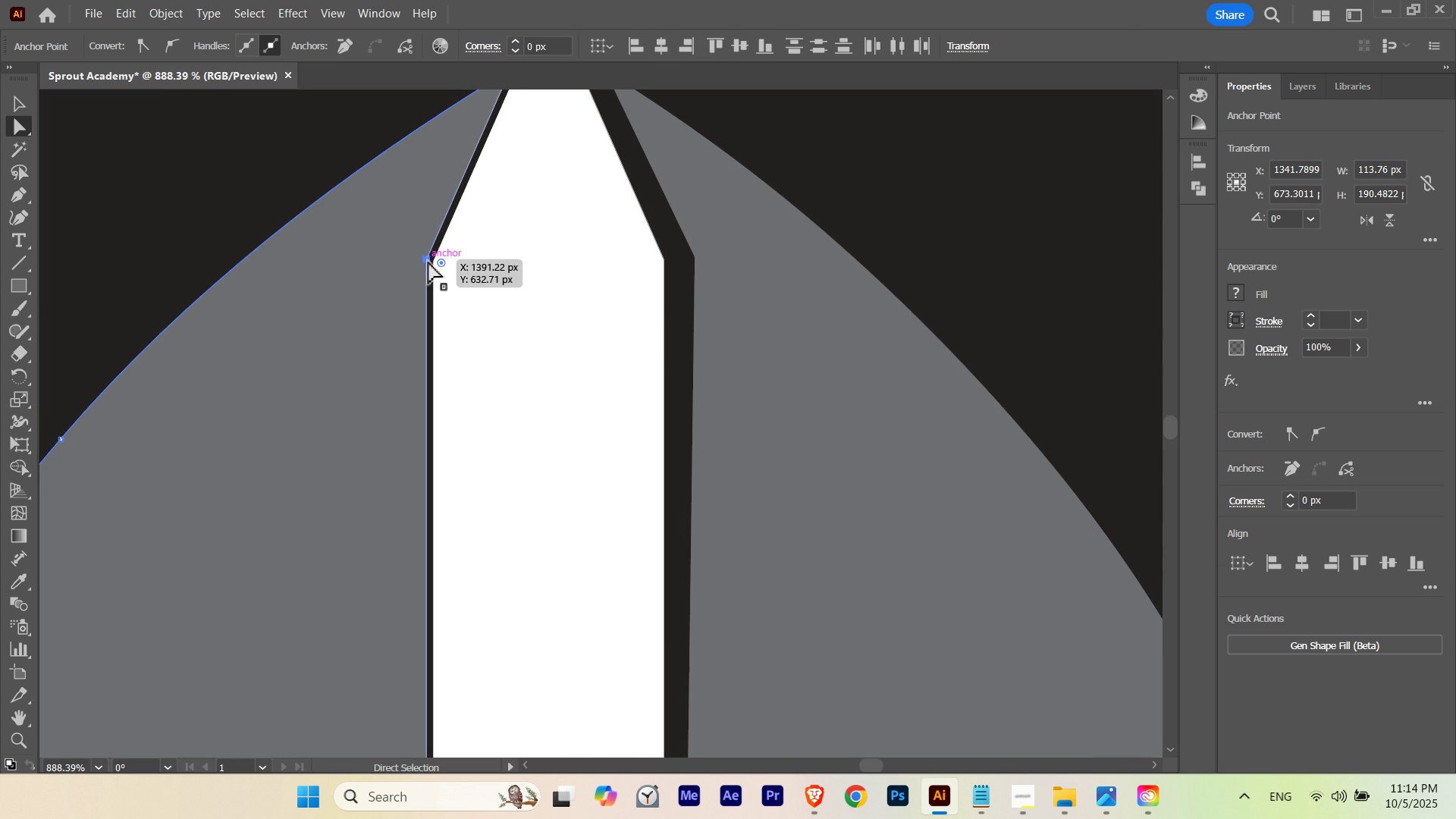 
left_click_drag(start_coordinate=[428, 262], to_coordinate=[413, 260])
 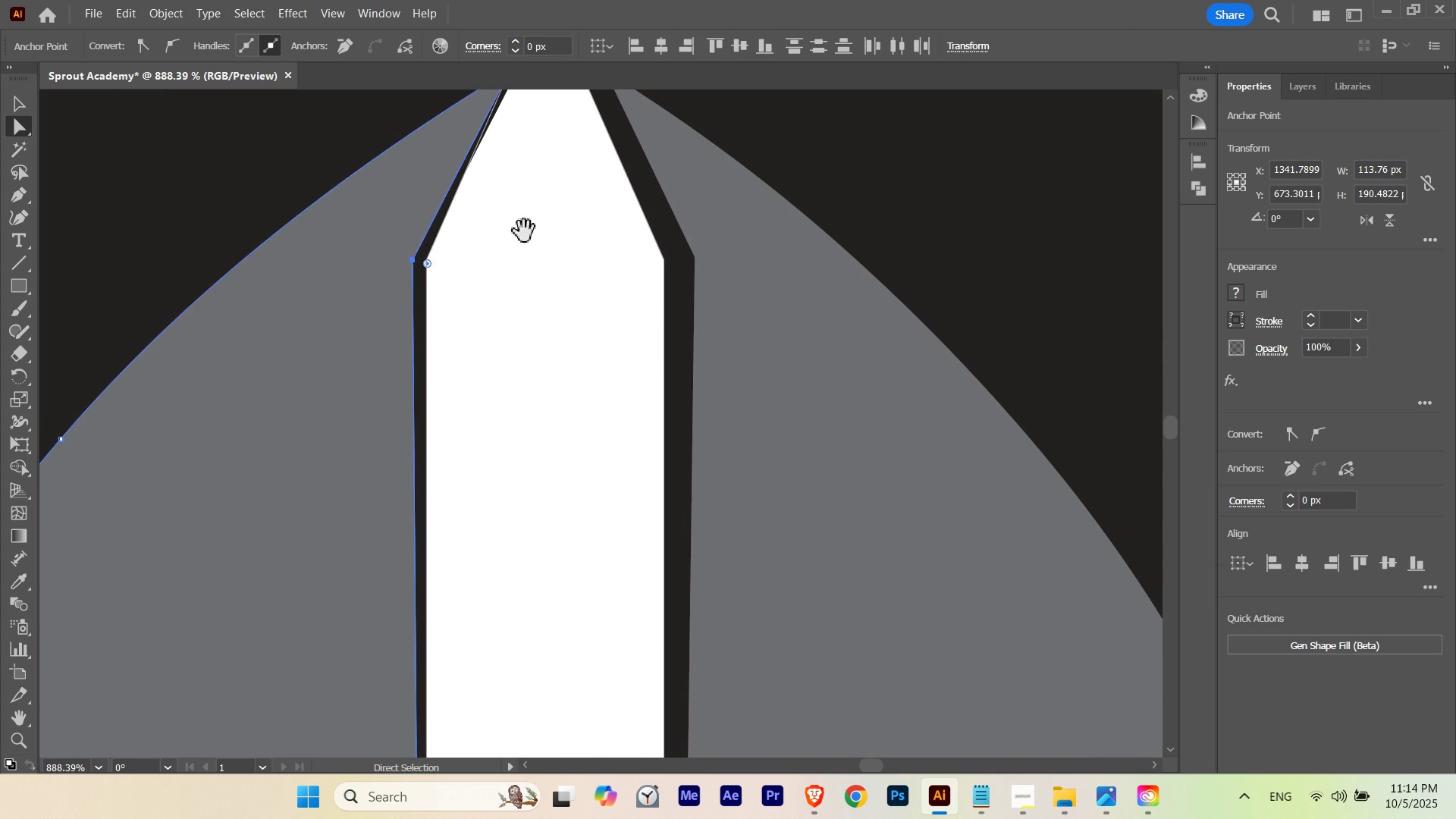 
hold_key(key=Space, duration=0.84)
 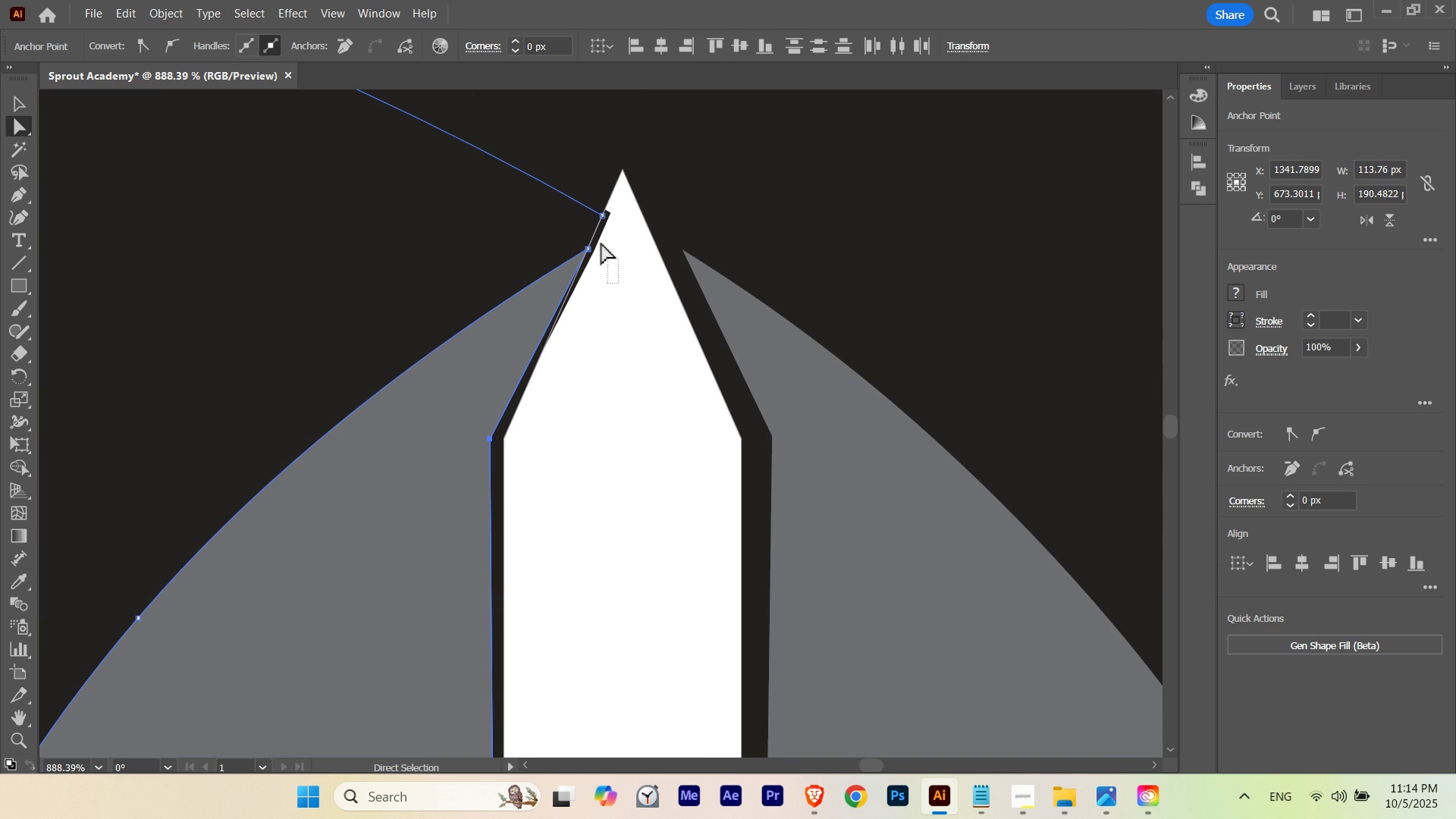 
left_click_drag(start_coordinate=[527, 215], to_coordinate=[605, 394])
 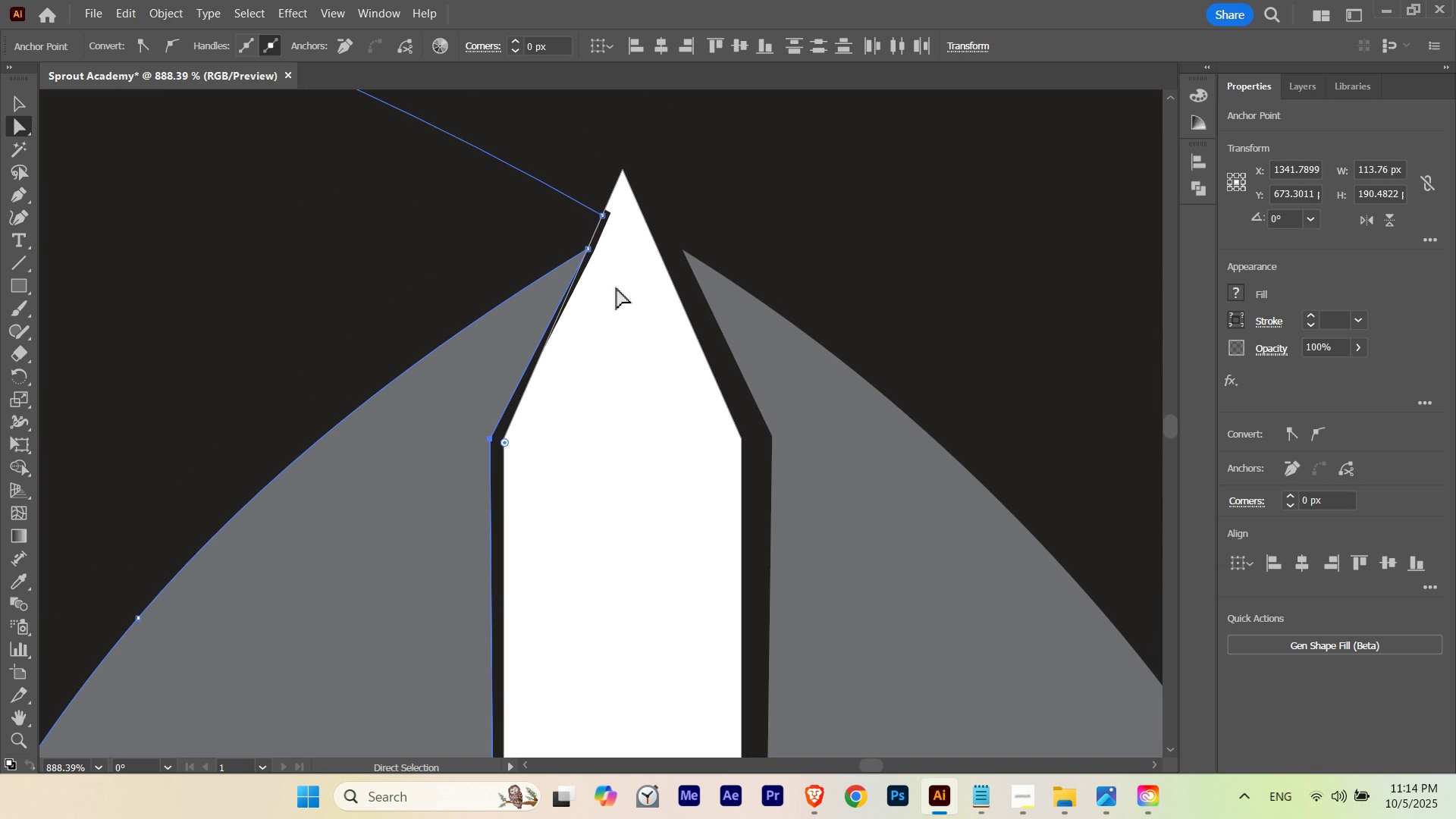 
key(A)
 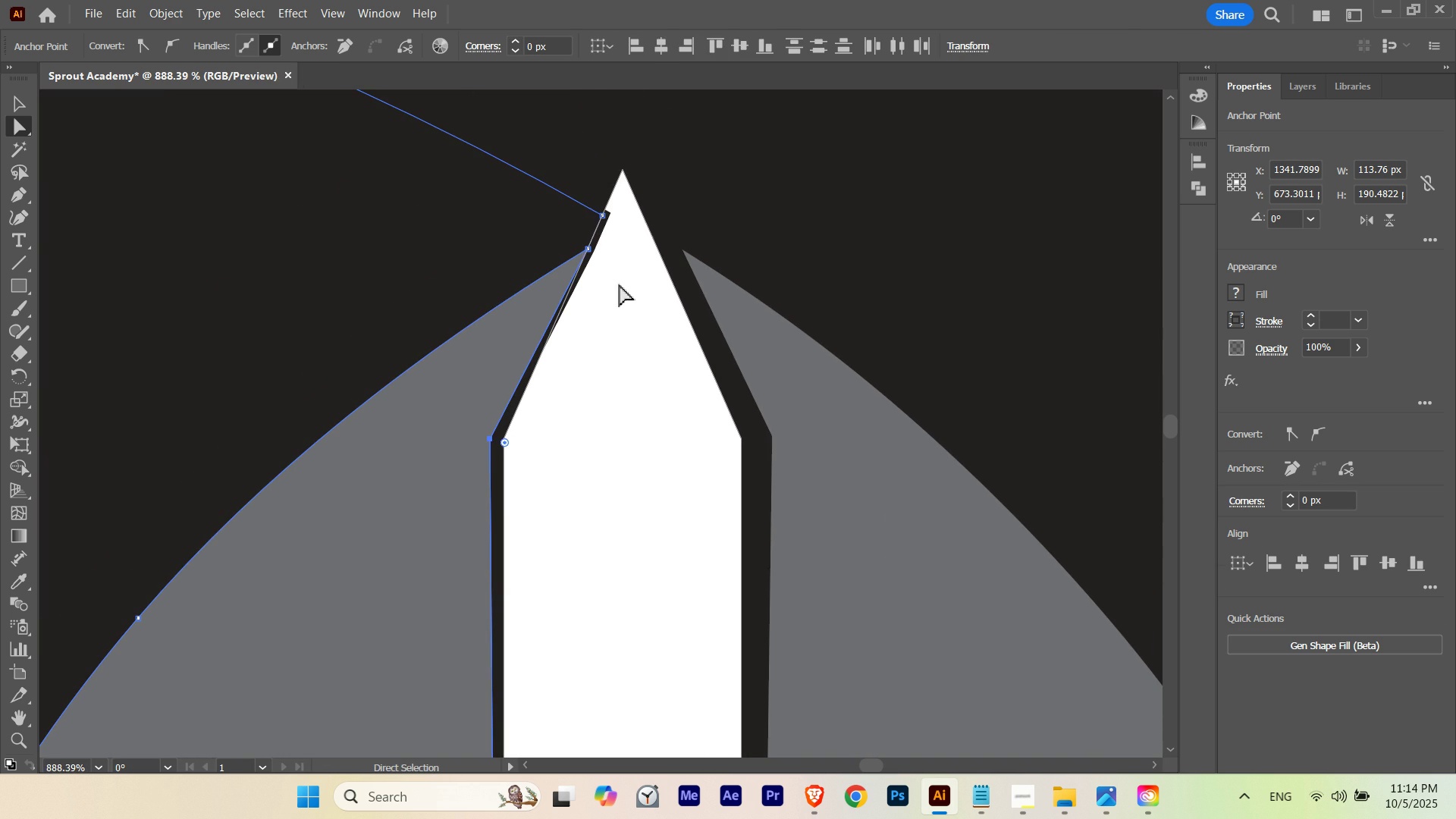 
left_click_drag(start_coordinate=[620, 284], to_coordinate=[582, 205])
 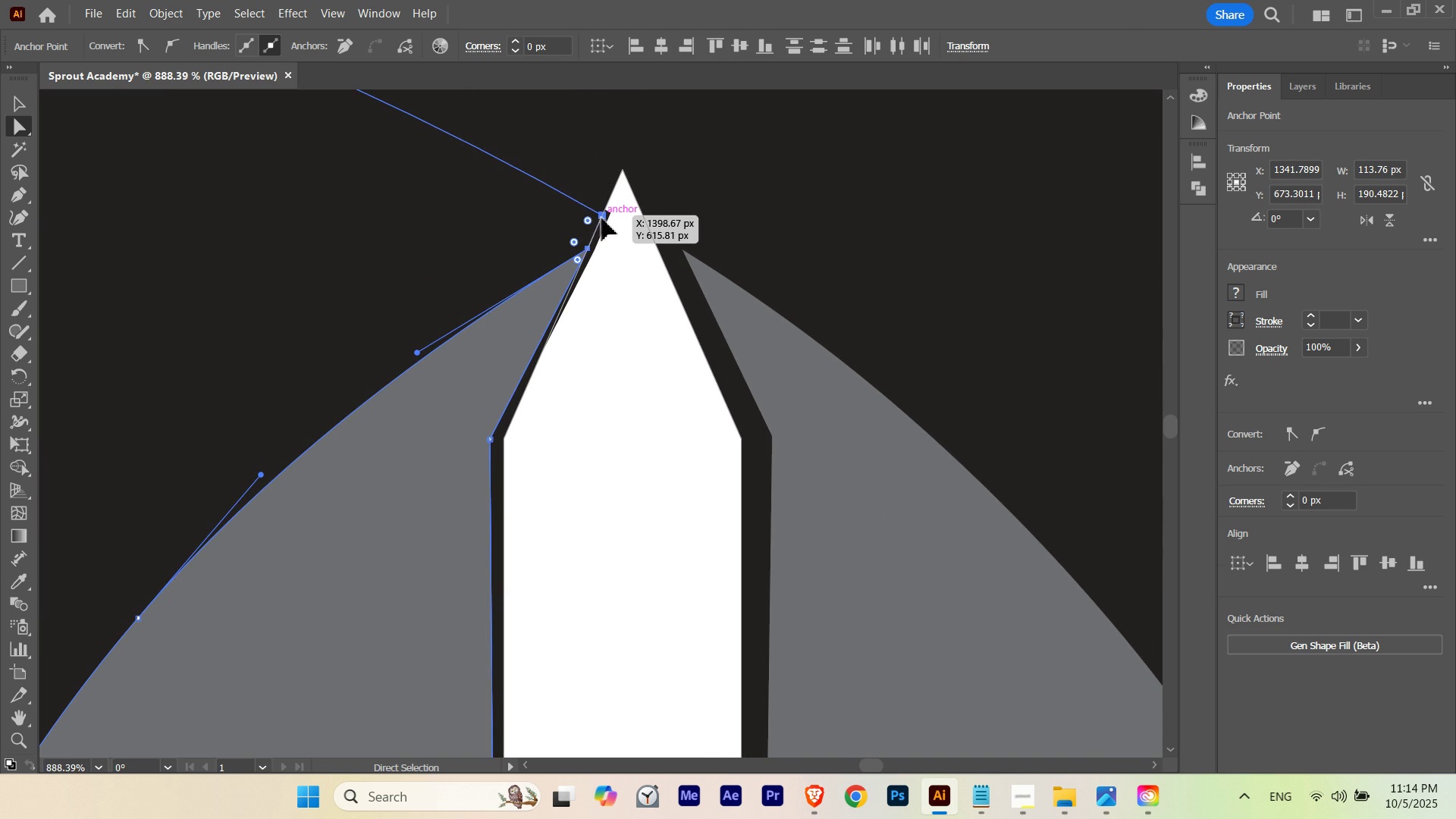 
left_click_drag(start_coordinate=[602, 218], to_coordinate=[572, 214])
 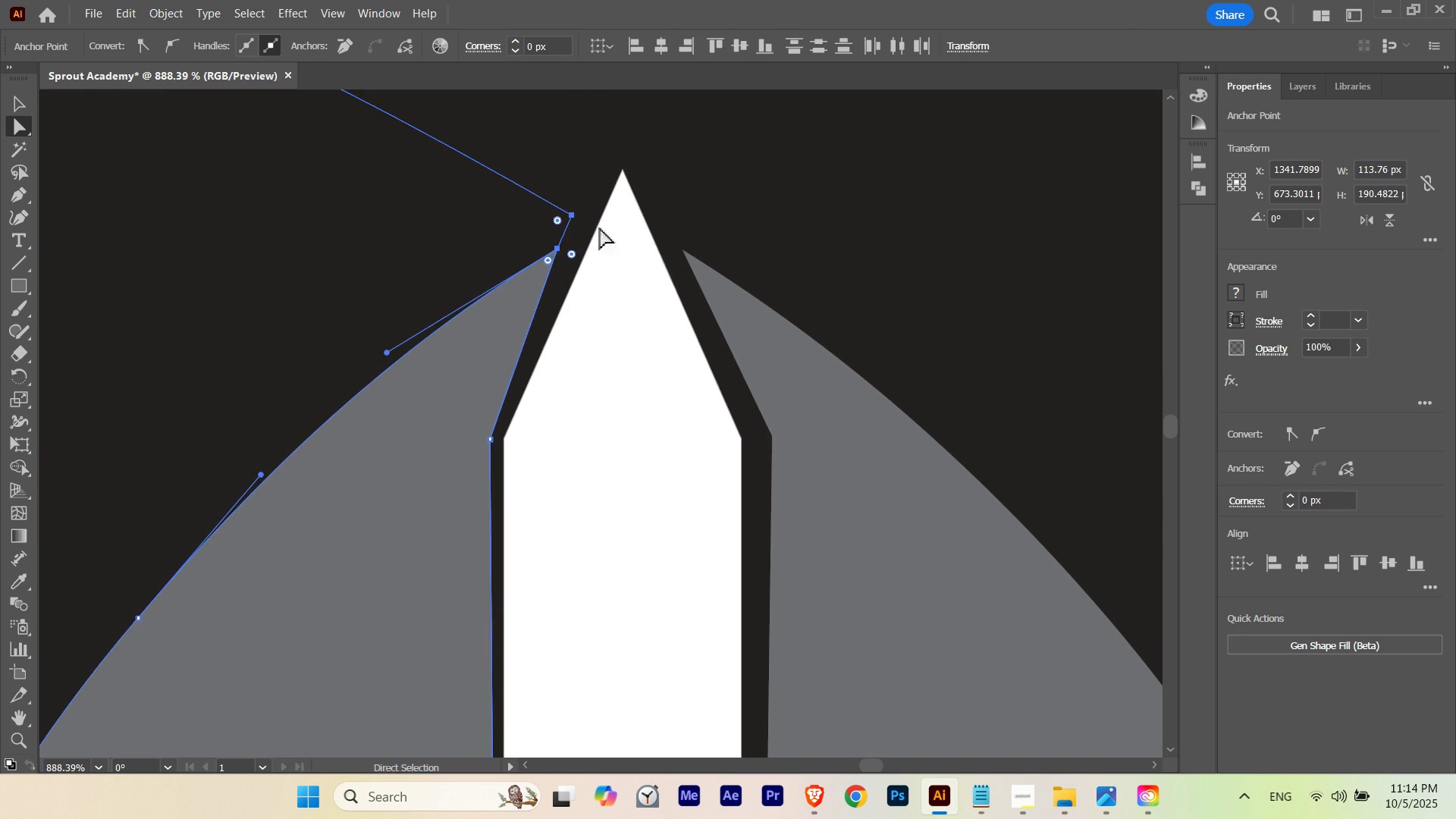 
hold_key(key=Space, duration=1.65)
 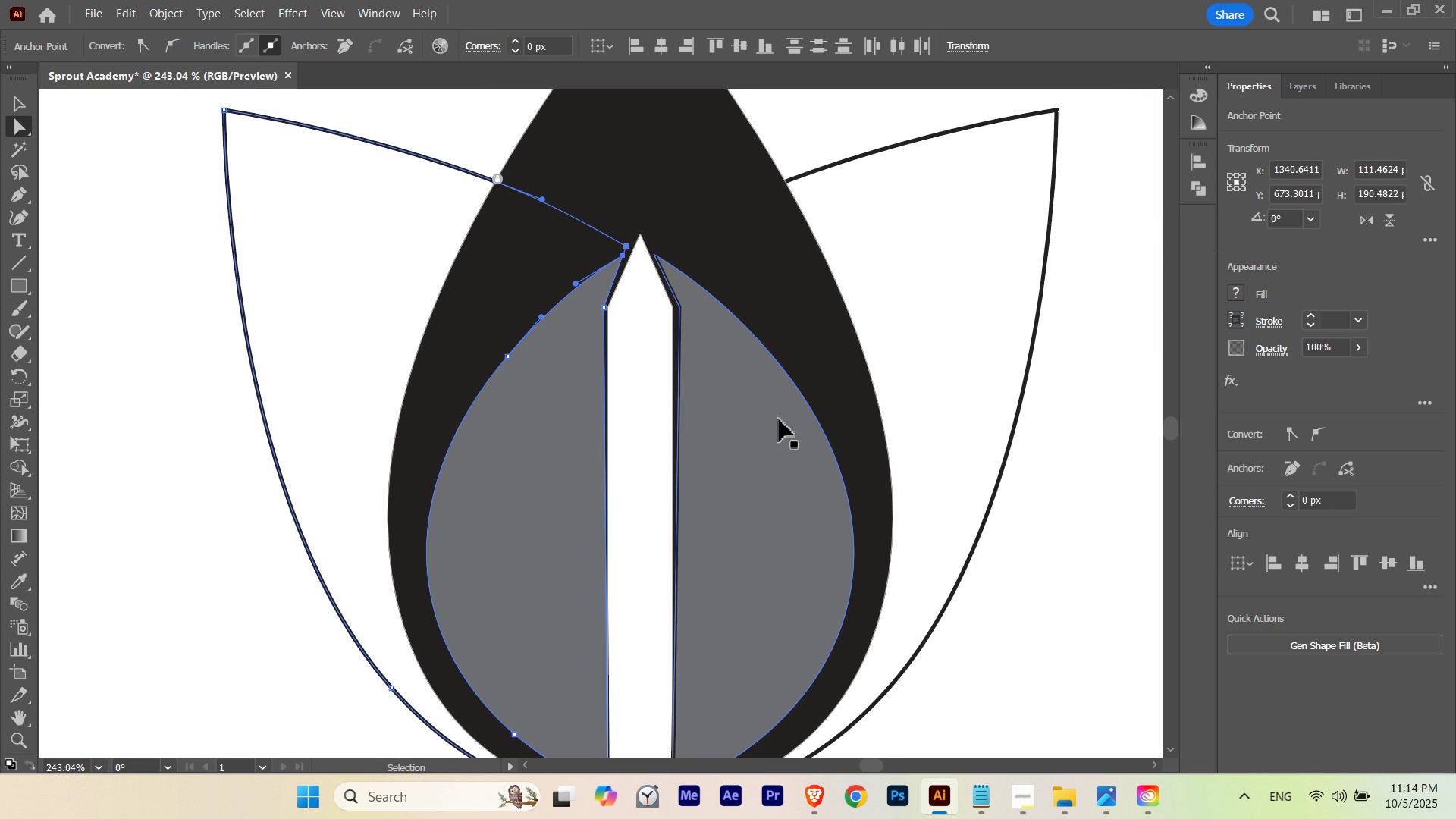 
hold_key(key=ControlLeft, duration=1.53)
left_click_drag(start_coordinate=[647, 258], to_coordinate=[363, 333])
 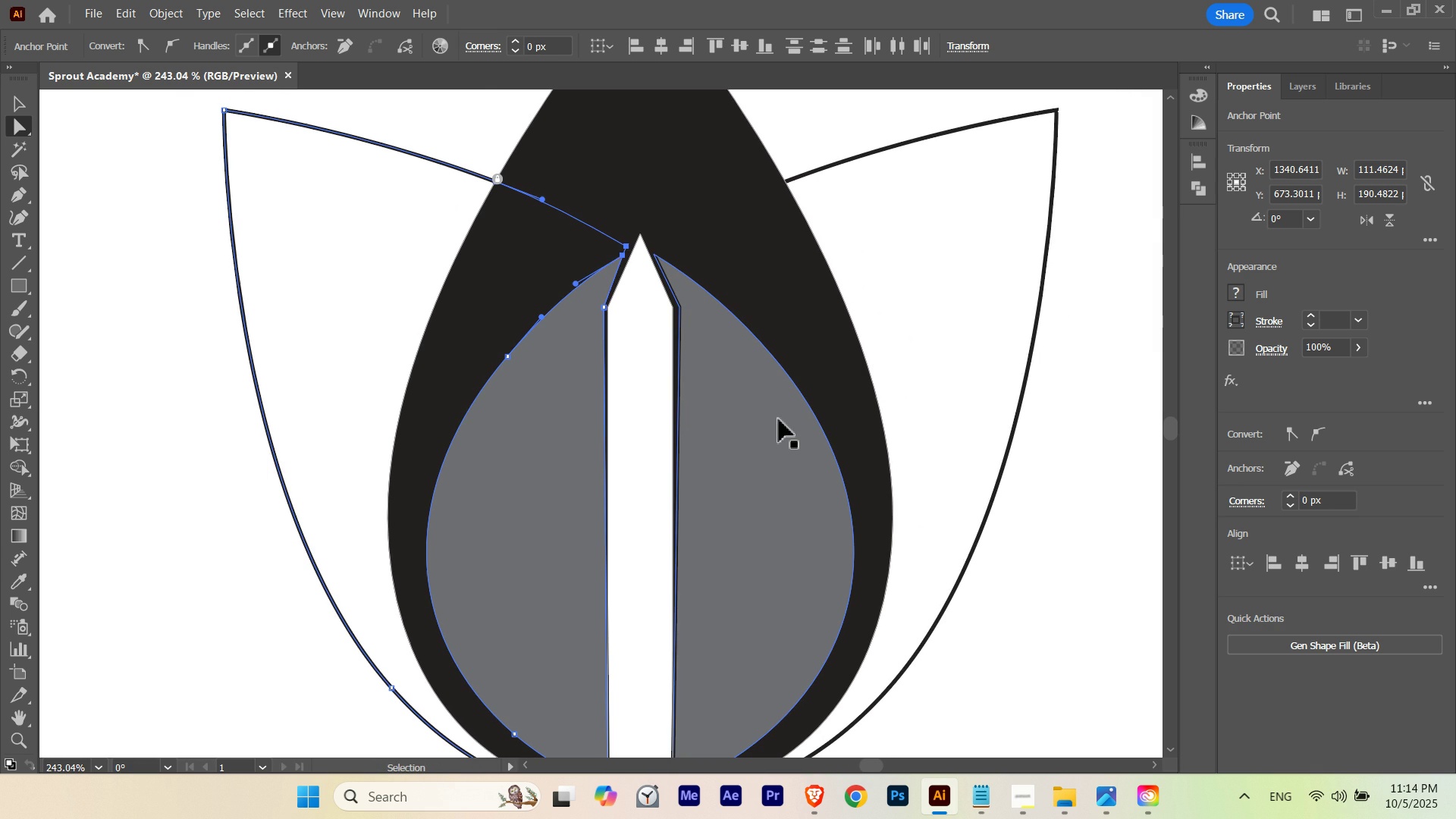 
key(Control+Z)
 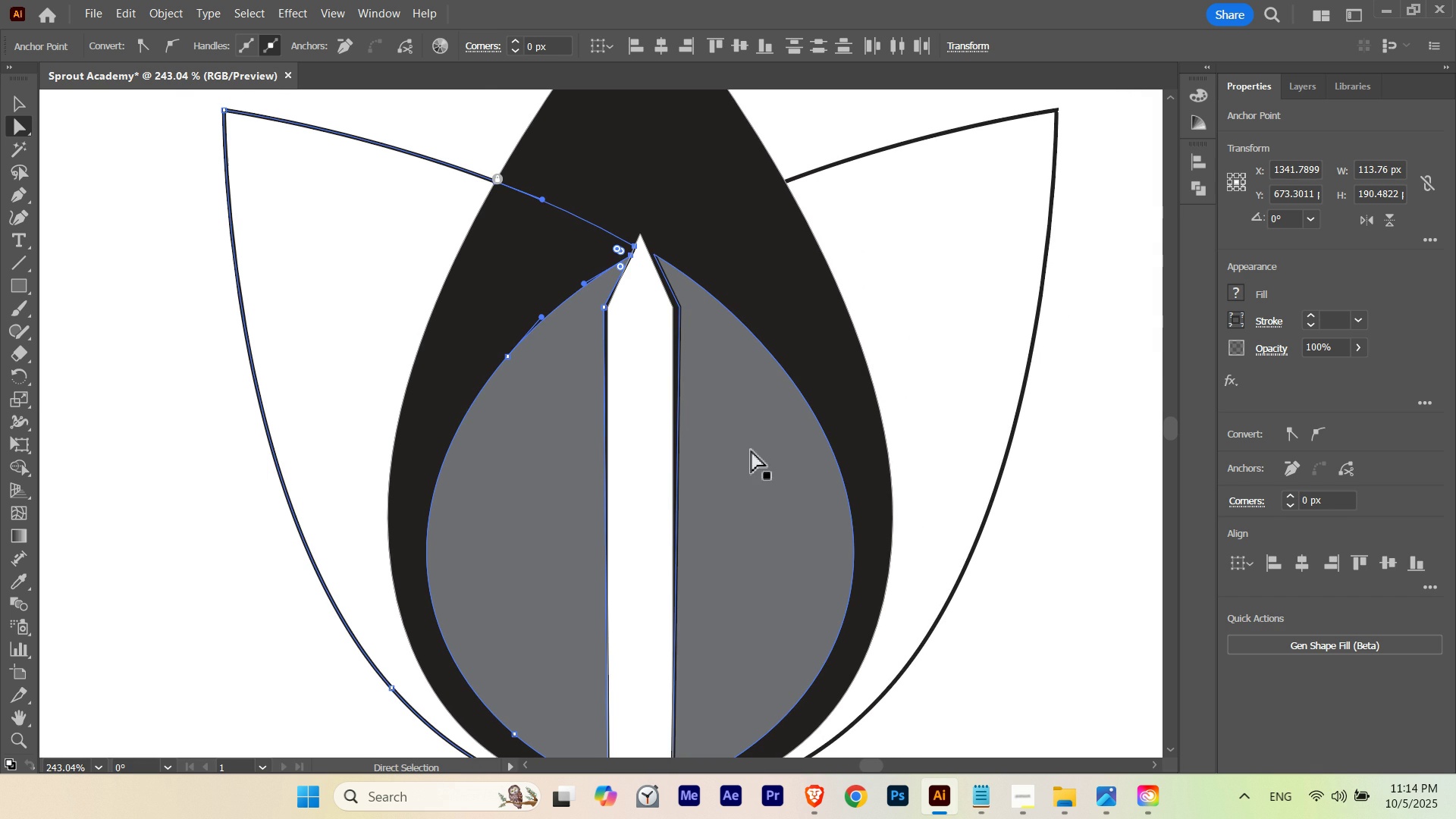 
hold_key(key=Space, duration=1.37)
 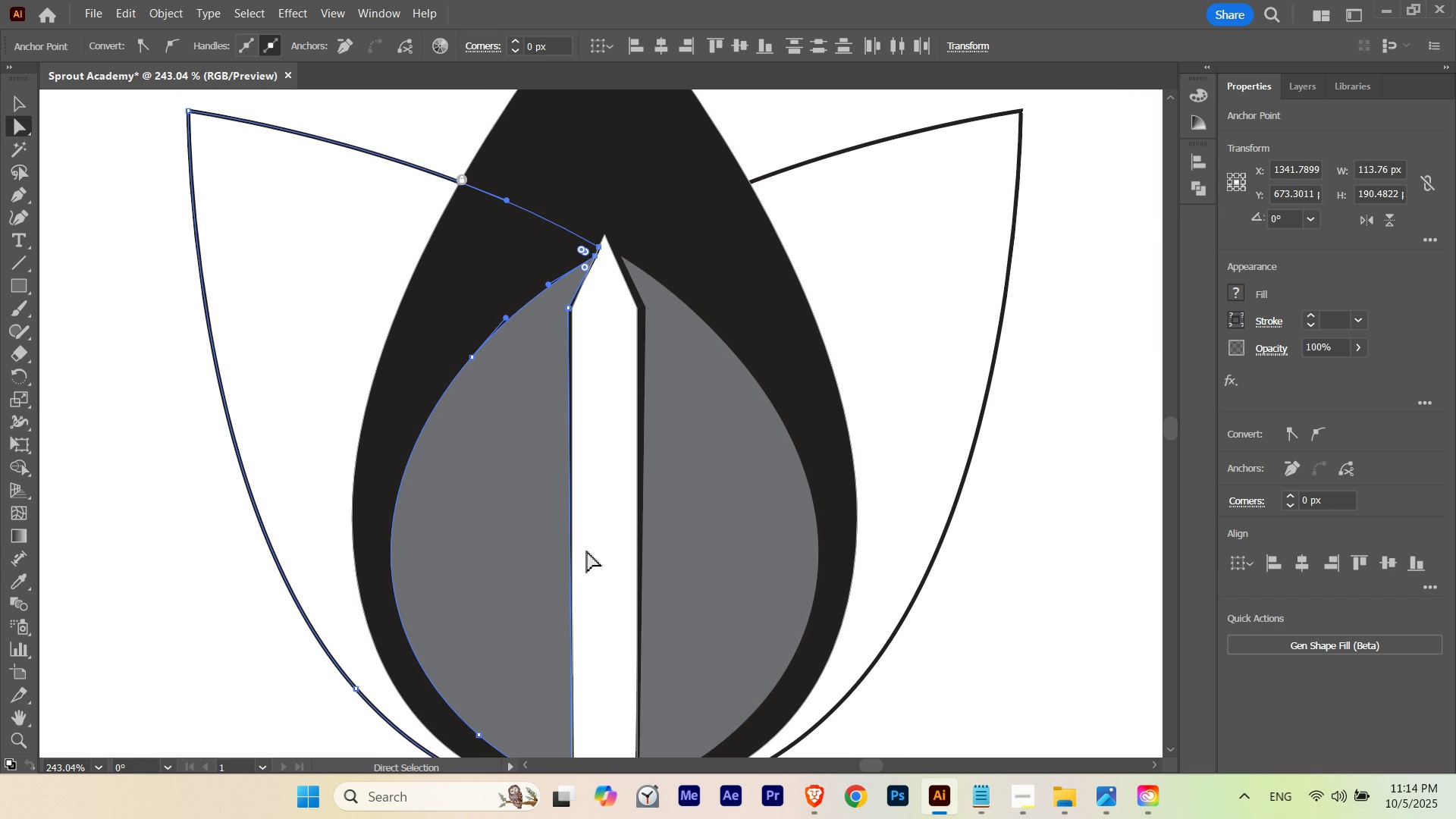 
left_click_drag(start_coordinate=[617, 554], to_coordinate=[582, 555])
 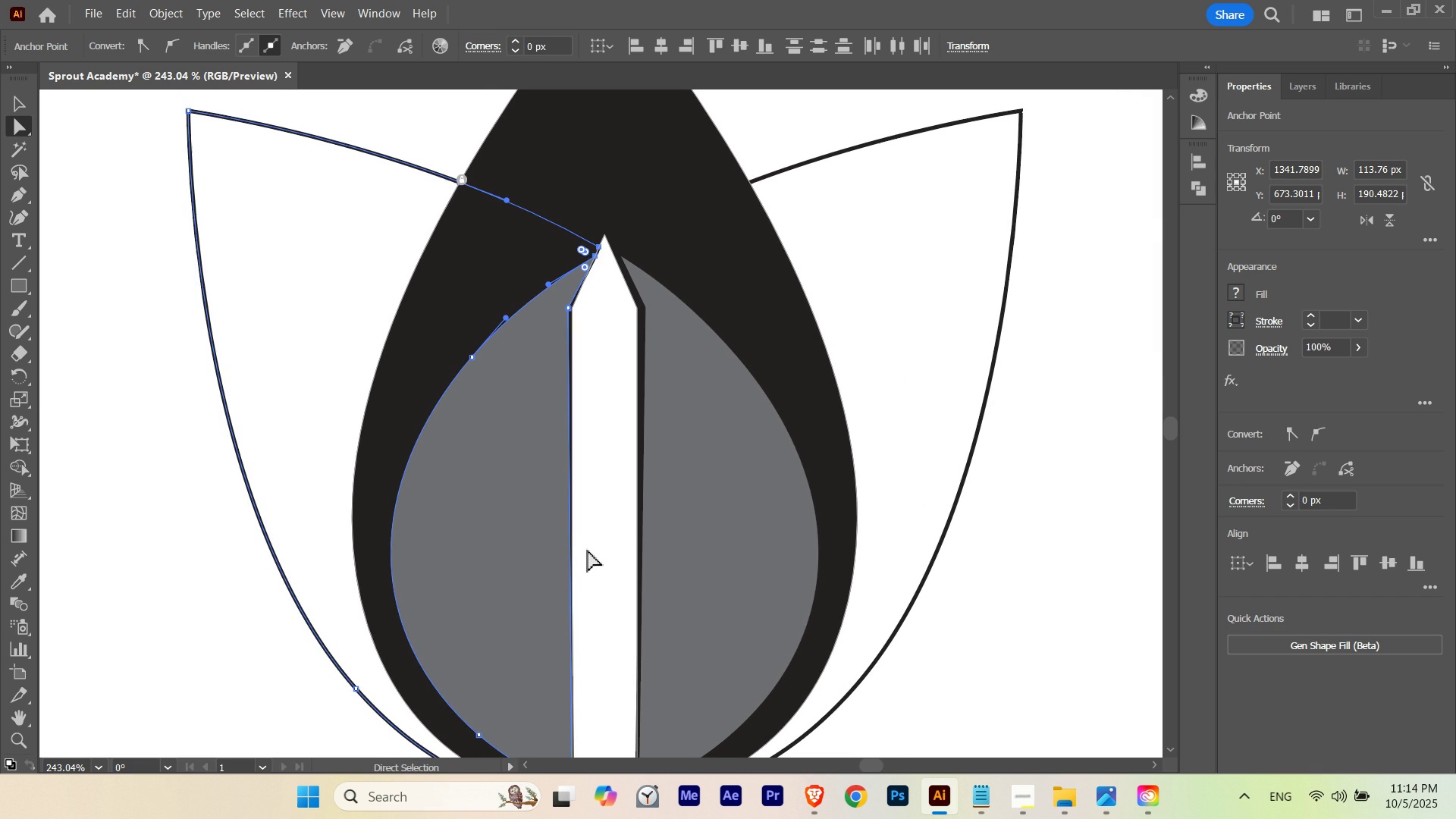 
key(Control+Z)
 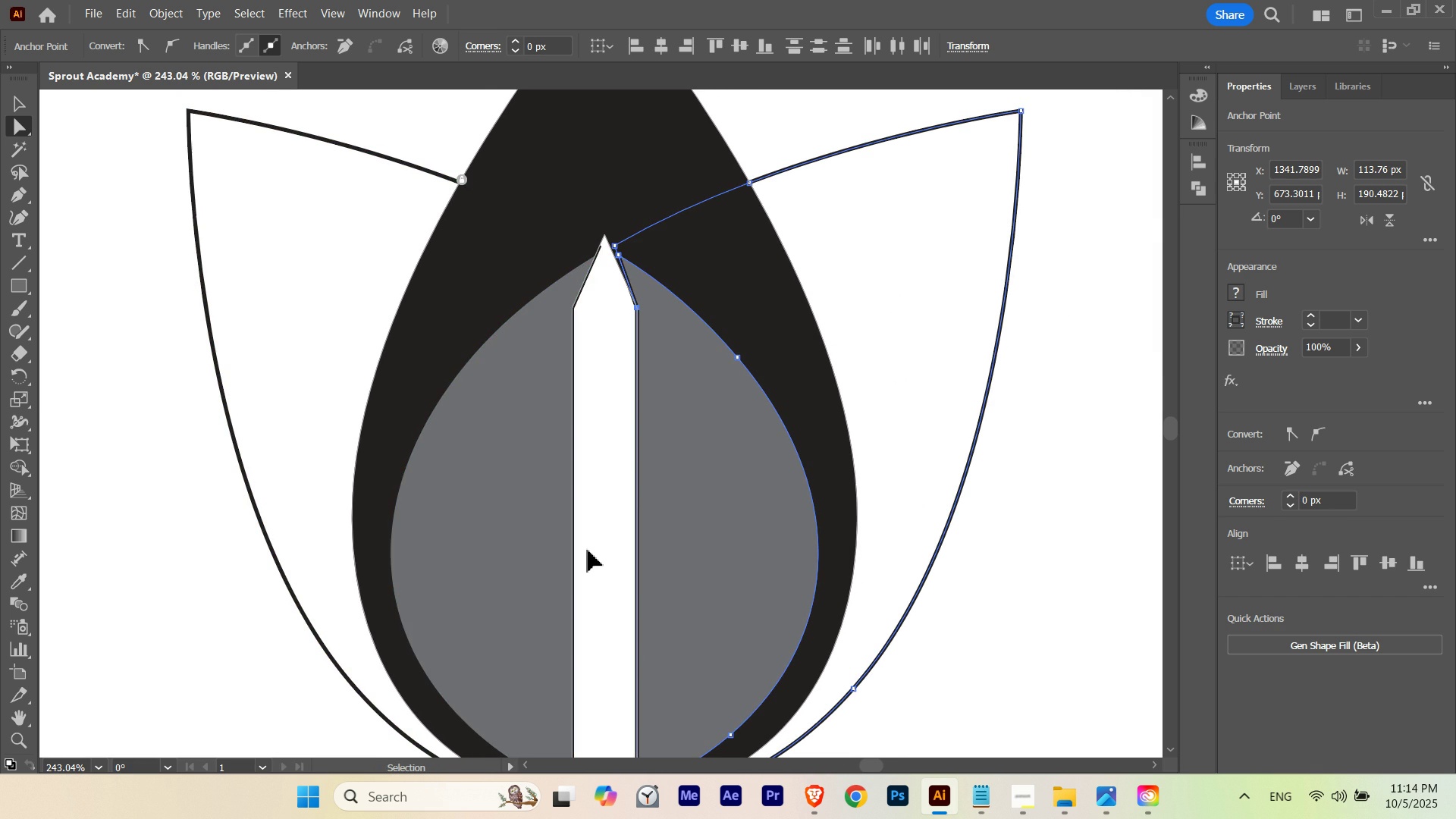 
key(Control+Z)
 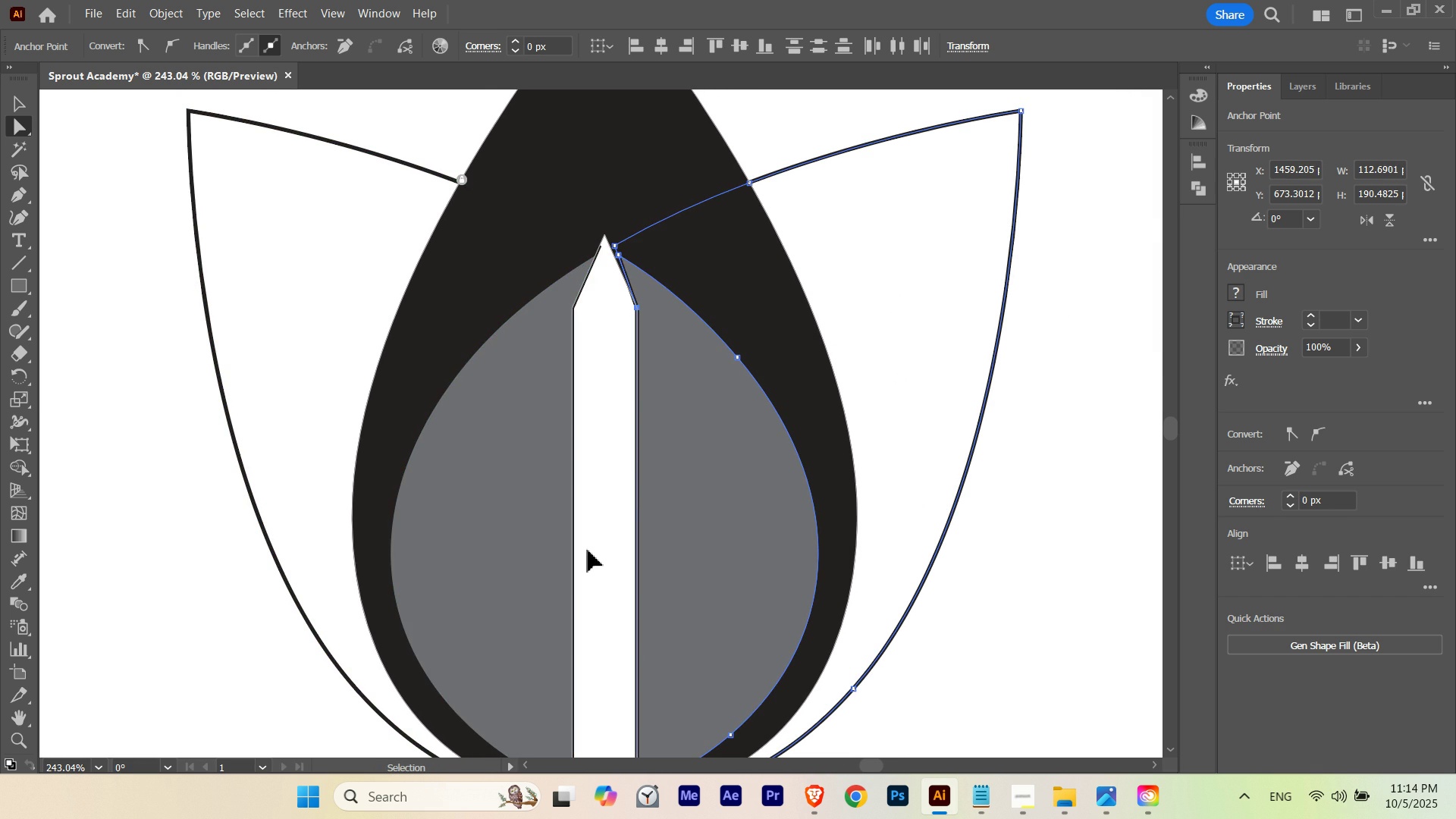 
key(Control+Z)
 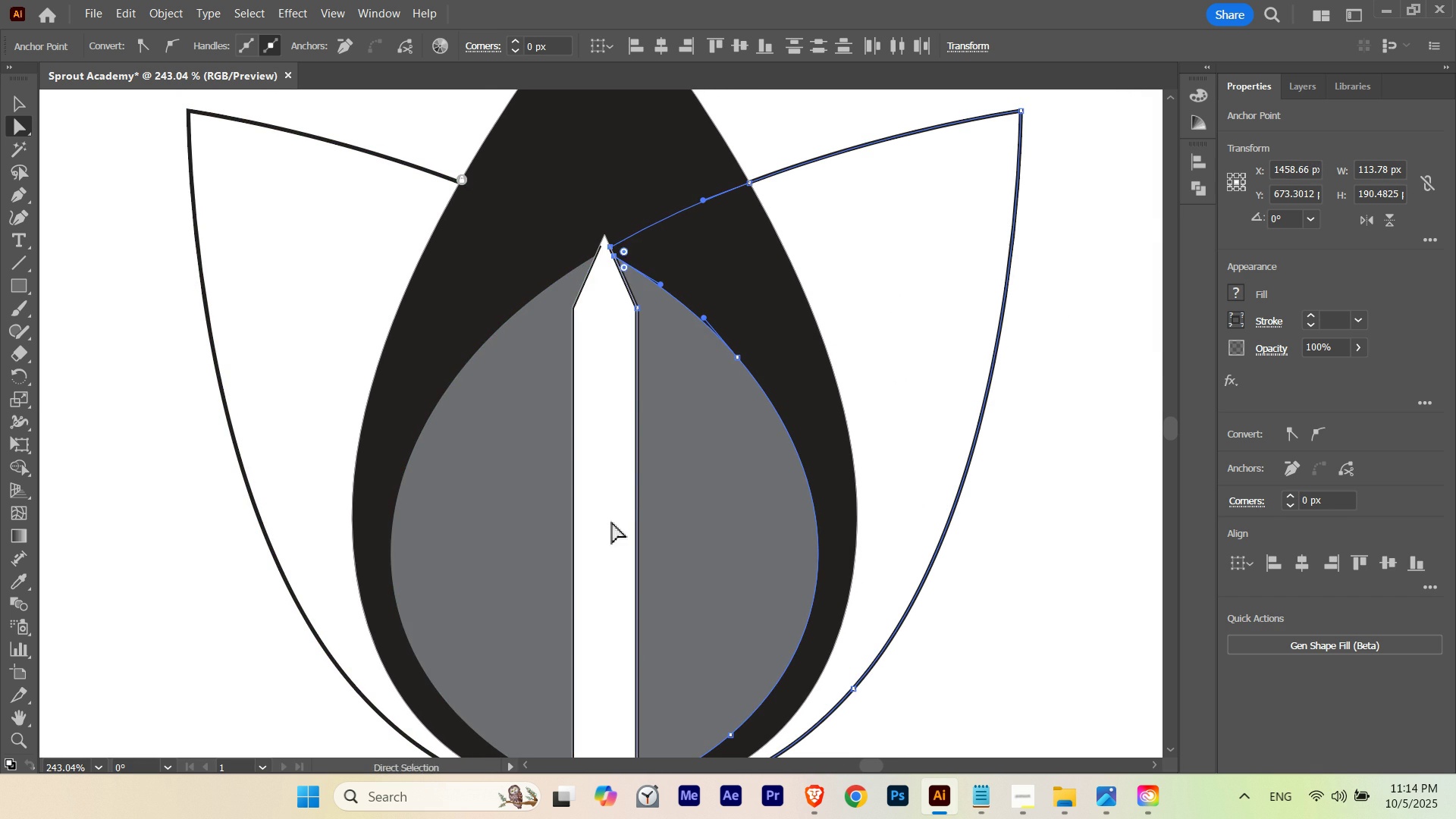 
hold_key(key=Space, duration=1.21)
 